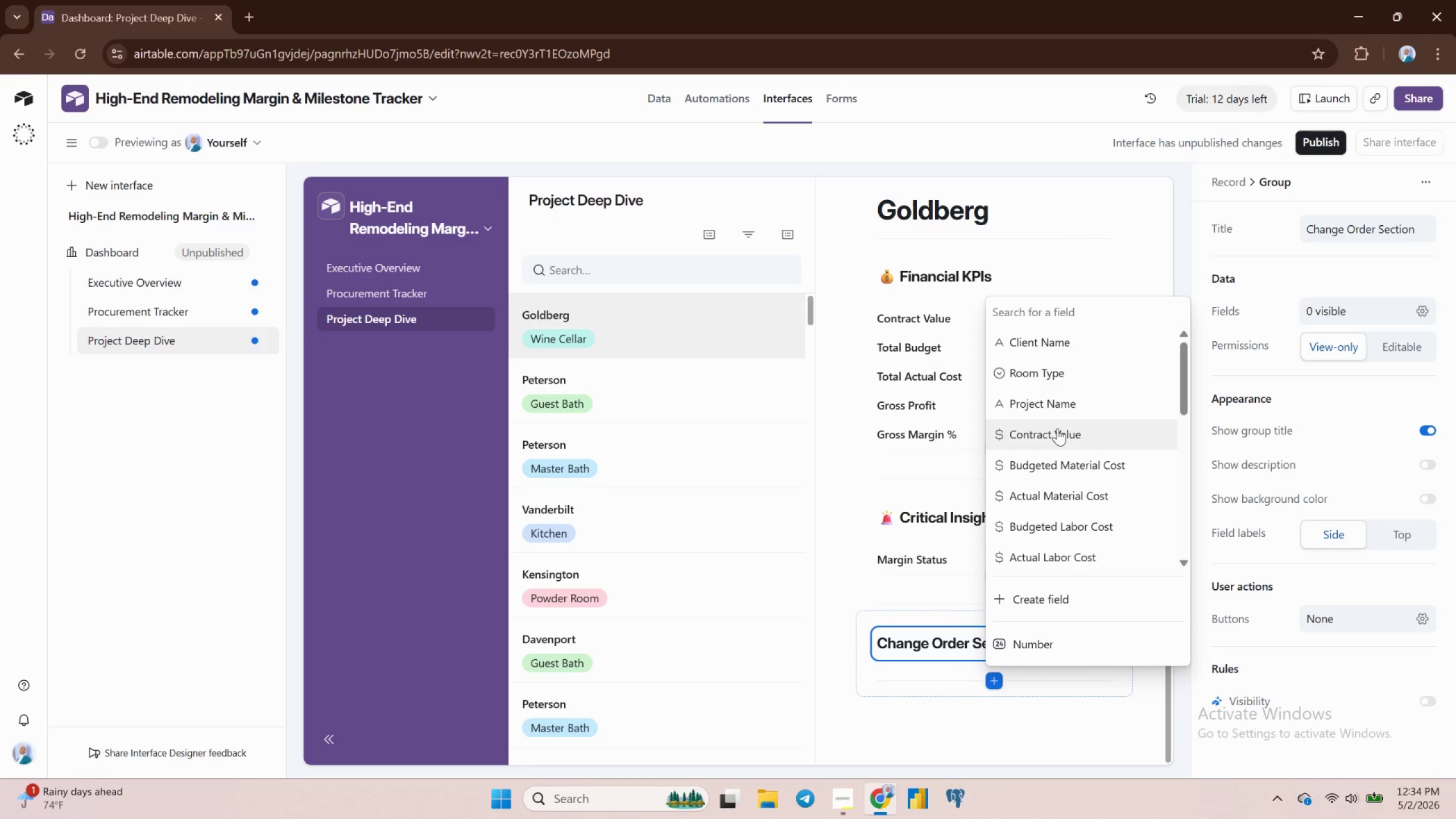 
wait(14.0)
 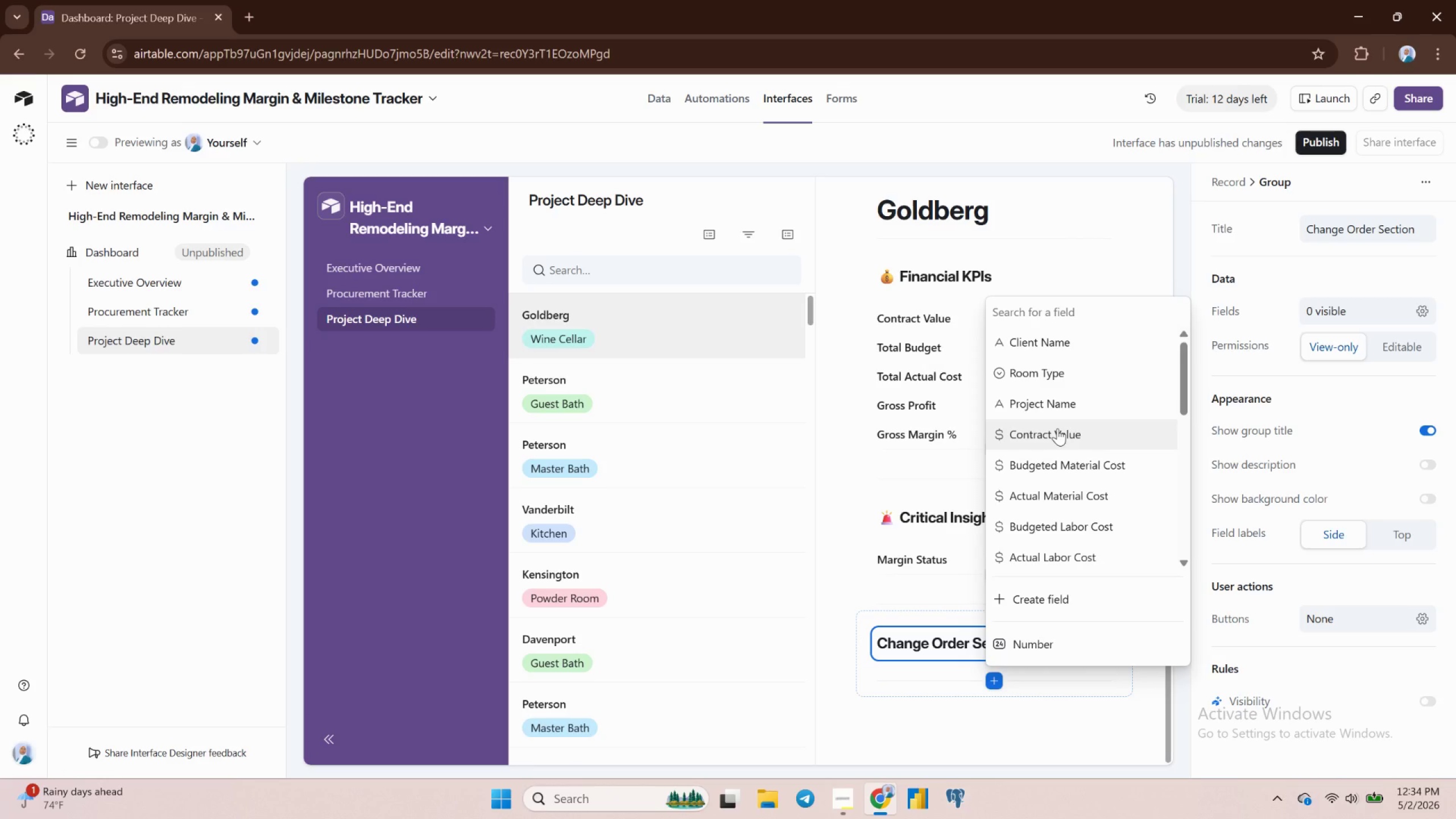 
scroll: coordinate [1094, 498], scroll_direction: none, amount: 0.0
 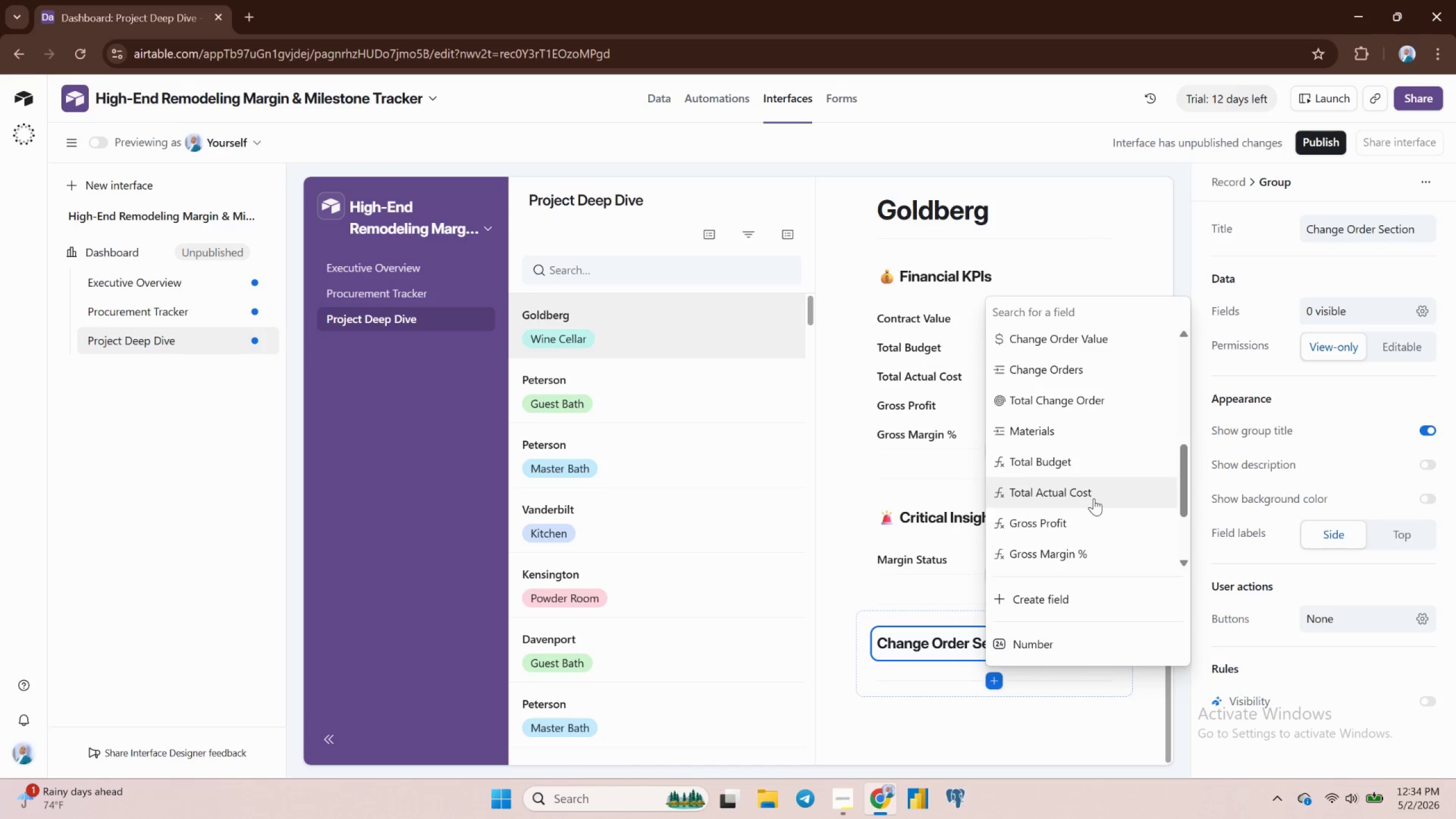 
scroll: coordinate [1094, 498], scroll_direction: down, amount: 3.0
 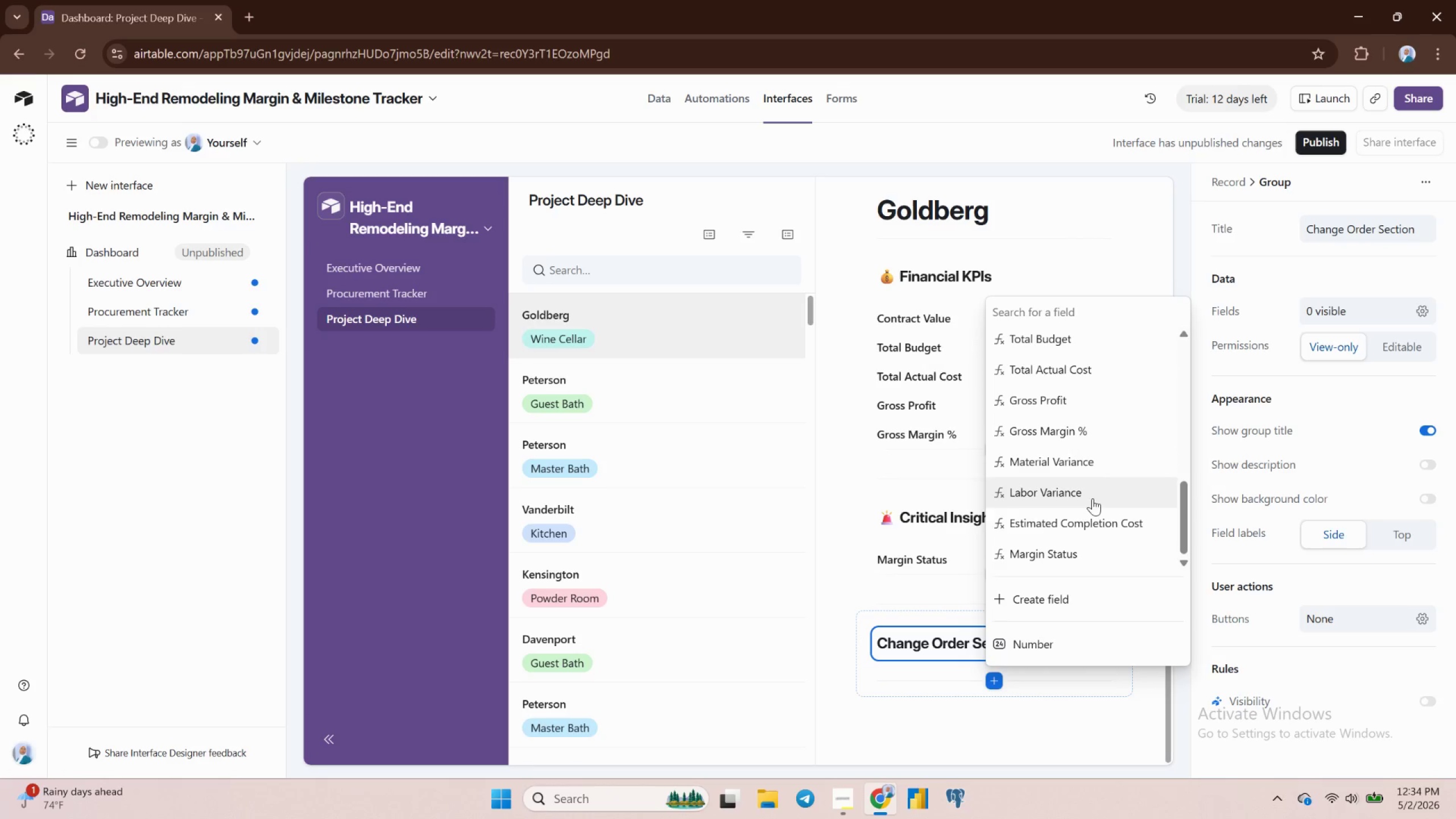 
scroll: coordinate [1071, 442], scroll_direction: up, amount: 11.0
 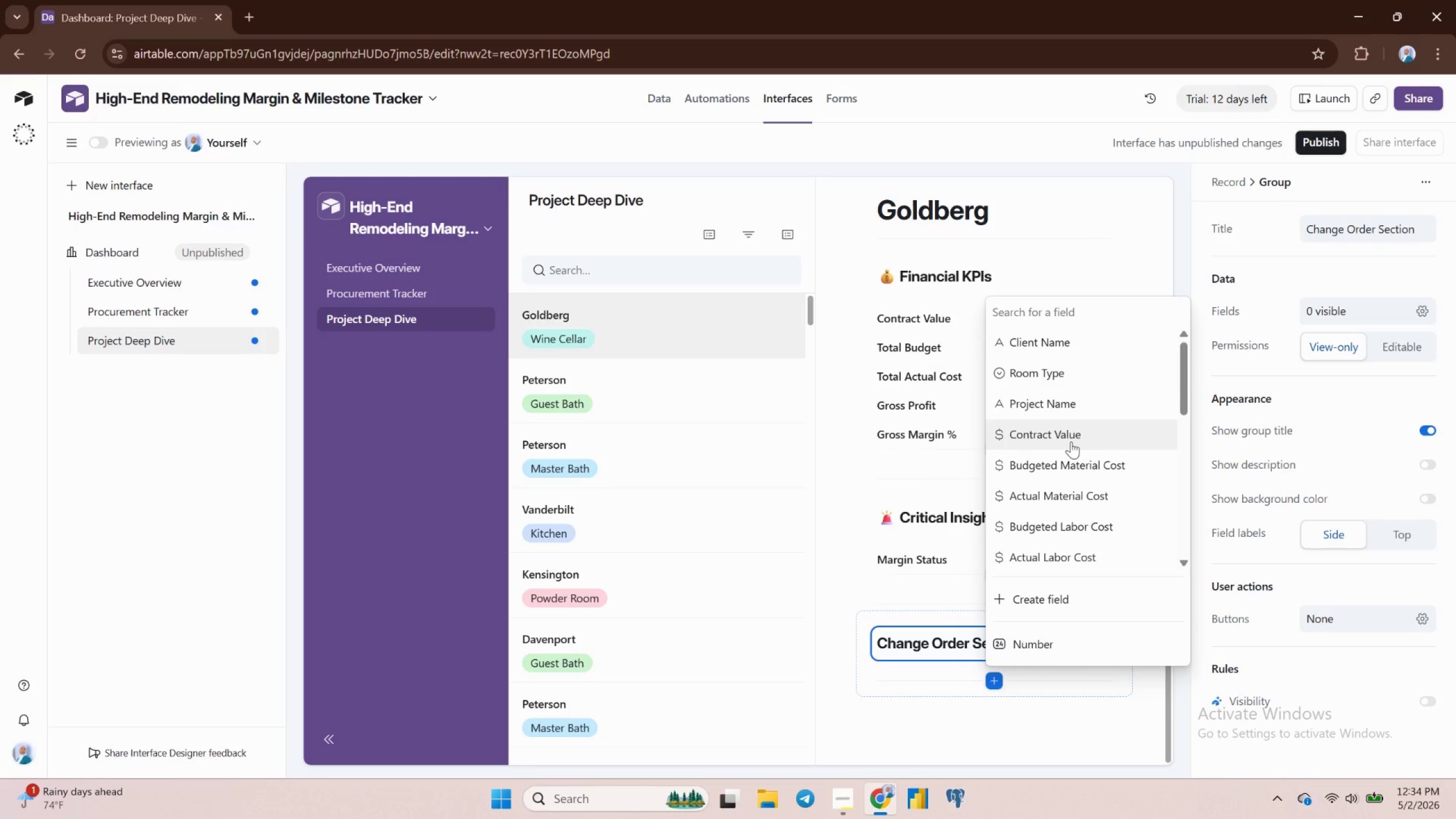 
scroll: coordinate [1071, 441], scroll_direction: down, amount: 8.0
 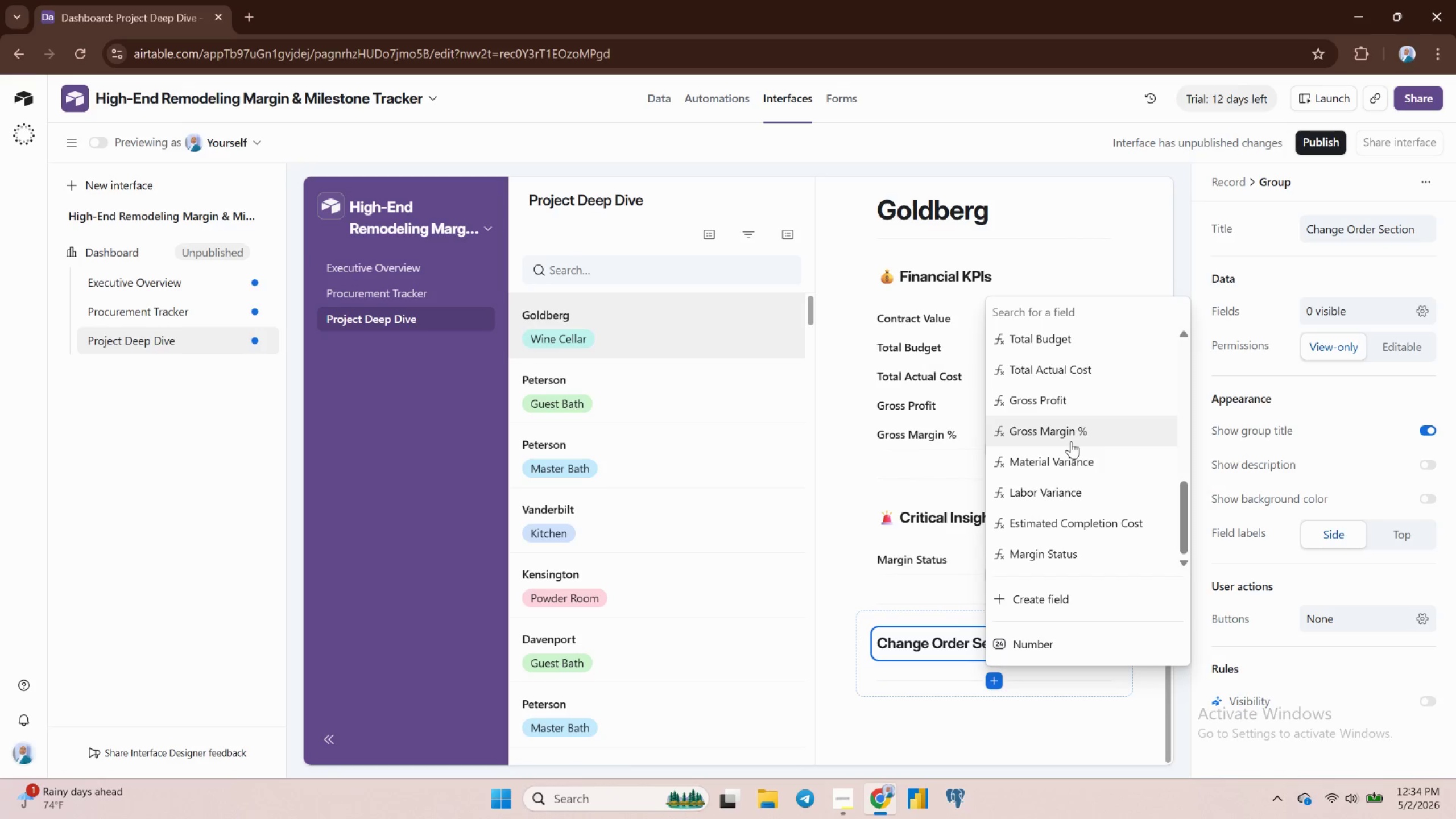 
scroll: coordinate [1071, 440], scroll_direction: up, amount: 9.0
 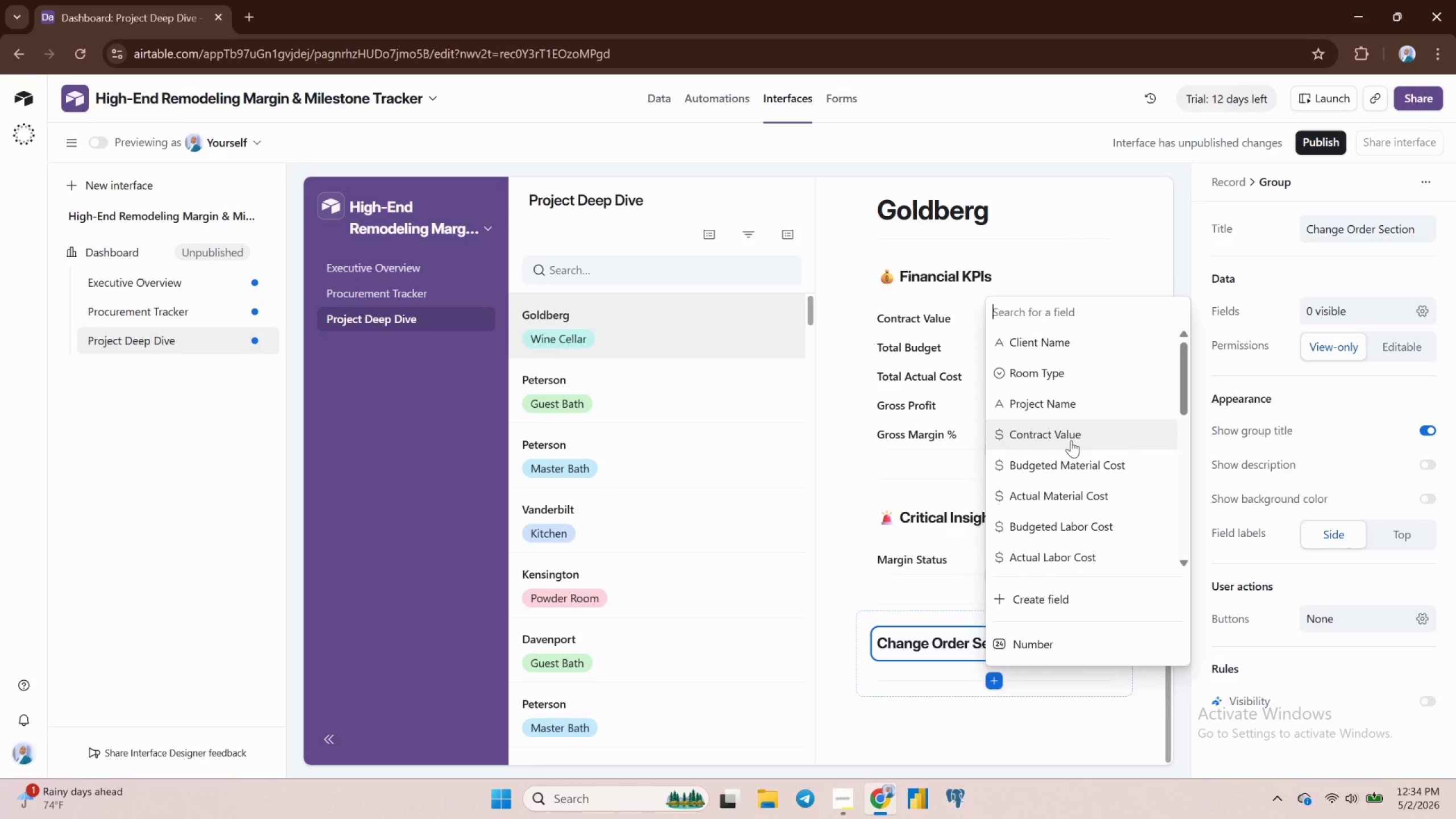 
scroll: coordinate [1071, 446], scroll_direction: down, amount: 10.0
 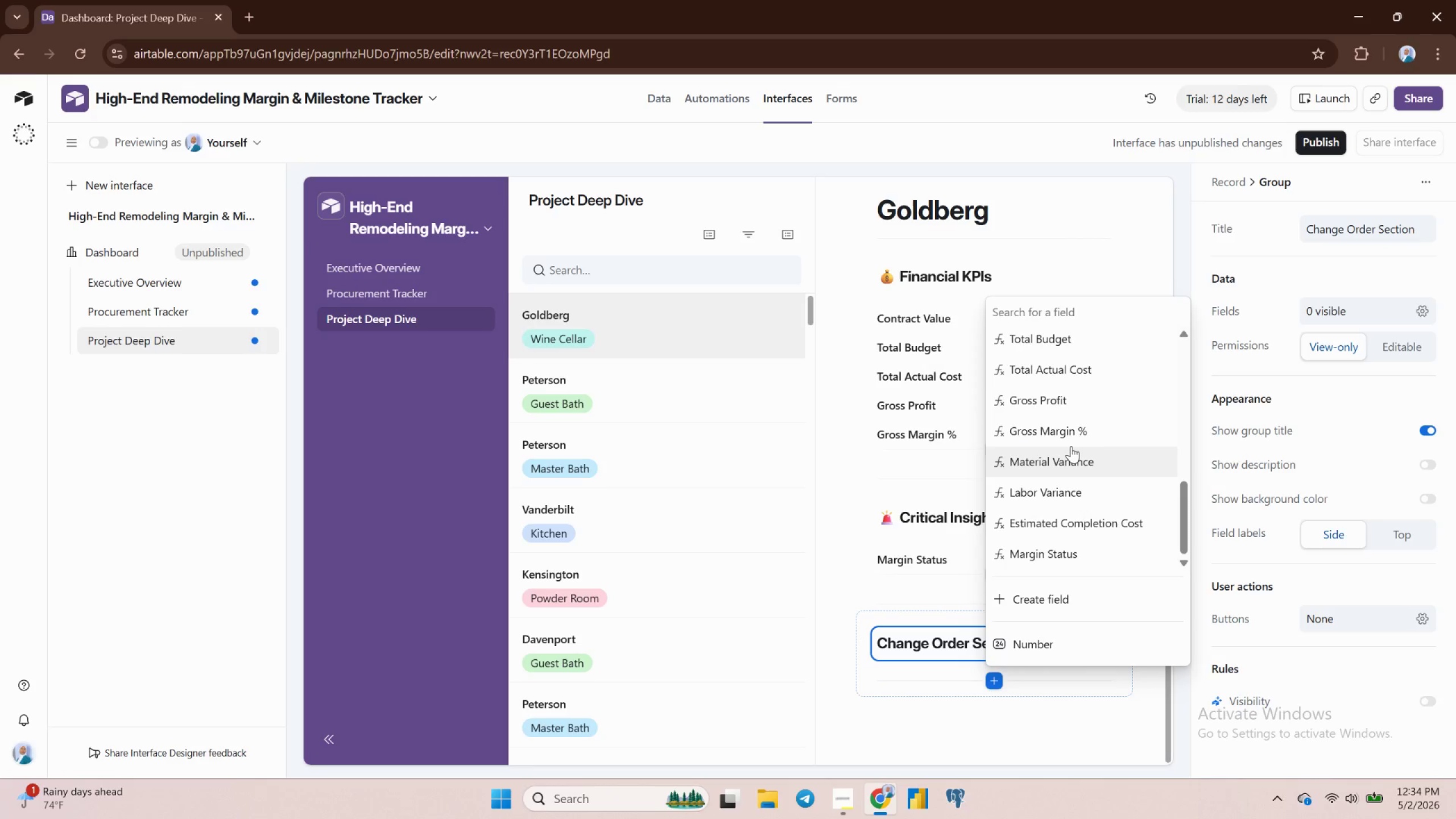 
scroll: coordinate [1071, 444], scroll_direction: up, amount: 7.0
 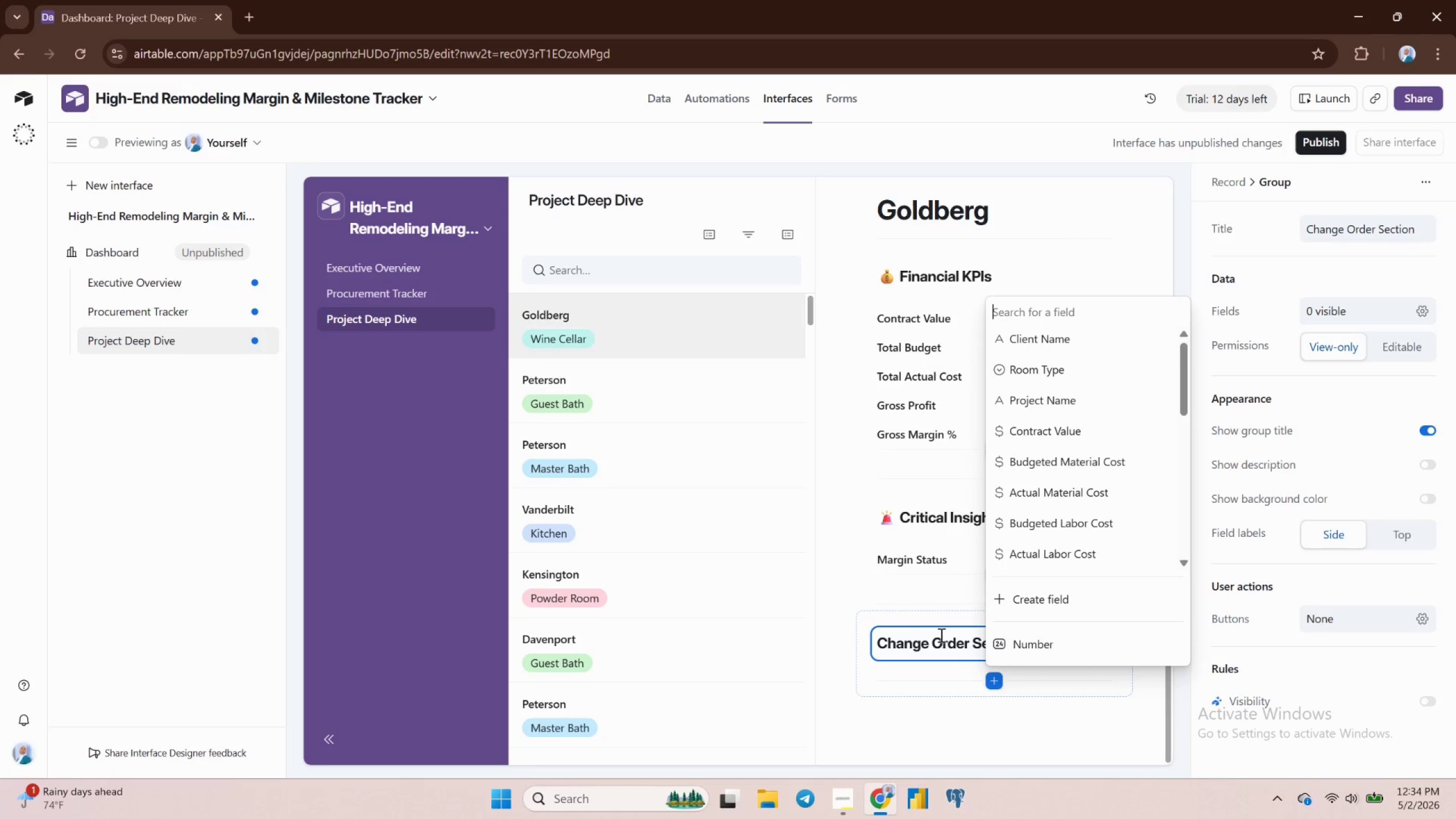 
left_click([908, 673])
 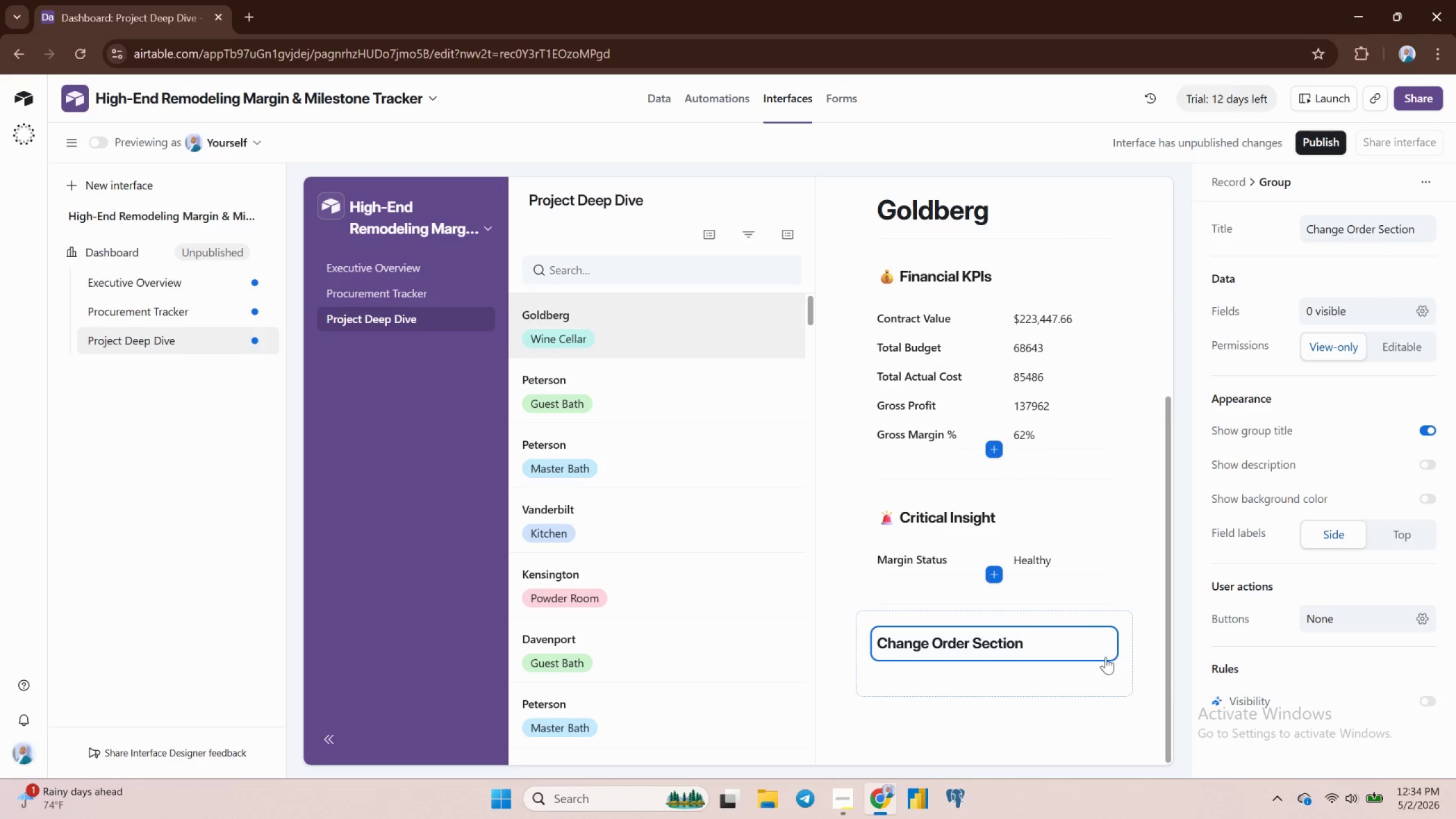 
left_click([1113, 680])
 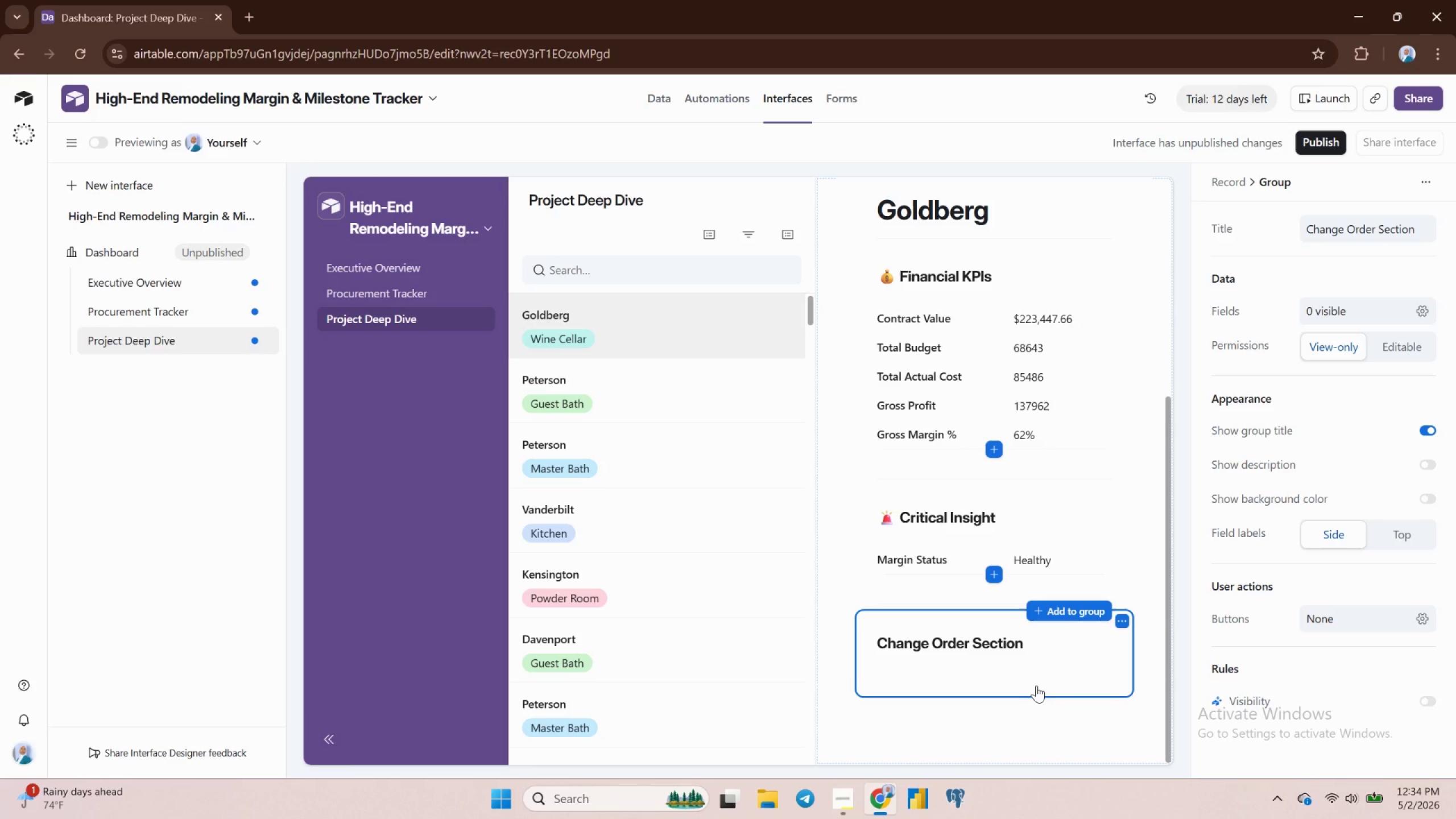 
wait(9.38)
 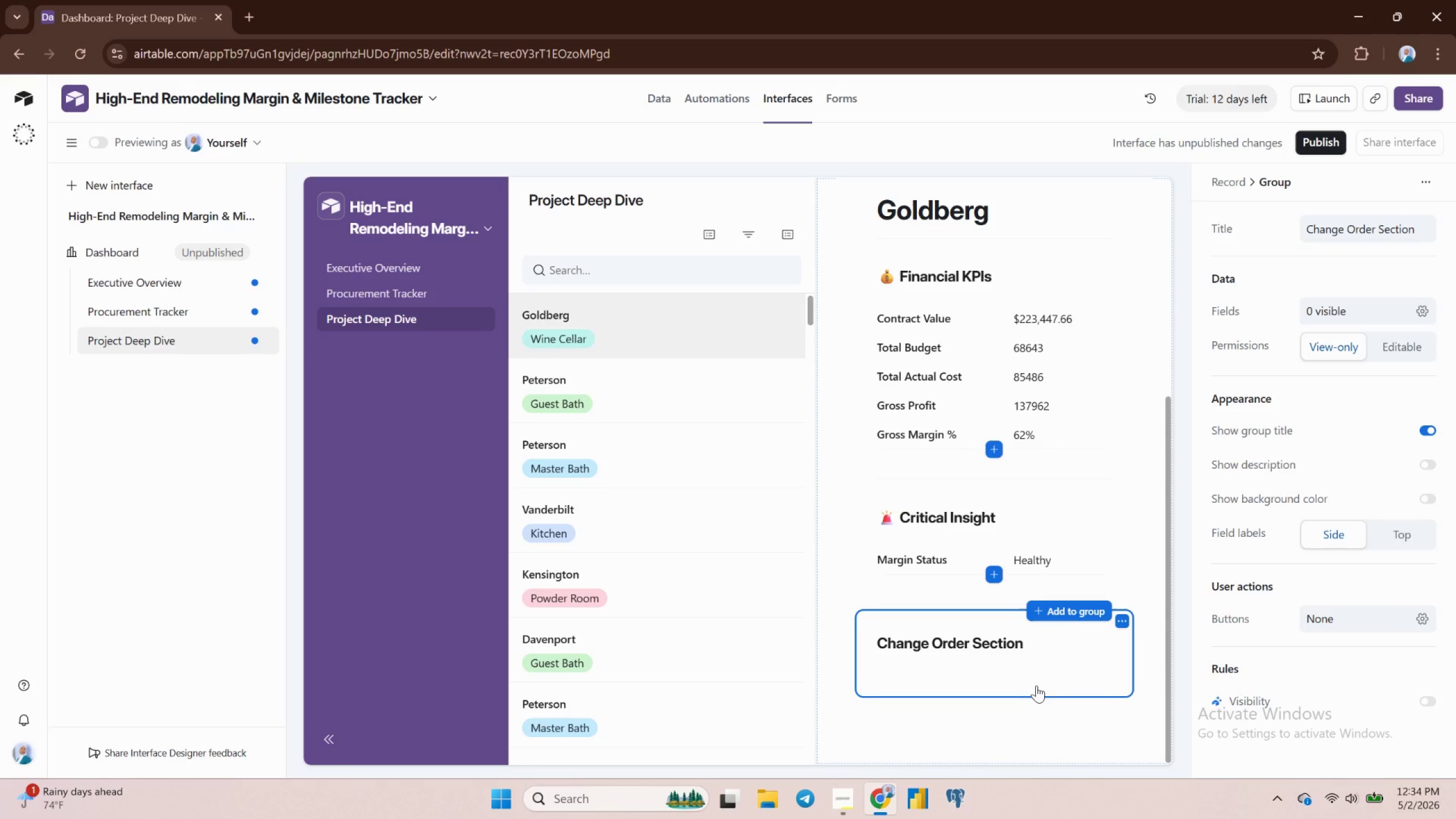 
left_click([1120, 472])
 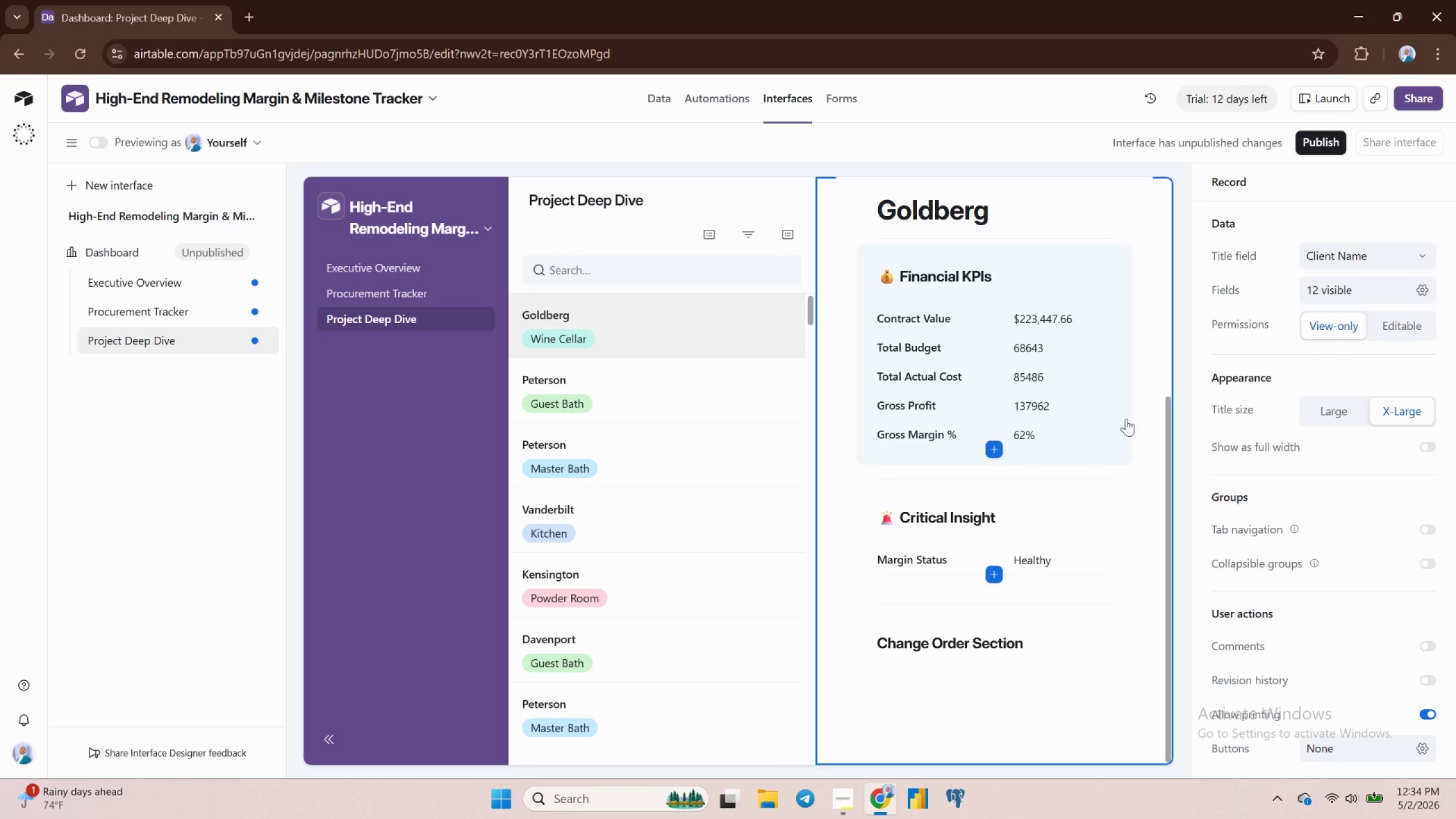 
left_click([1125, 418])
 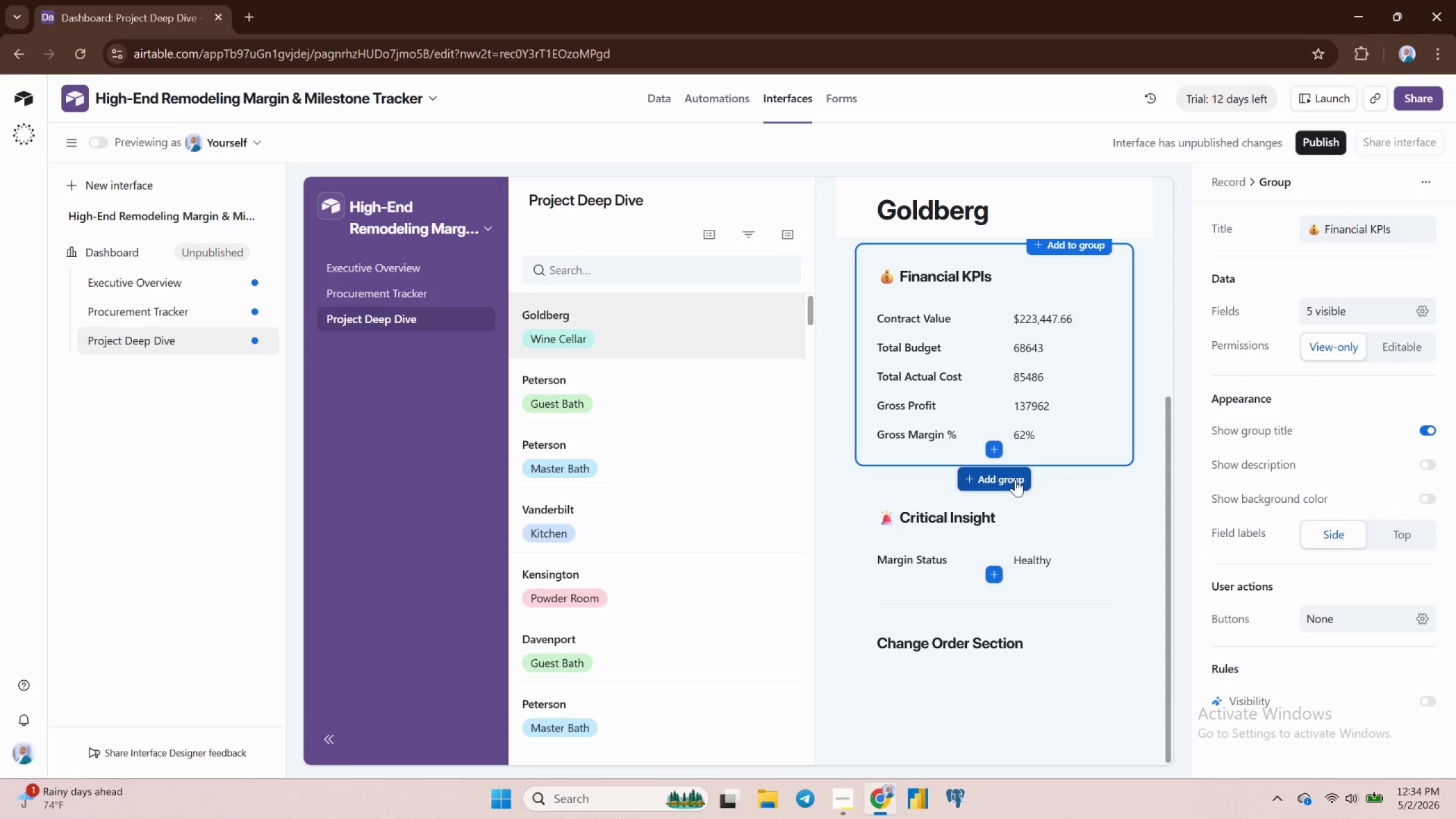 
left_click([1015, 479])
 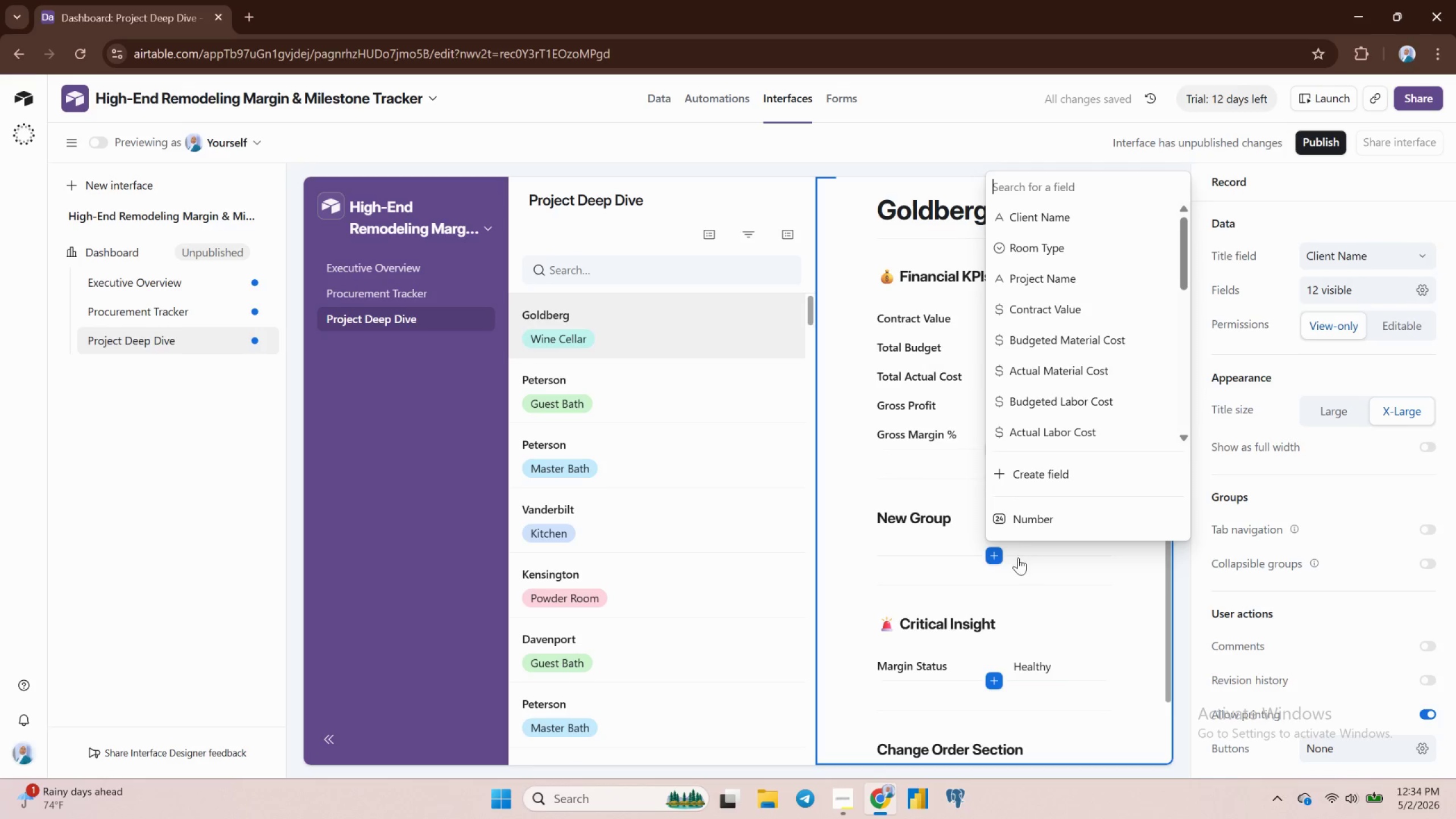 
wait(5.01)
 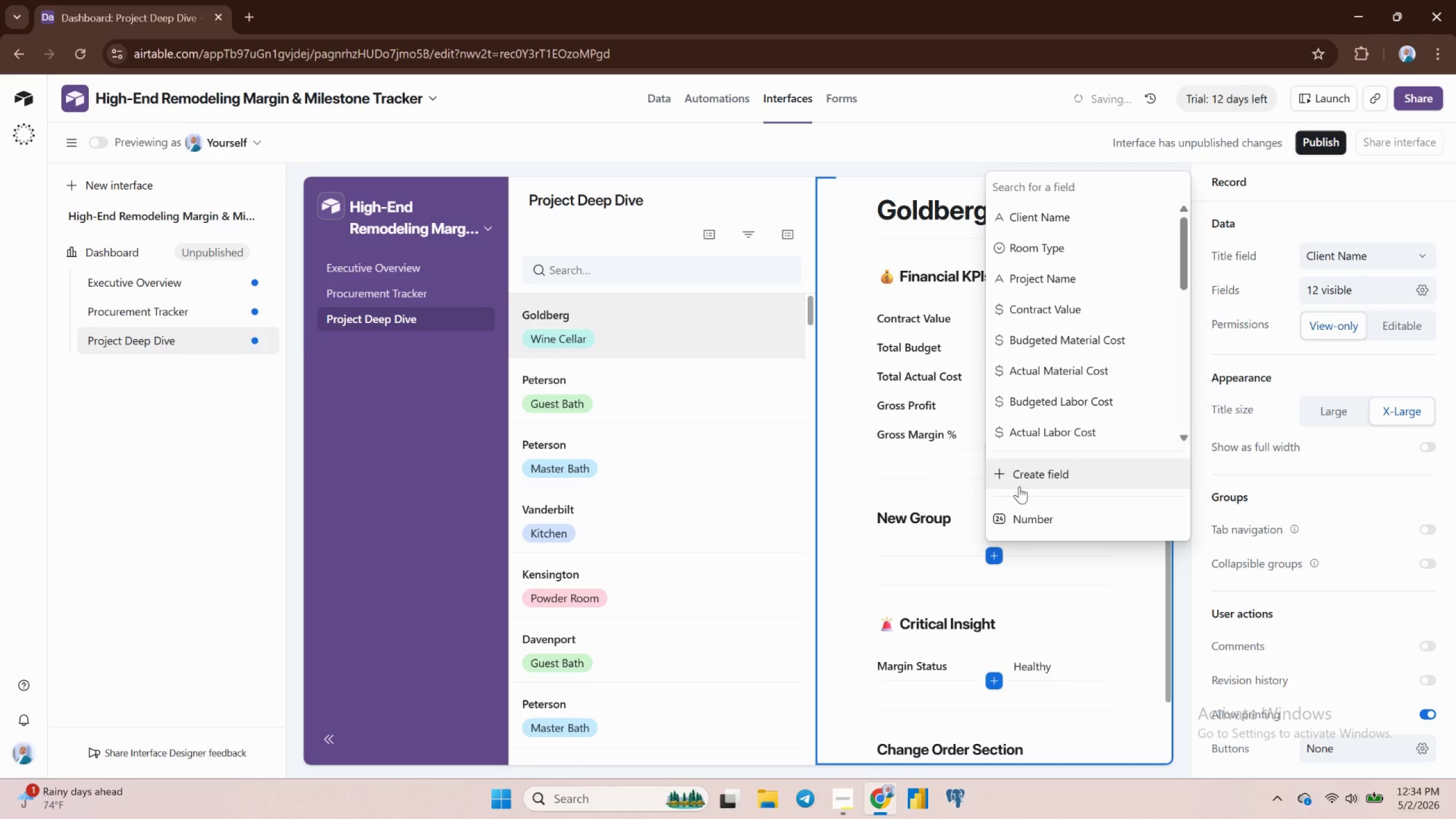 
left_click([932, 538])
 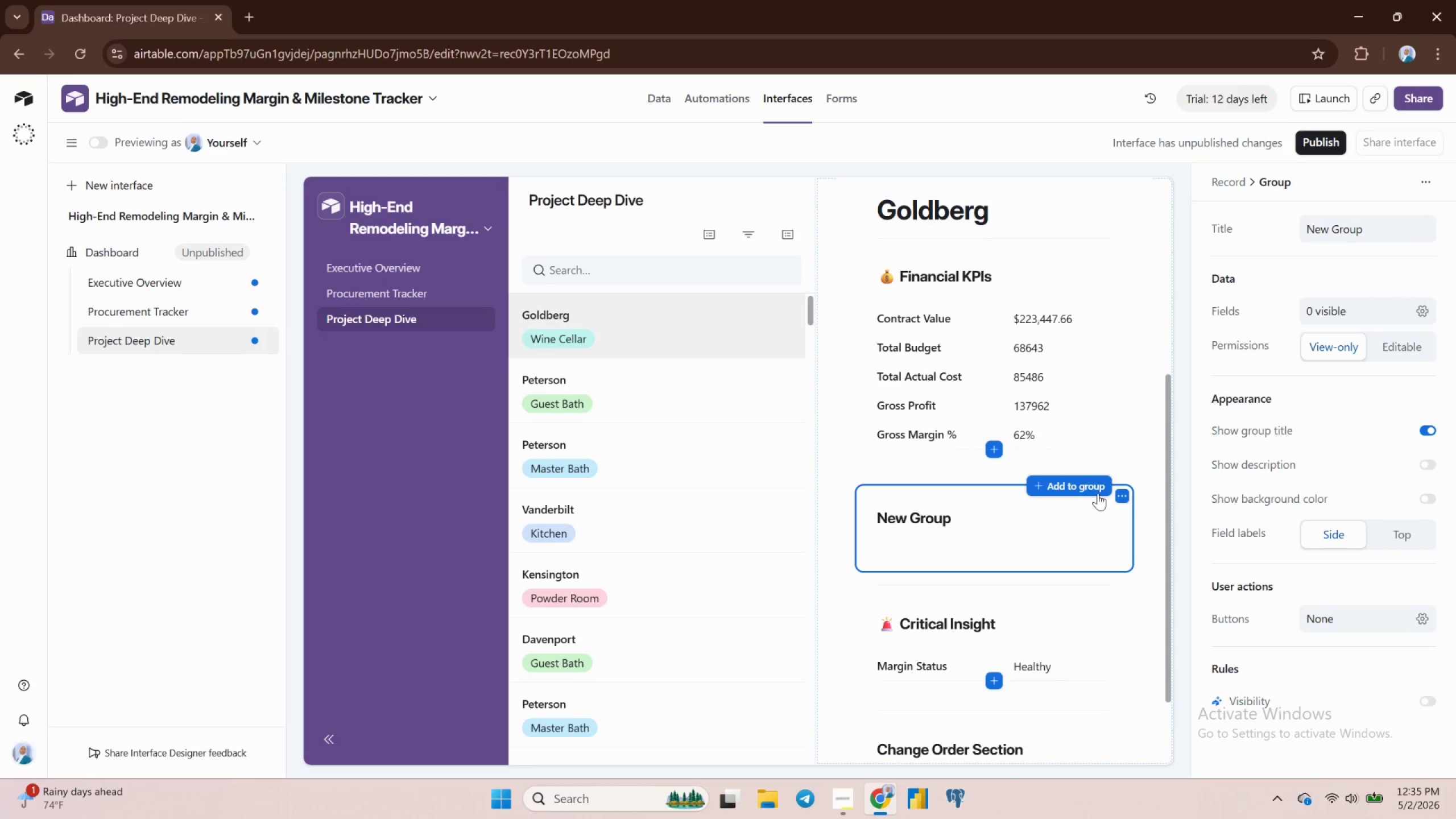 
left_click([1117, 493])
 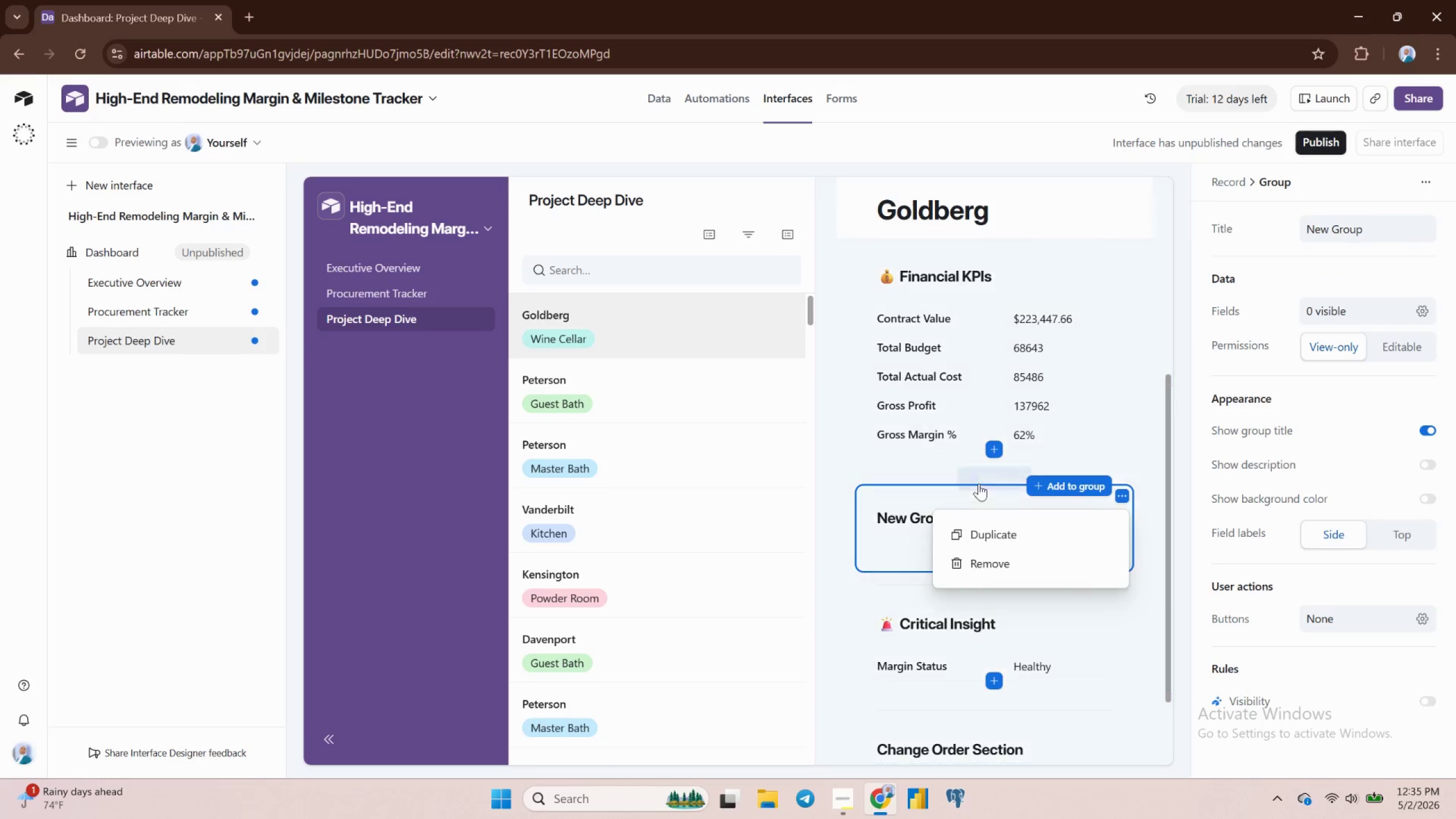 
left_click_drag(start_coordinate=[979, 483], to_coordinate=[982, 488])
 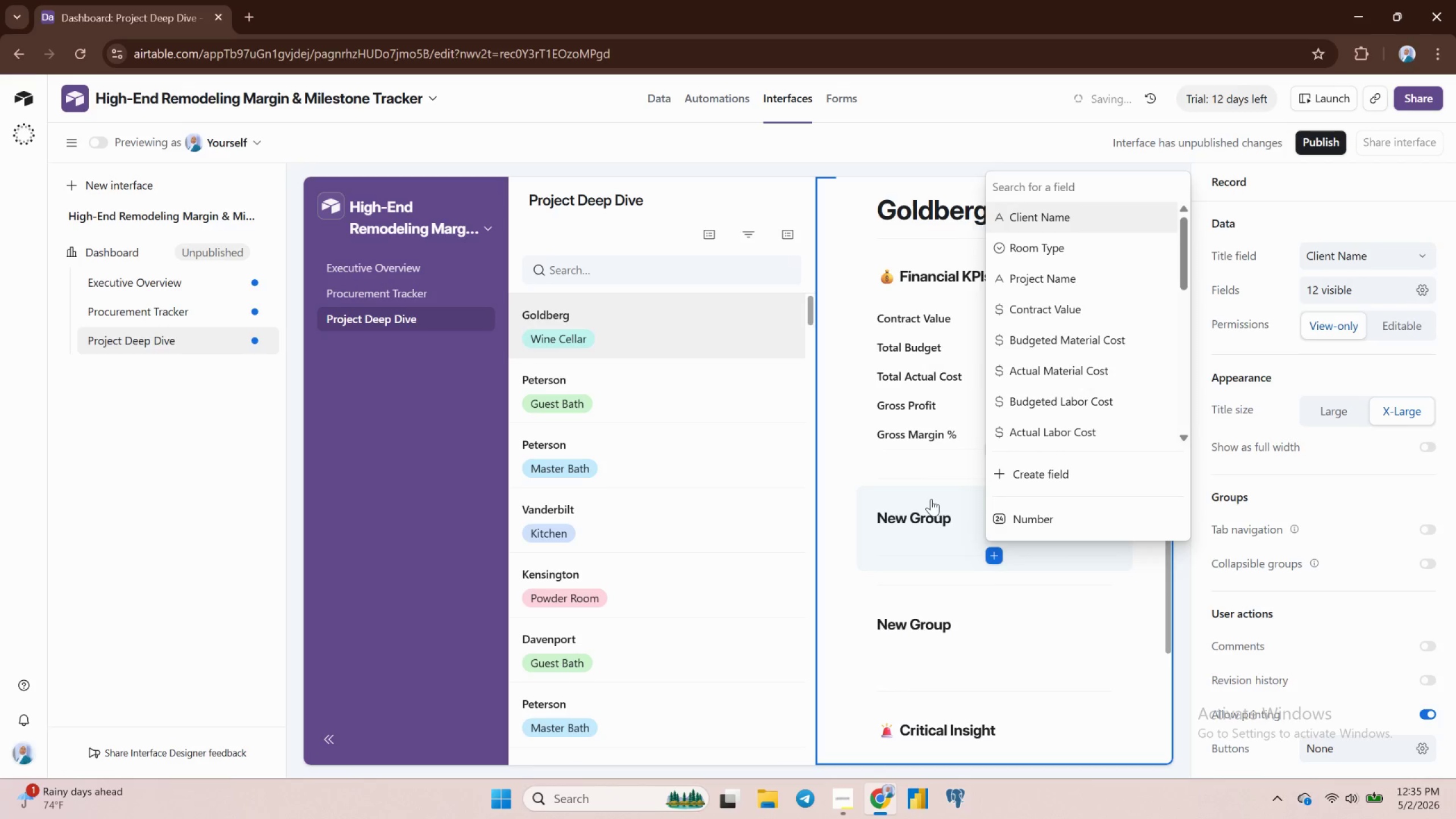 
left_click([931, 499])
 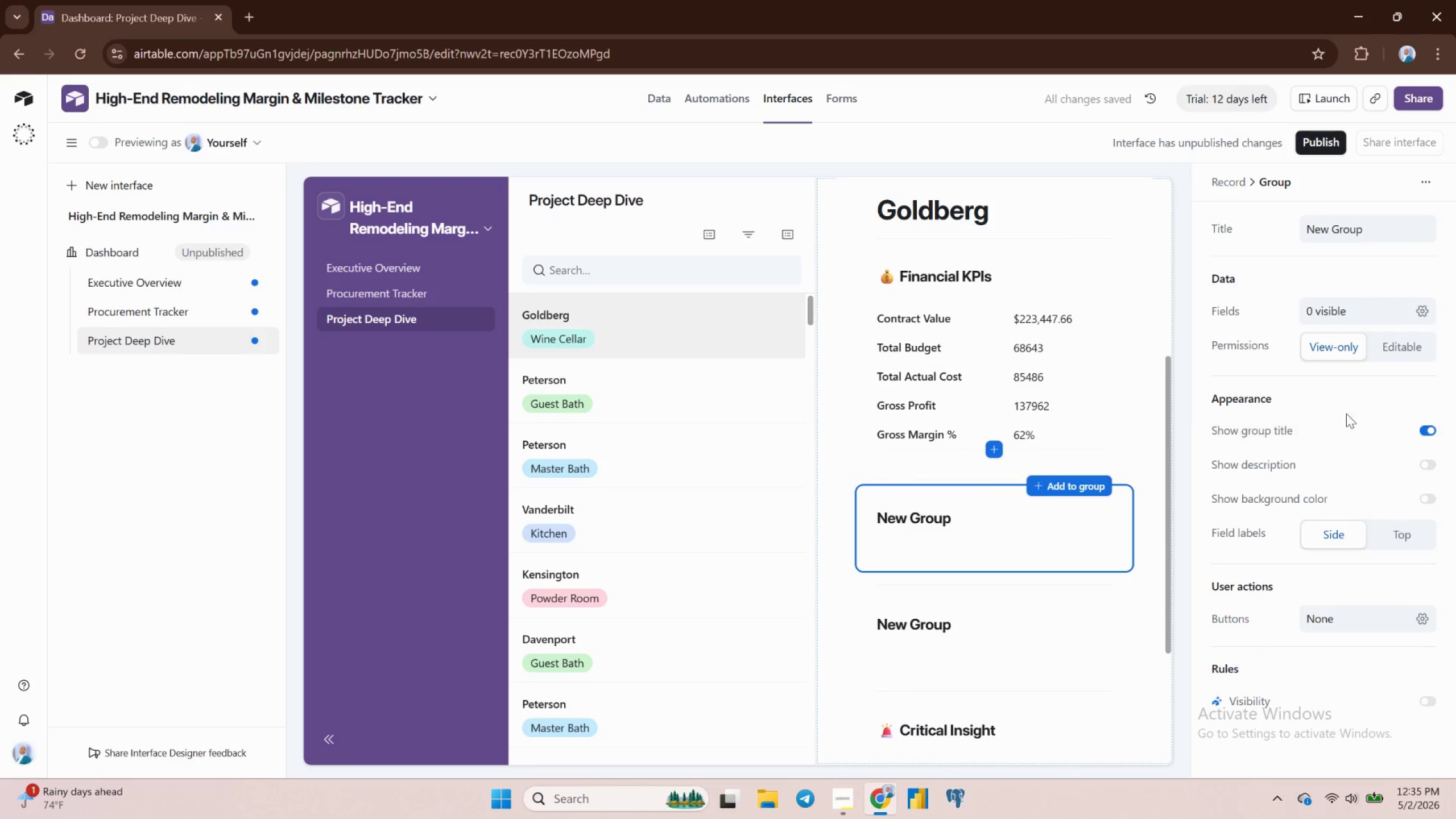 
scroll: coordinate [1352, 326], scroll_direction: up, amount: 3.0
 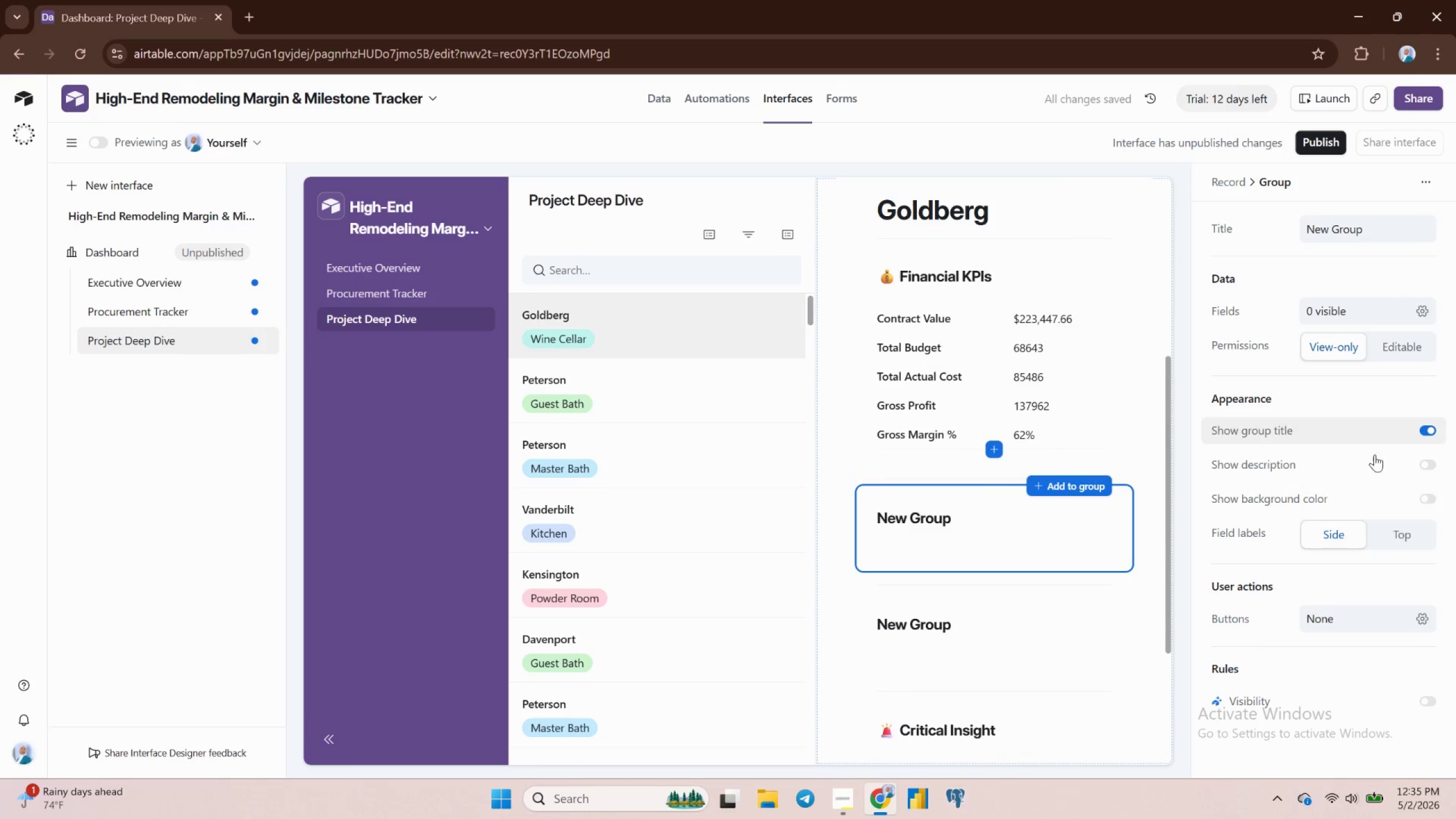 
scroll: coordinate [1364, 527], scroll_direction: down, amount: 6.0
 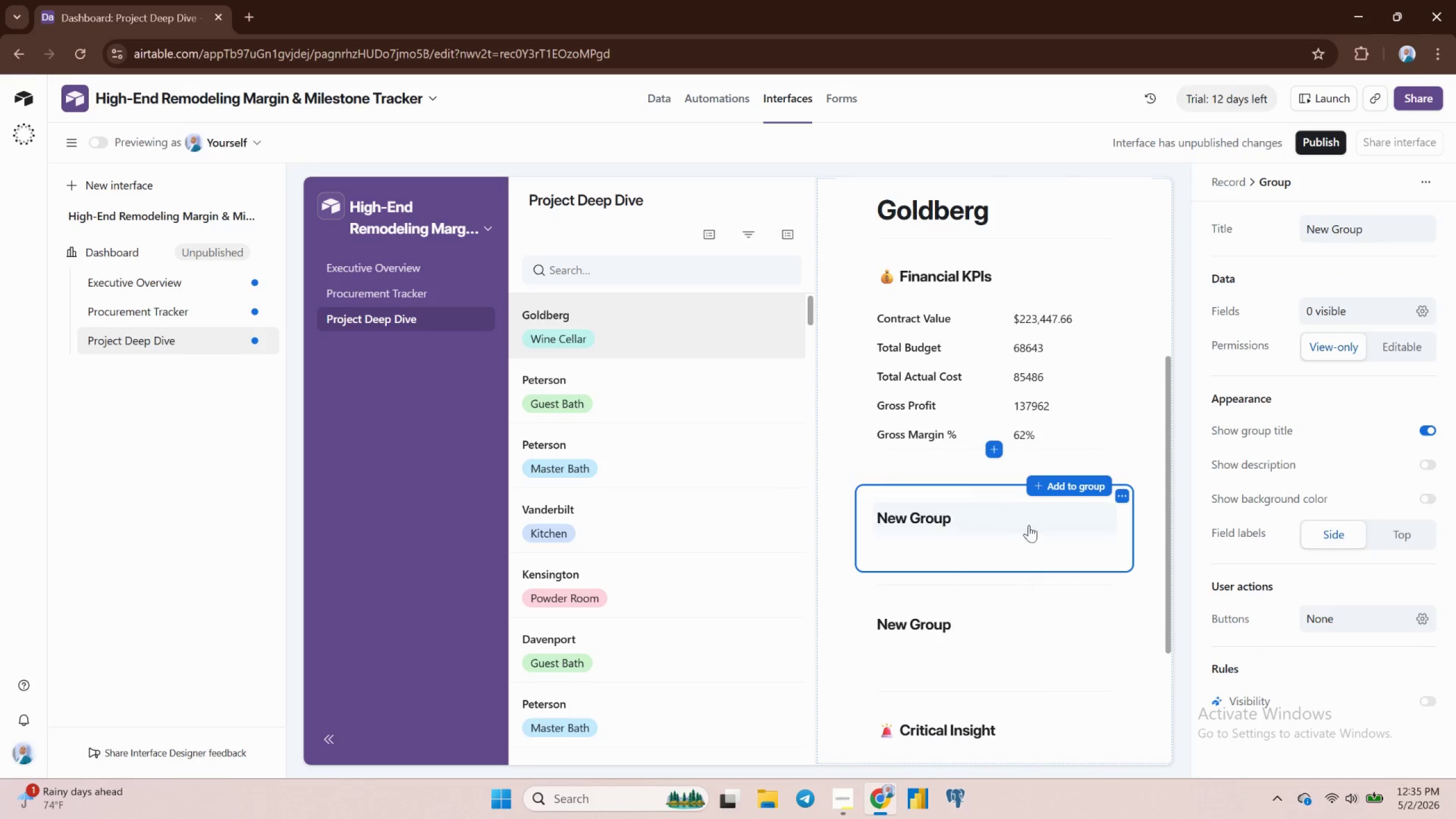 
left_click([1116, 497])
 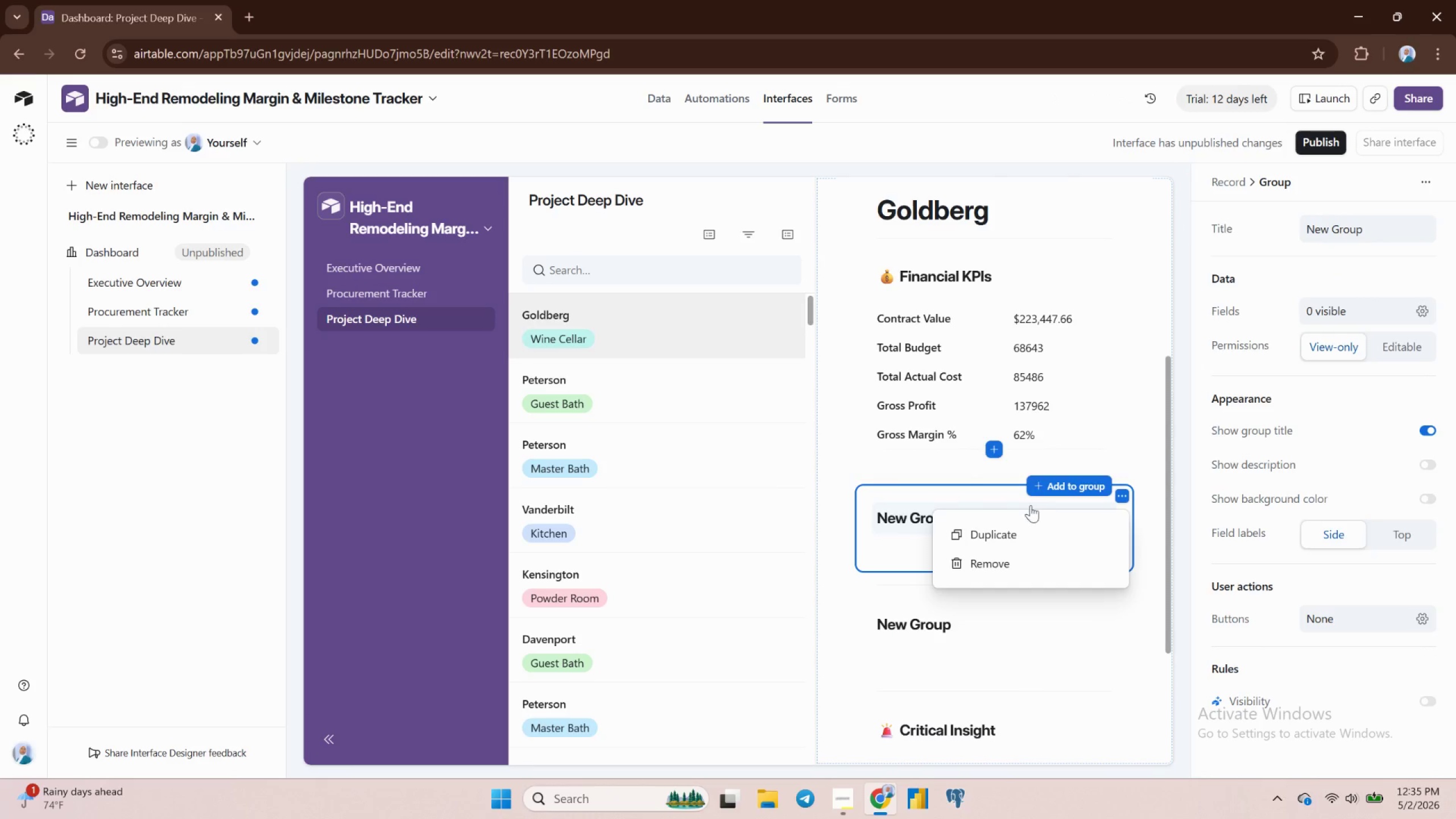 
left_click([990, 493])
 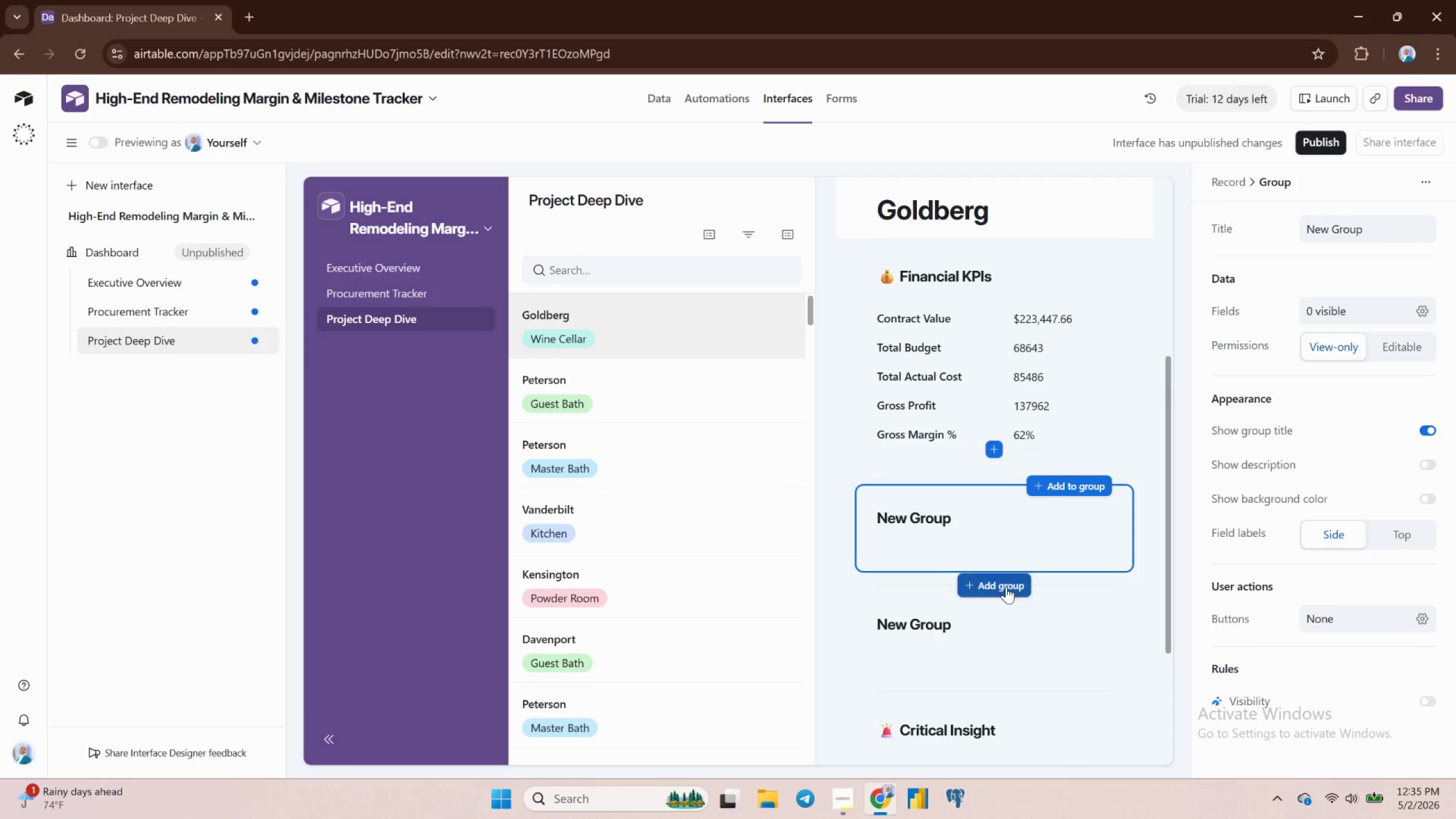 
left_click([1006, 586])
 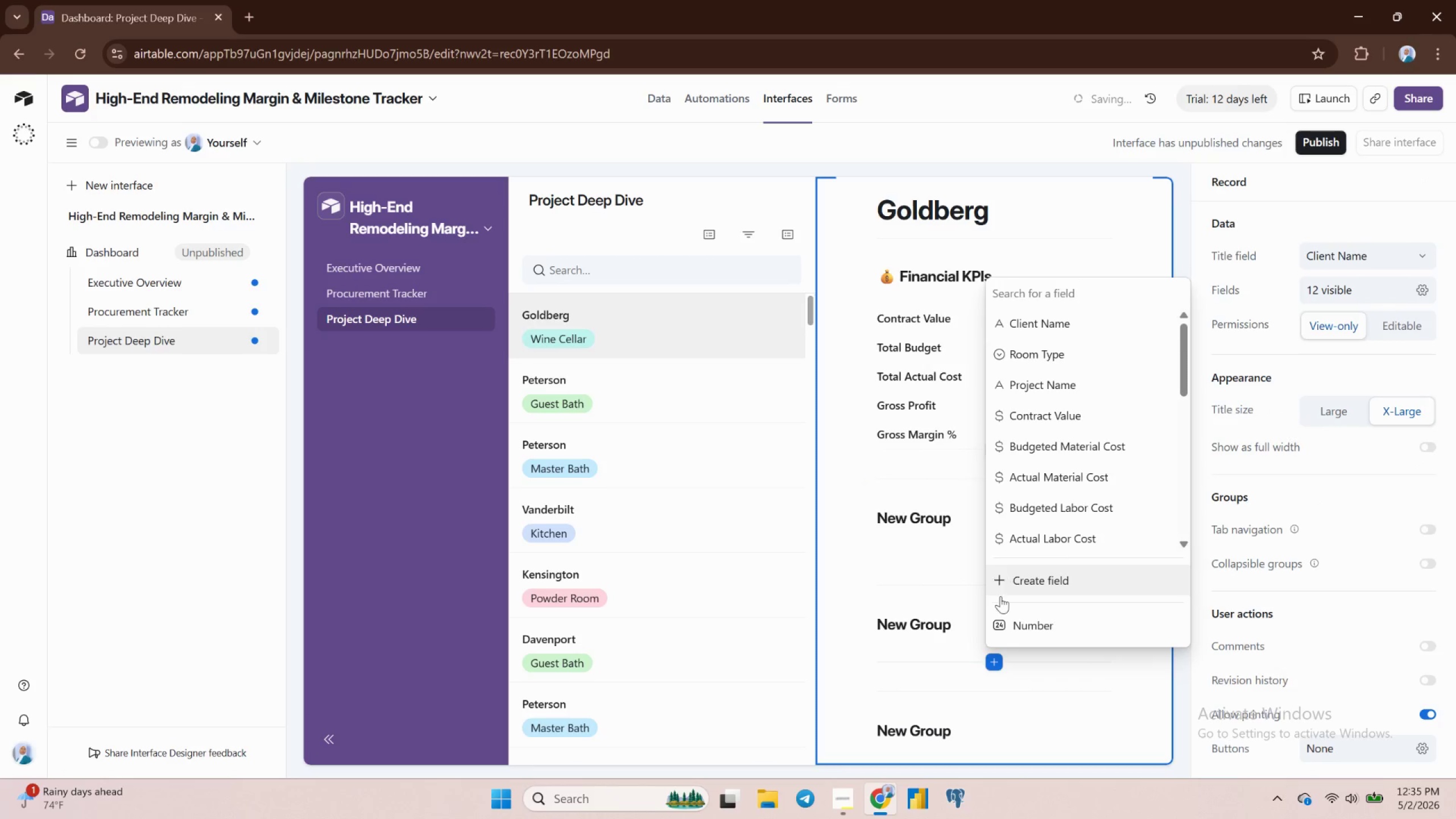 
left_click([1009, 618])
 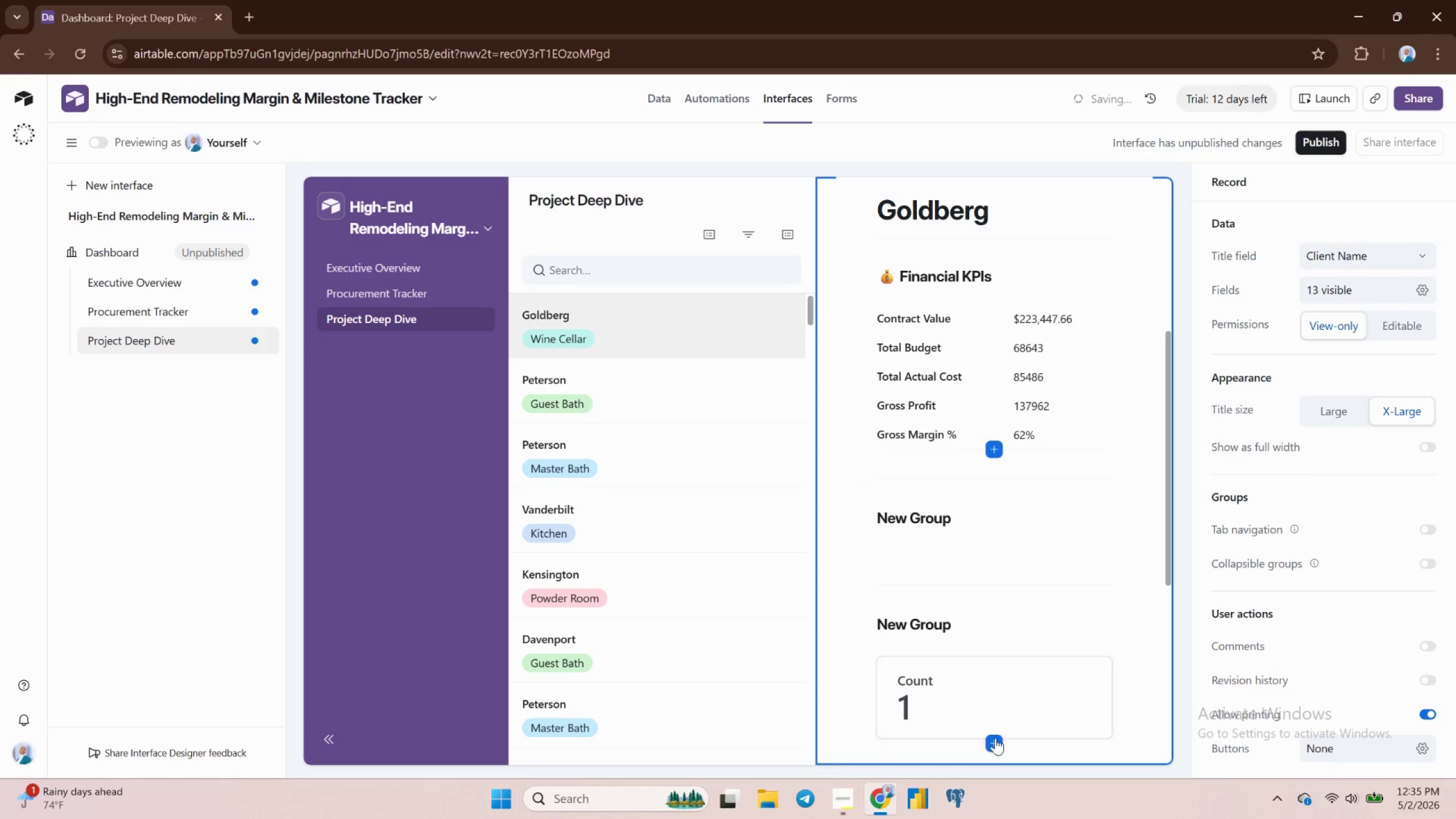 
left_click([993, 742])
 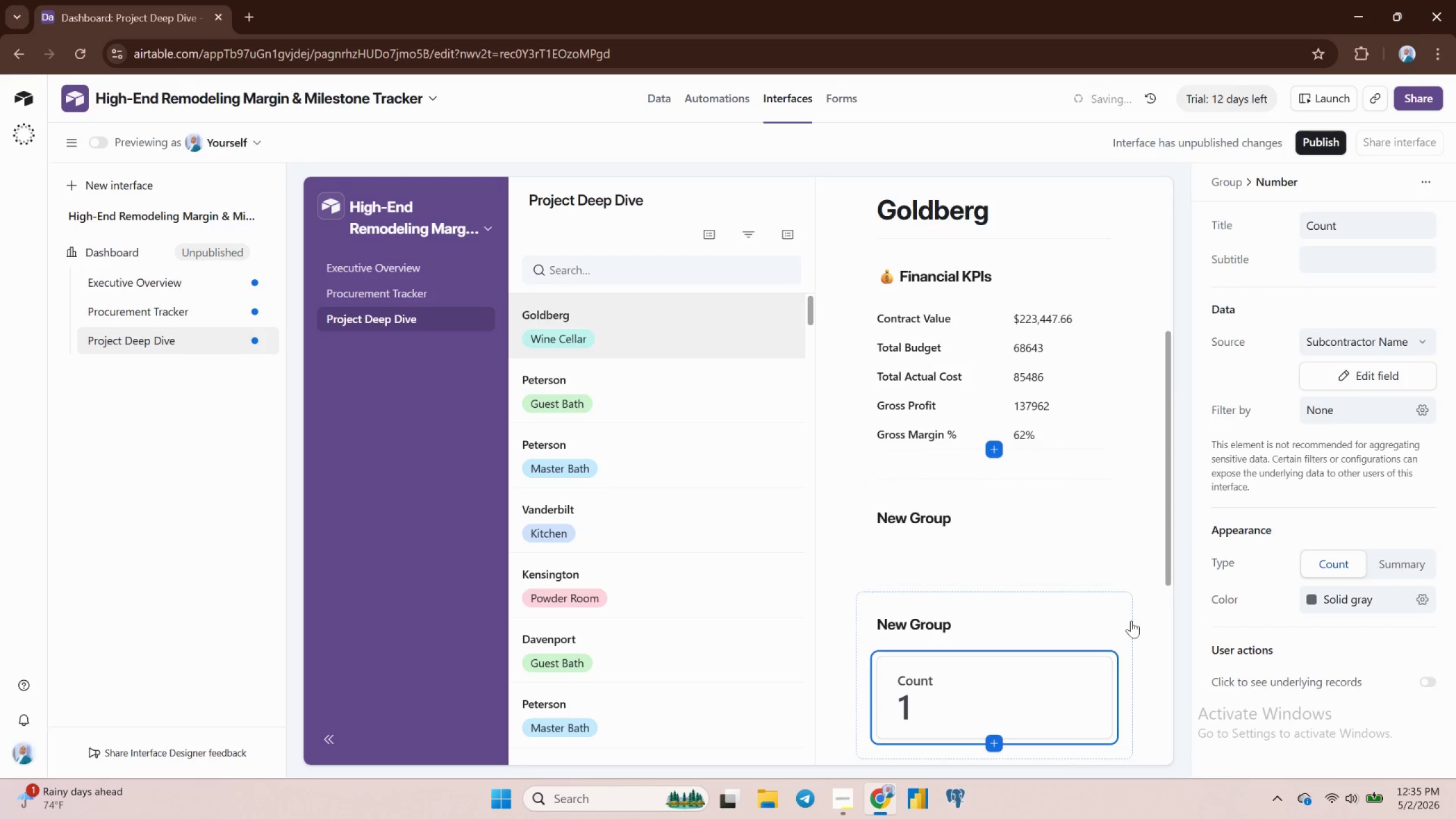 
left_click([1329, 345])
 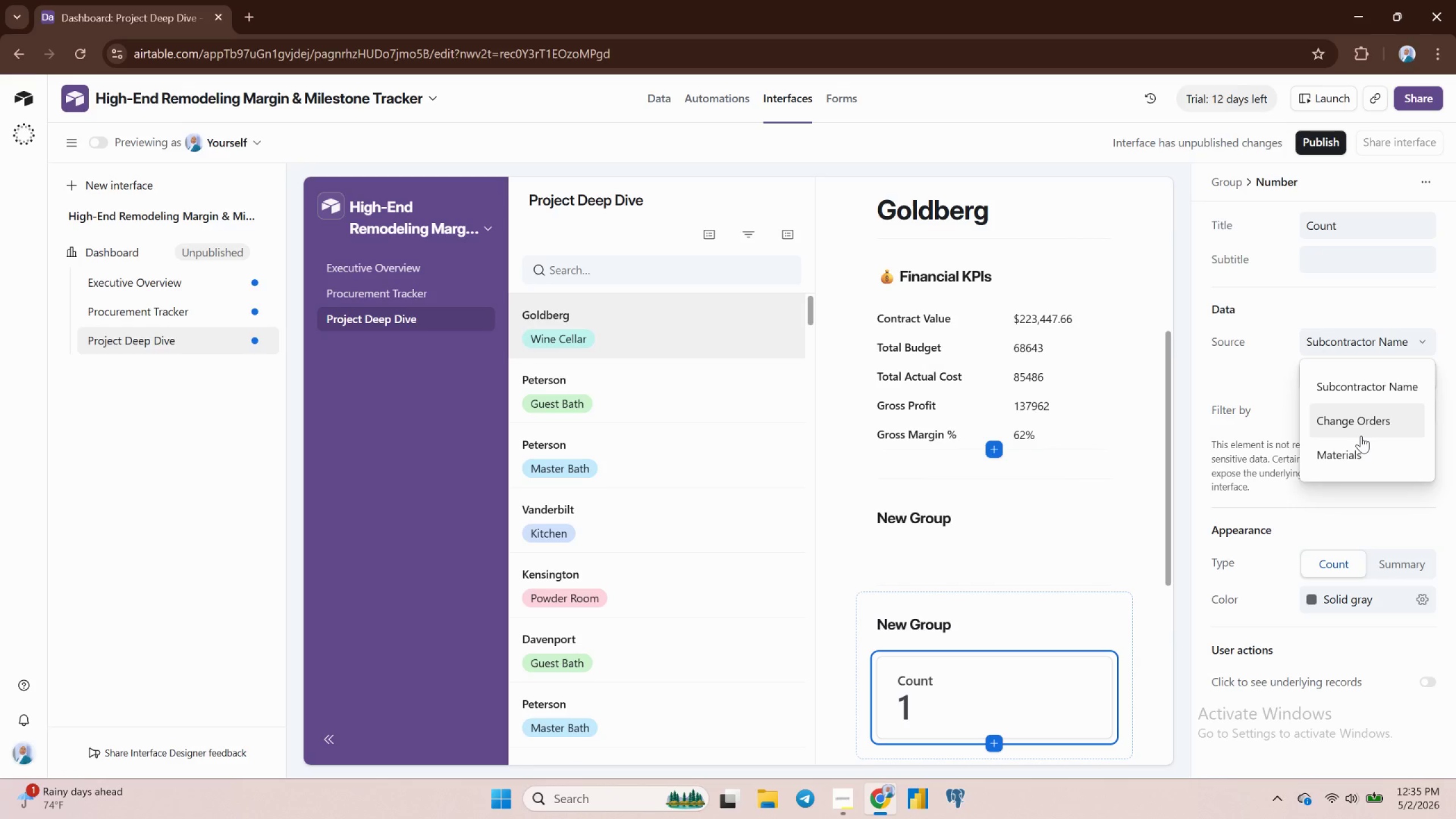 
wait(16.17)
 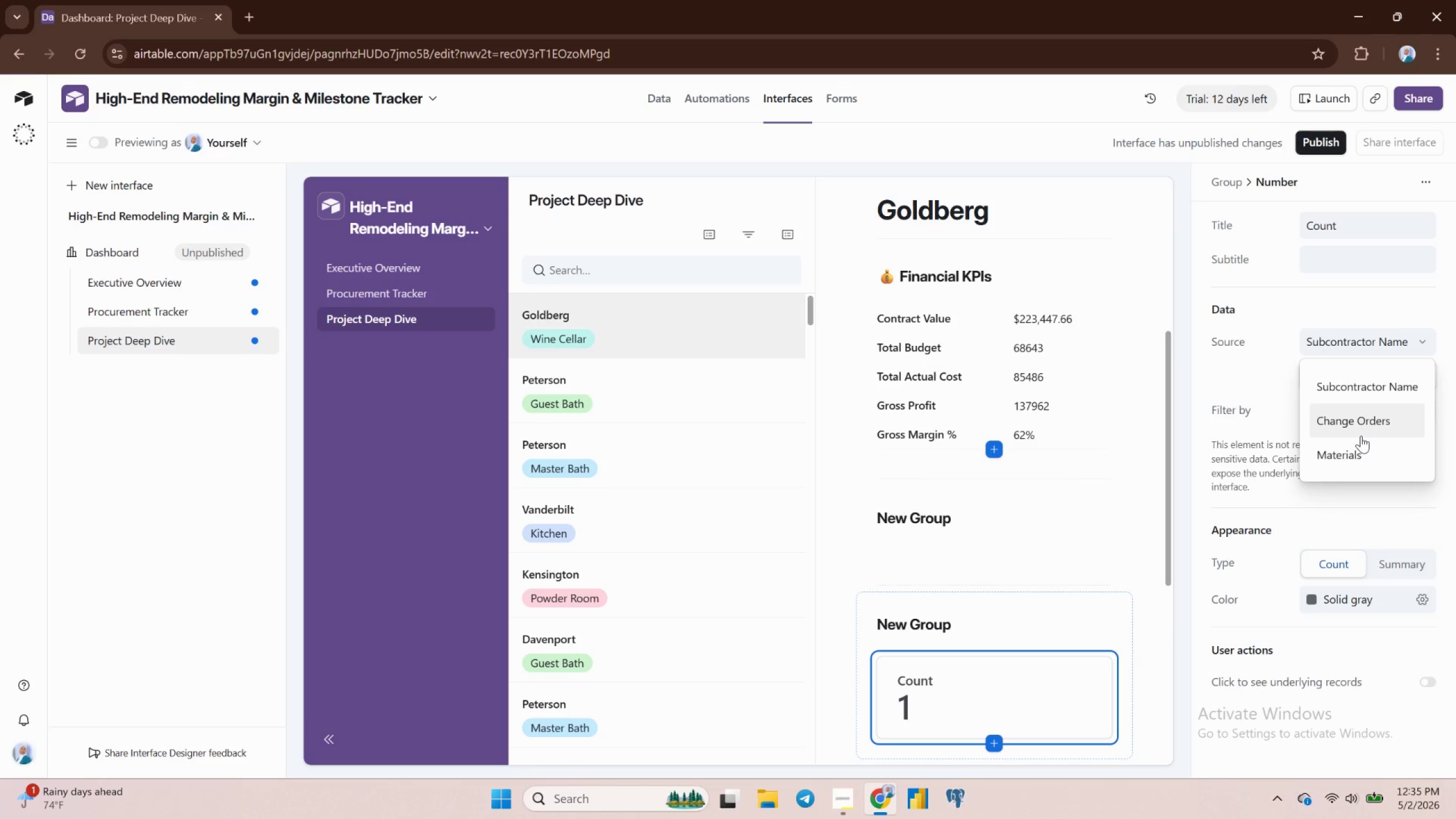 
left_click([1346, 427])
 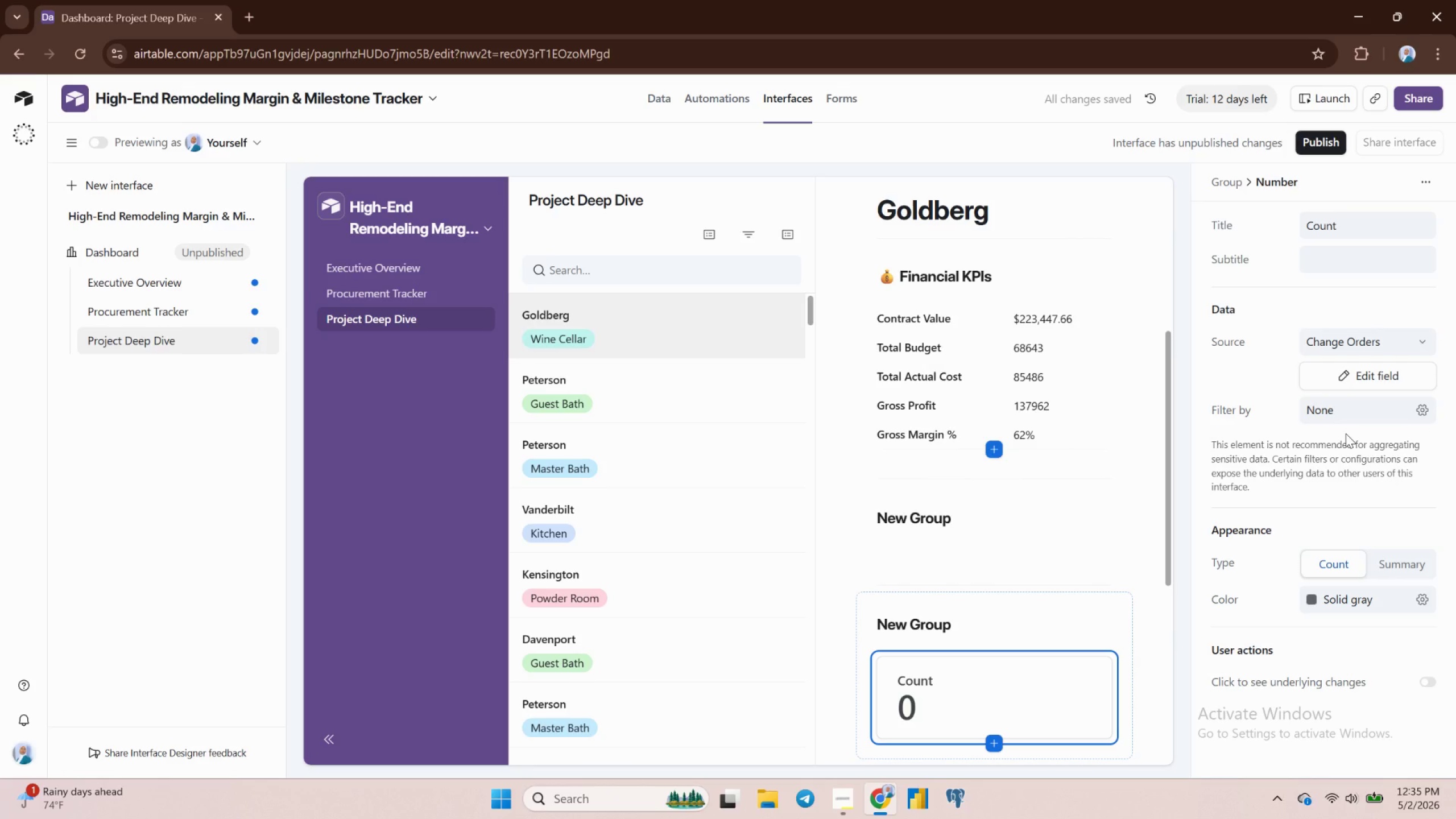 
left_click([1367, 373])
 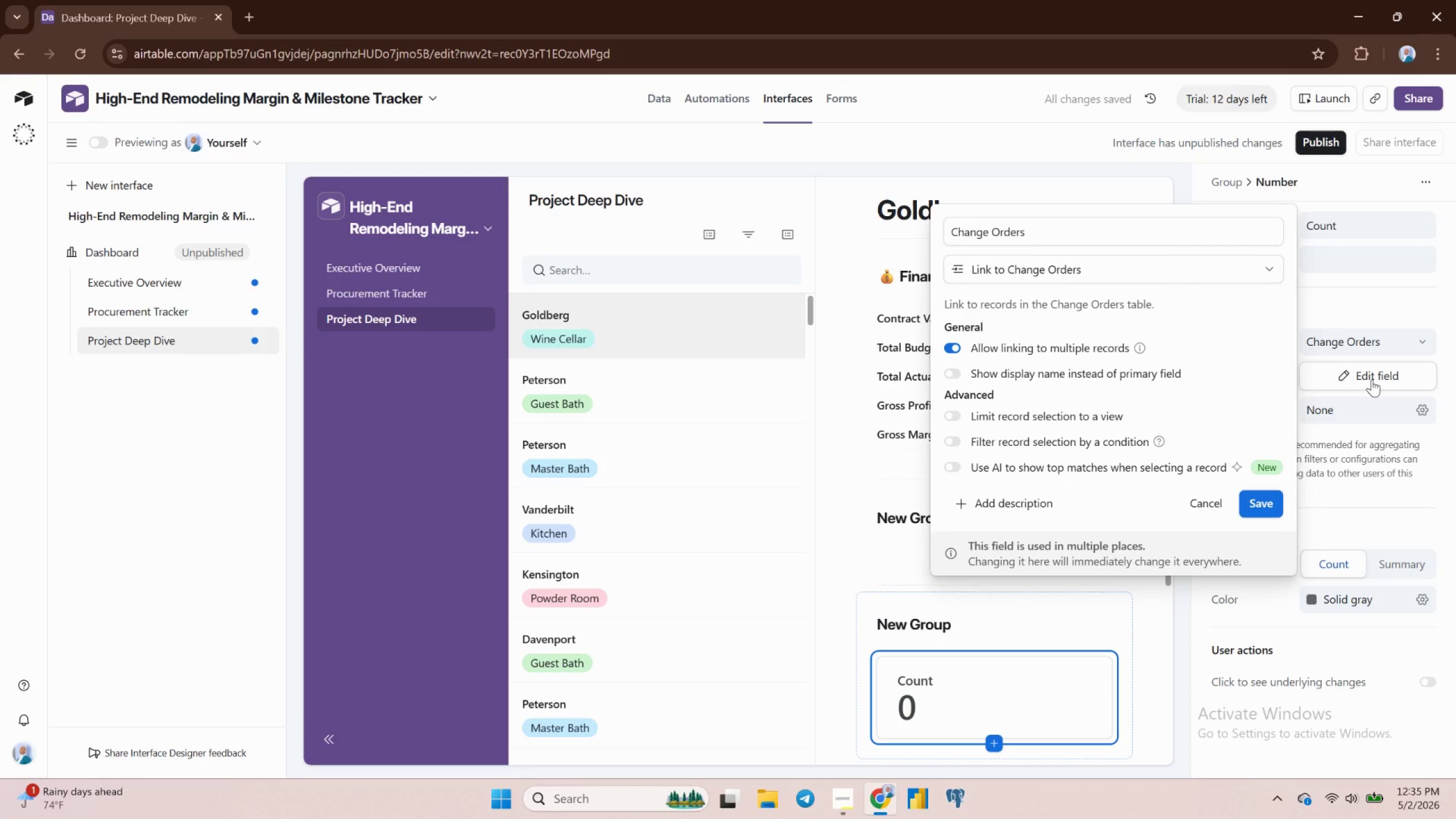 
left_click([1372, 379])
 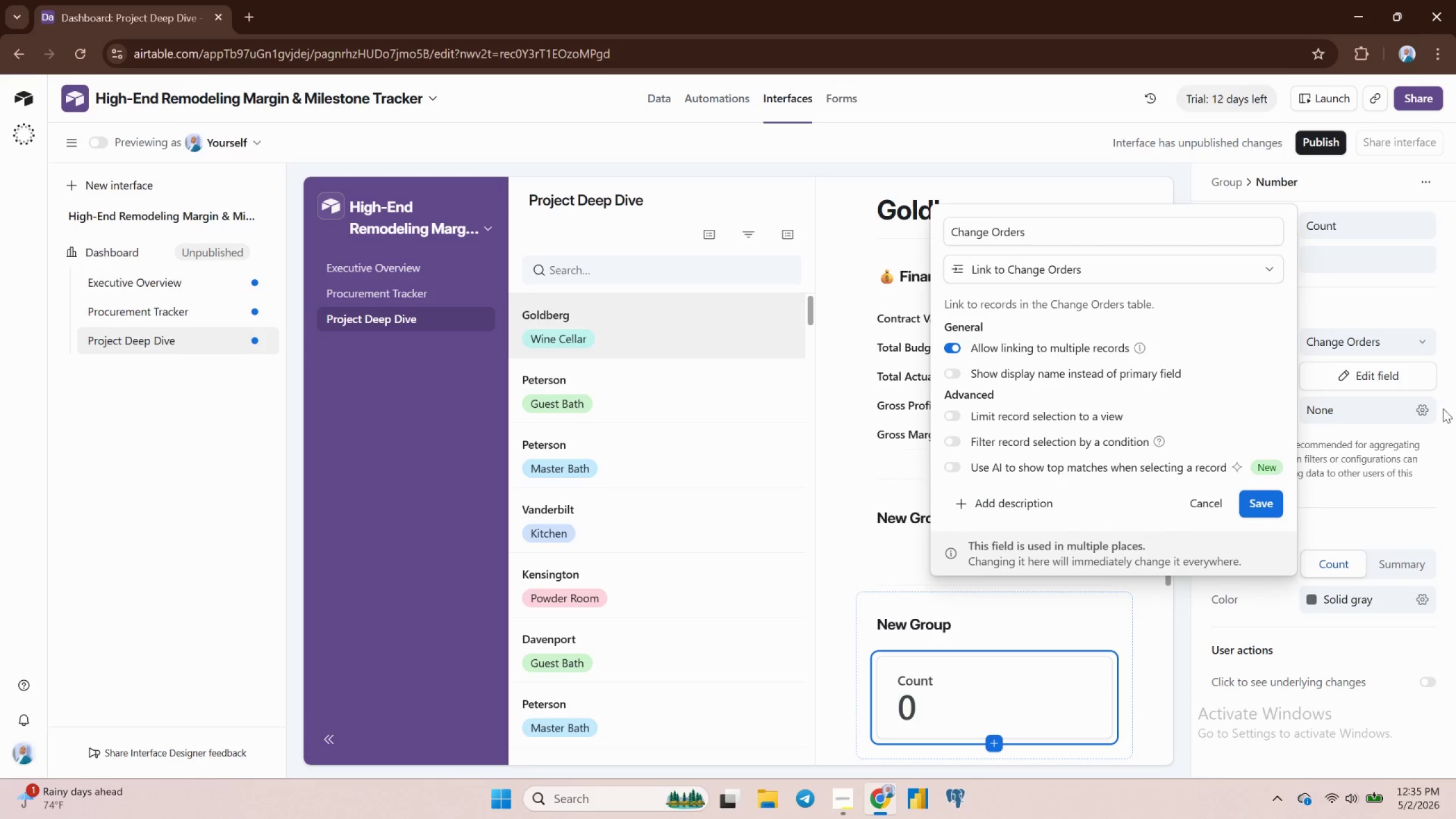 
left_click([1451, 378])
 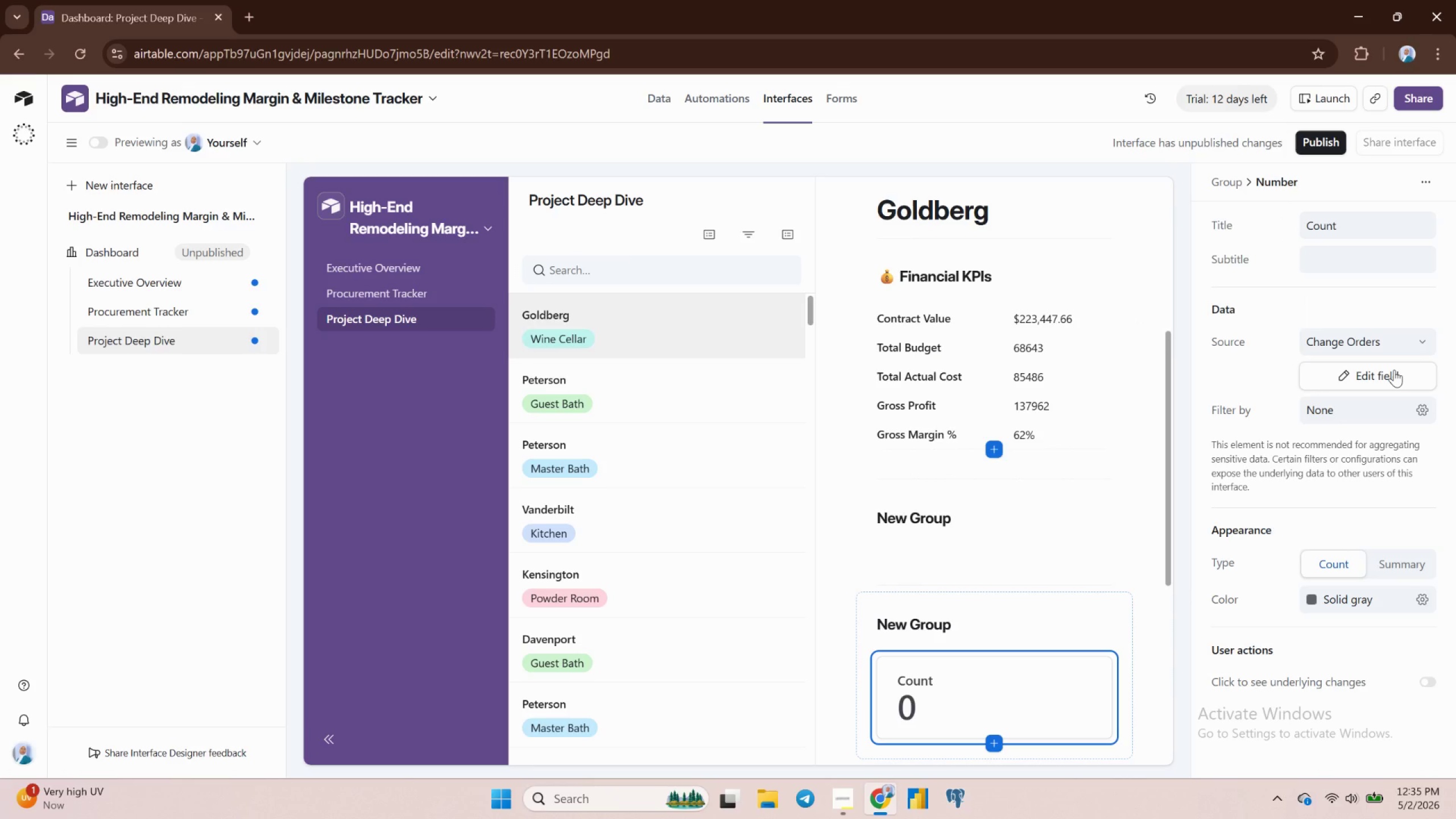 
wait(8.52)
 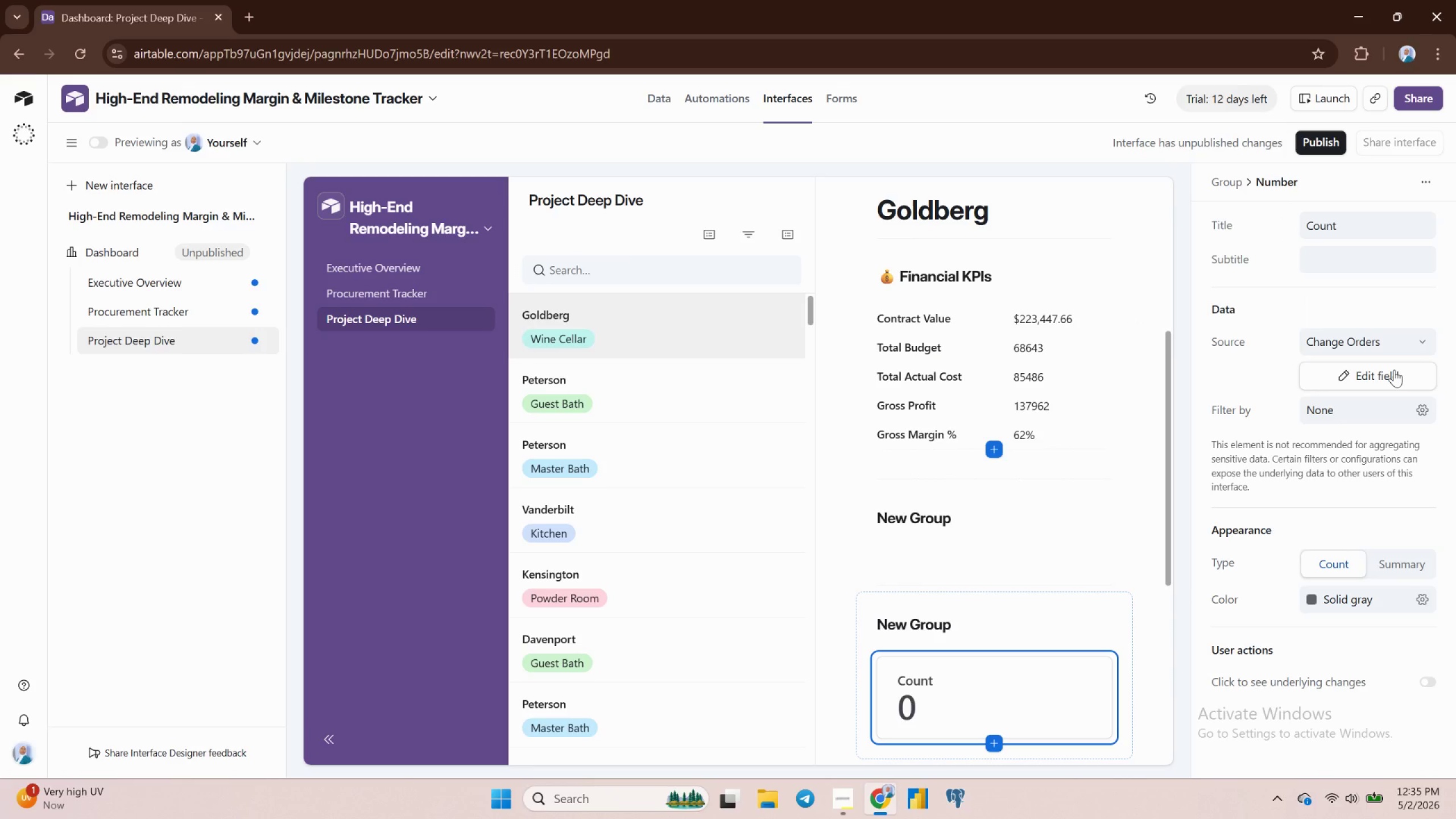 
scroll: coordinate [1395, 393], scroll_direction: up, amount: 3.0
 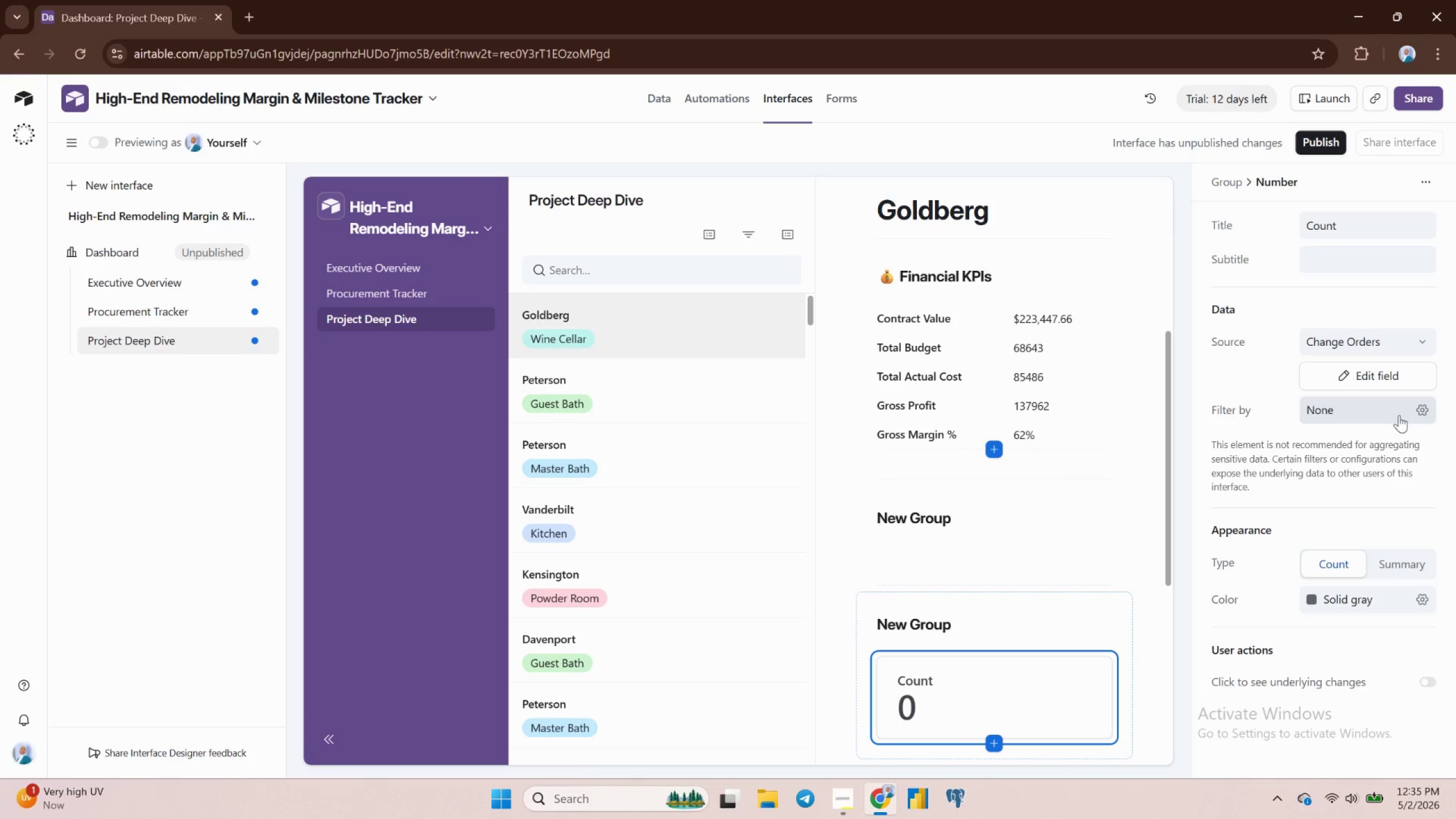 
left_click([1387, 411])
 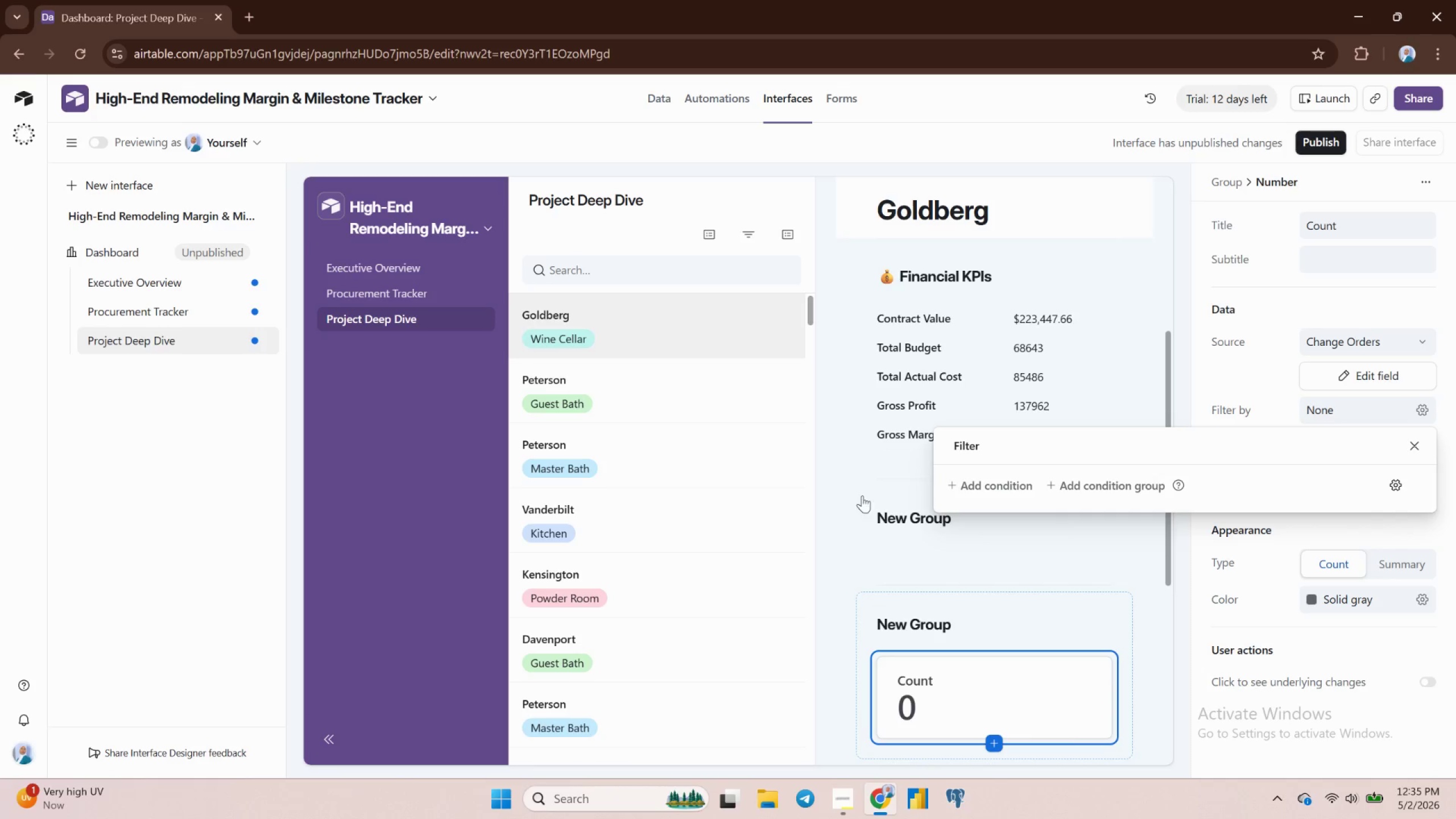 
left_click([991, 482])
 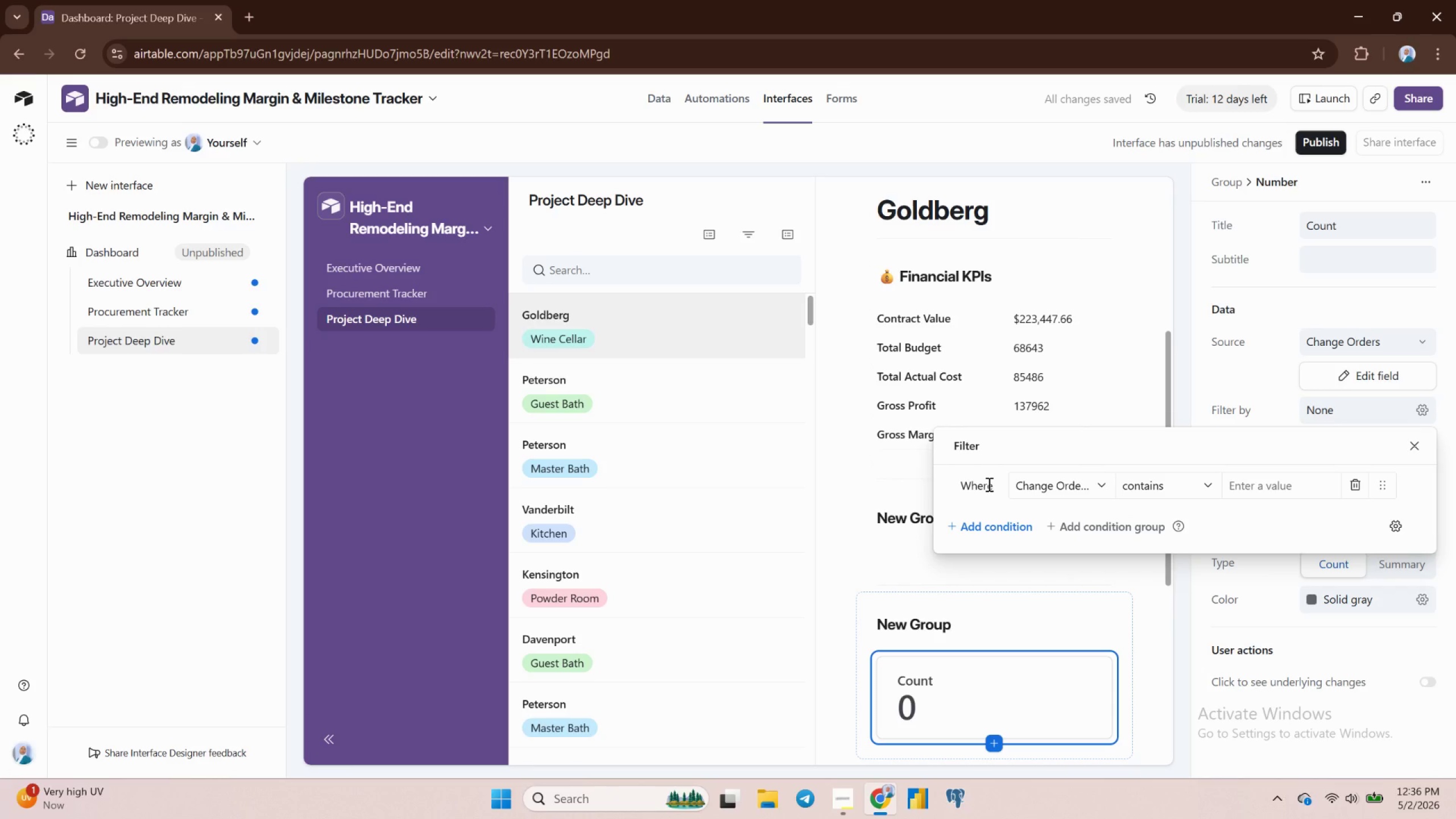 
wait(5.18)
 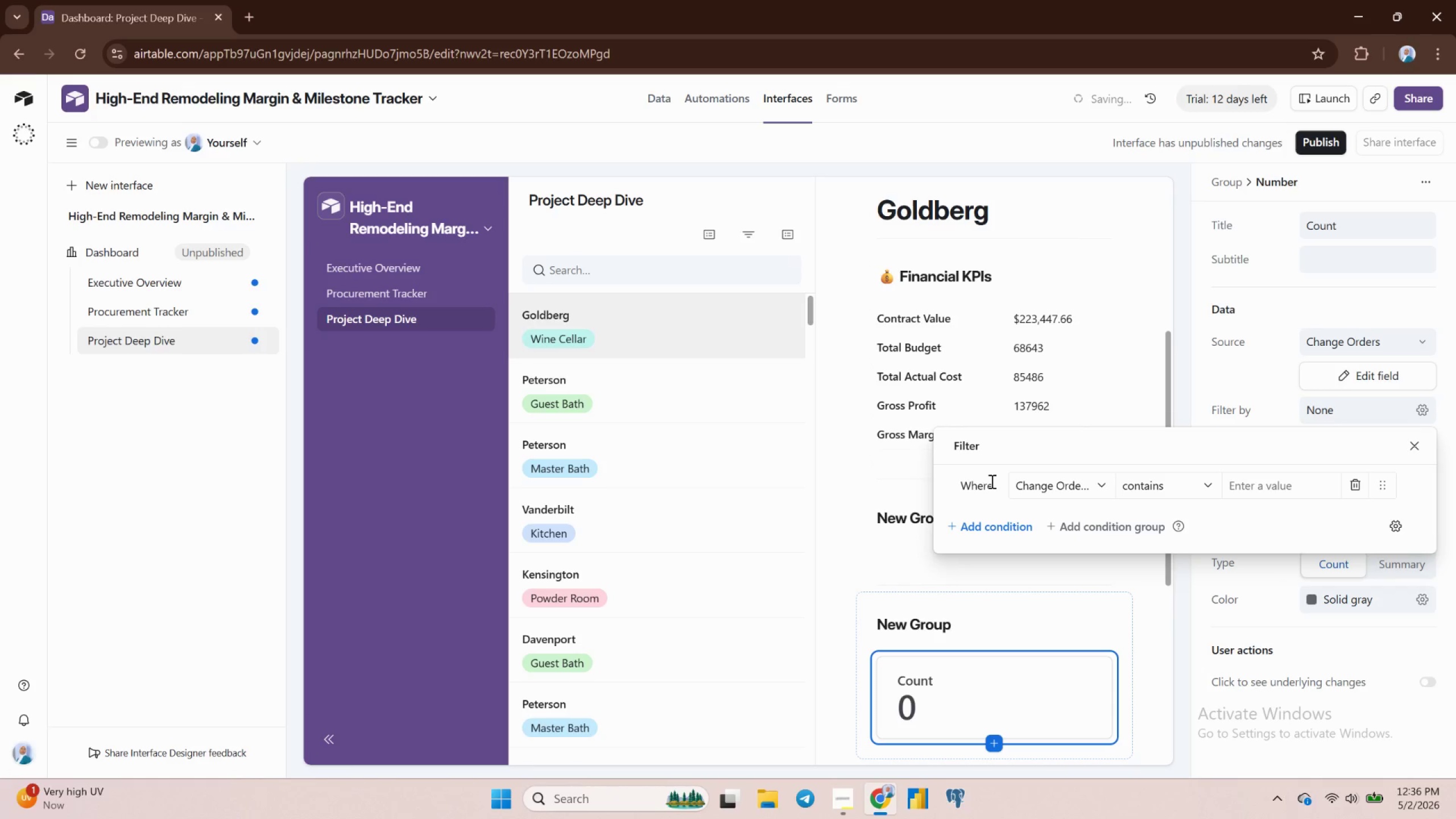 
left_click([1048, 483])
 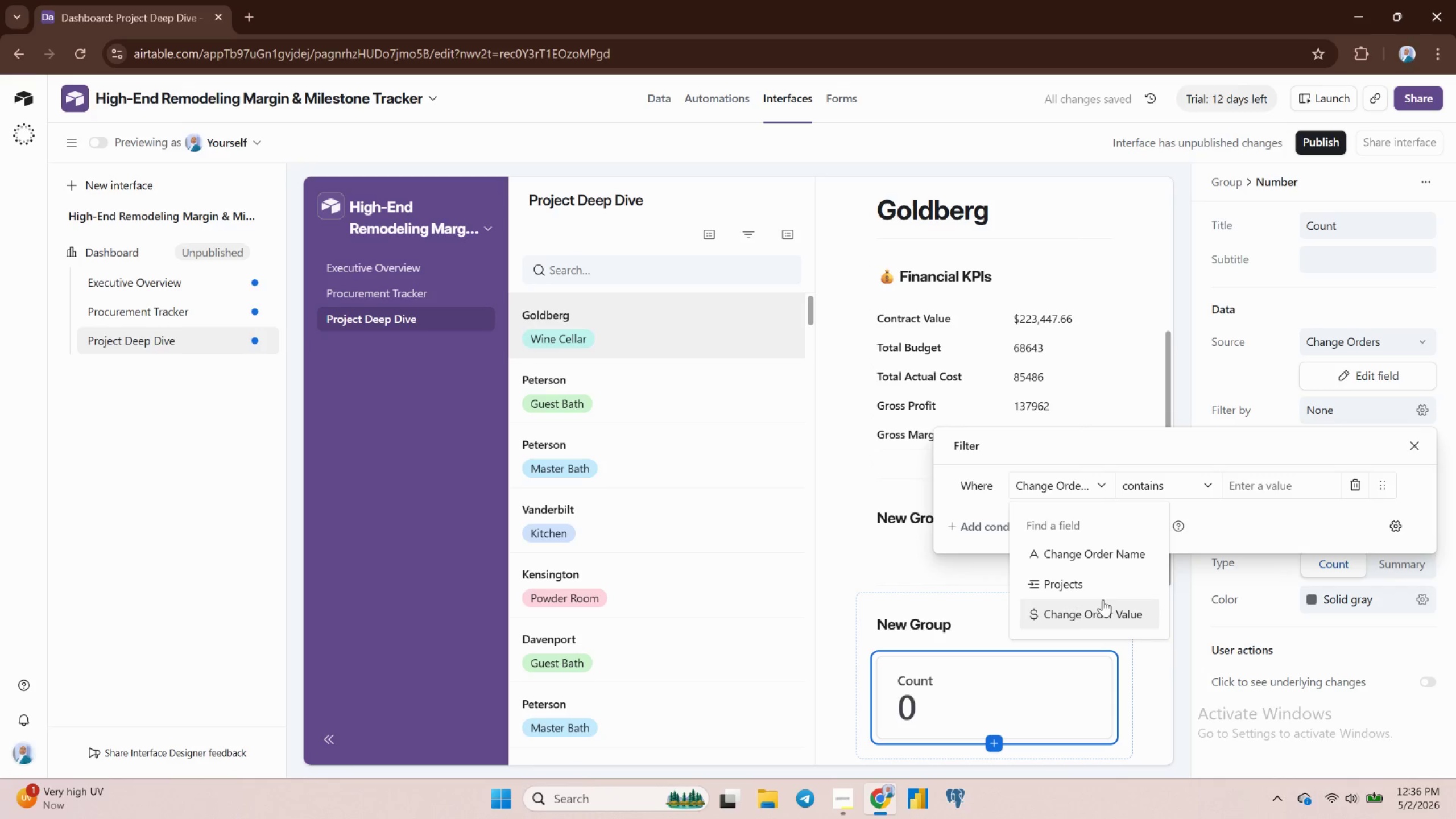 
left_click([1094, 589])
 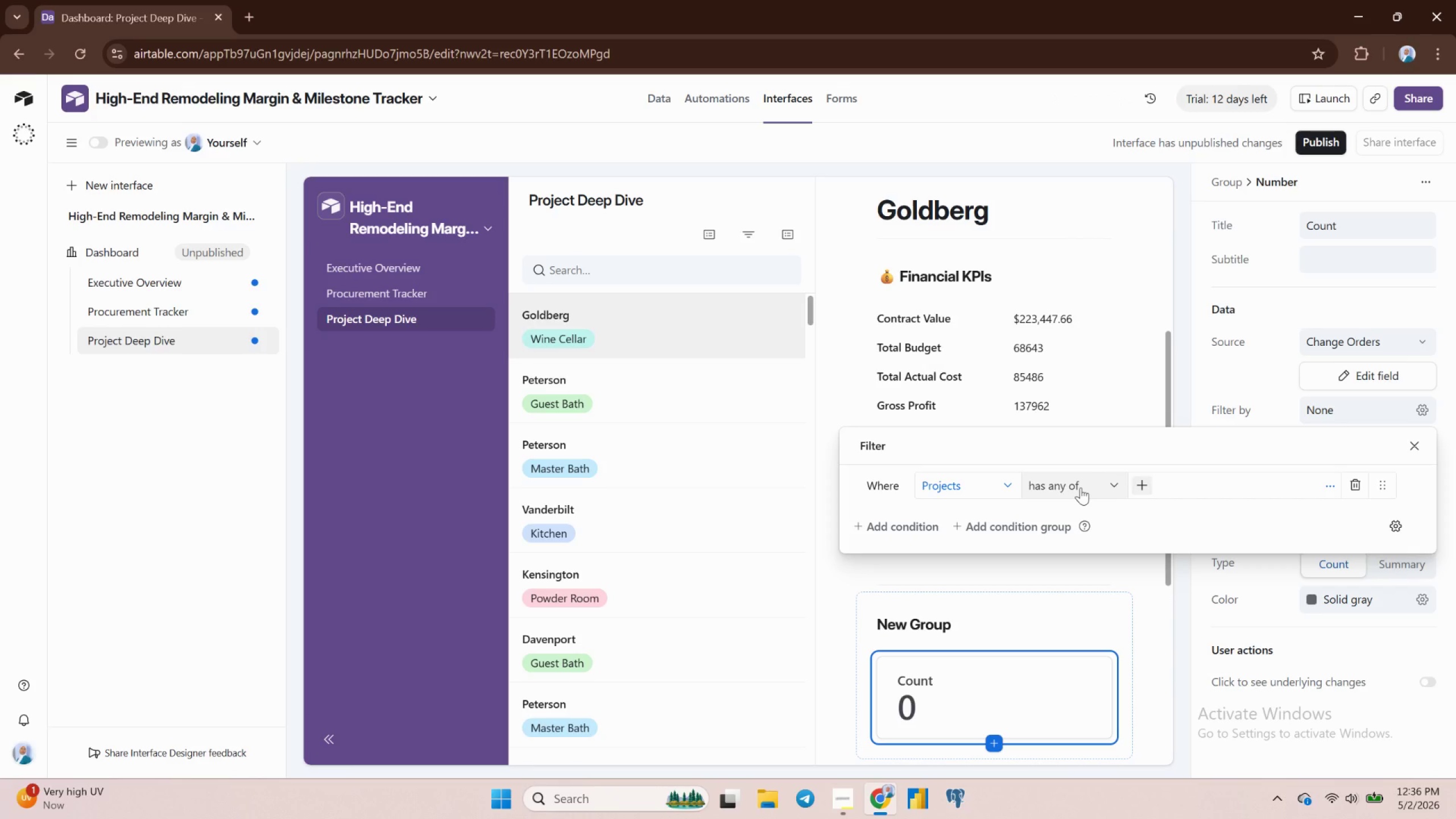 
wait(12.92)
 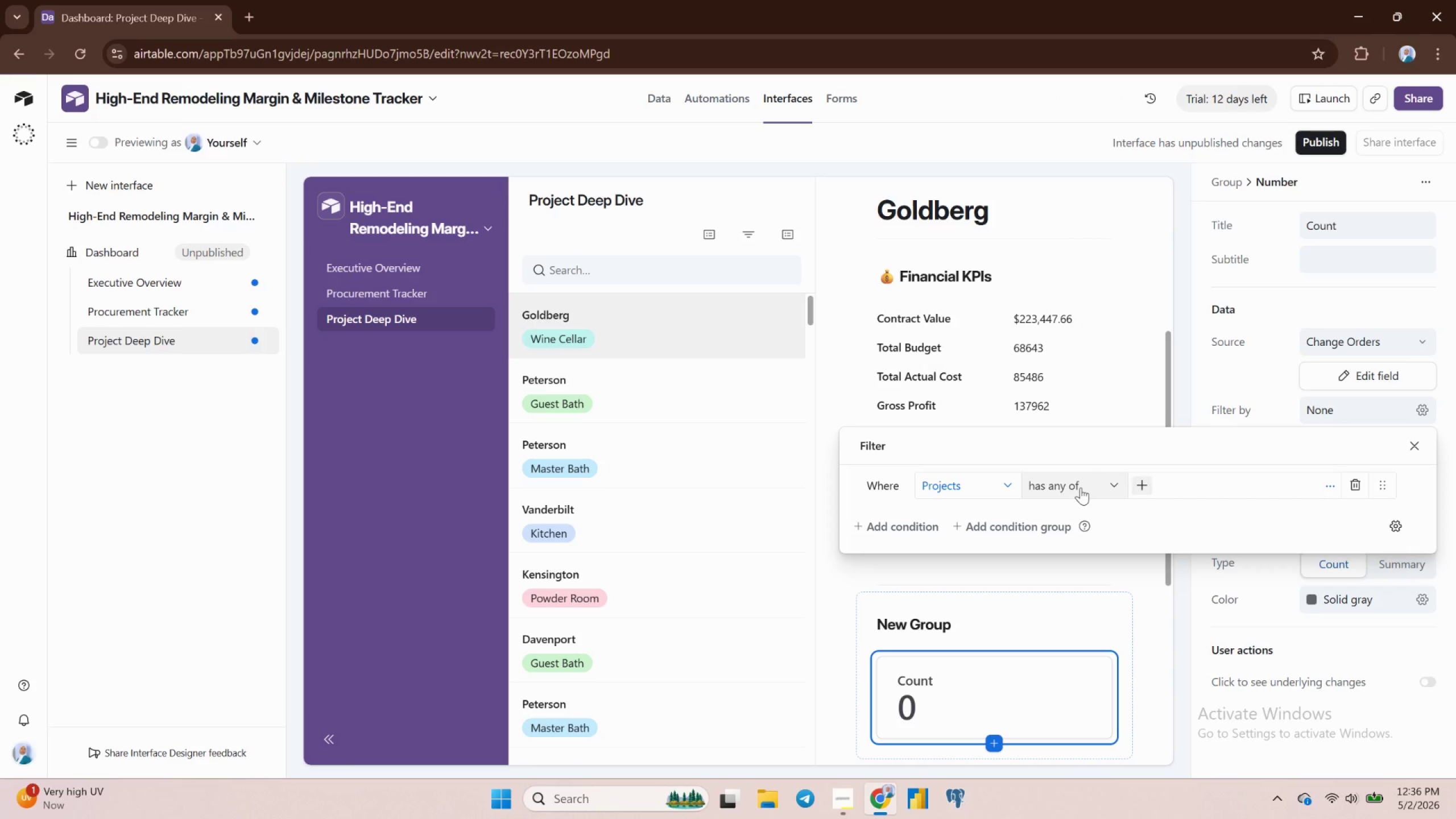 
left_click([1118, 483])
 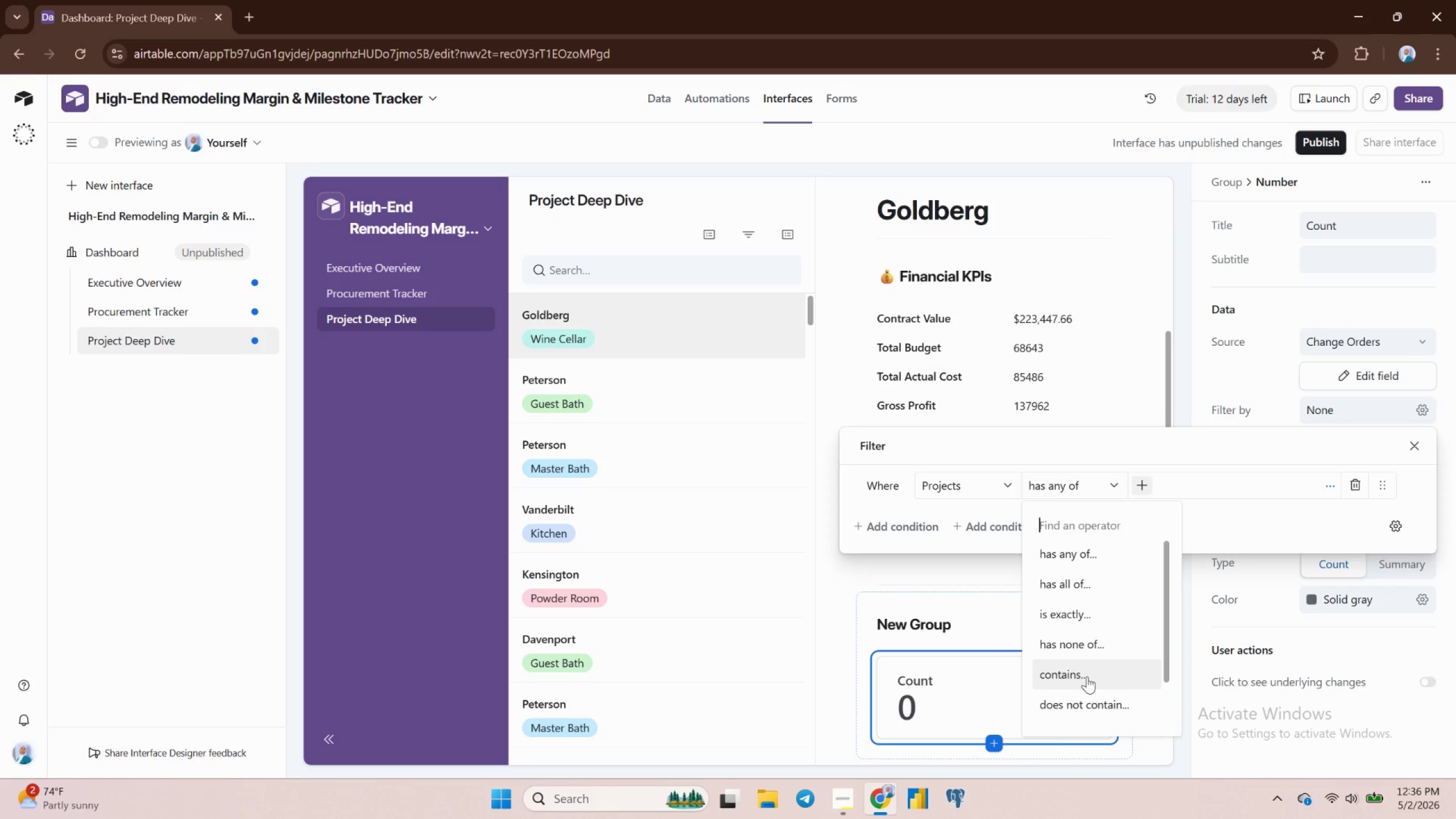 
wait(38.34)
 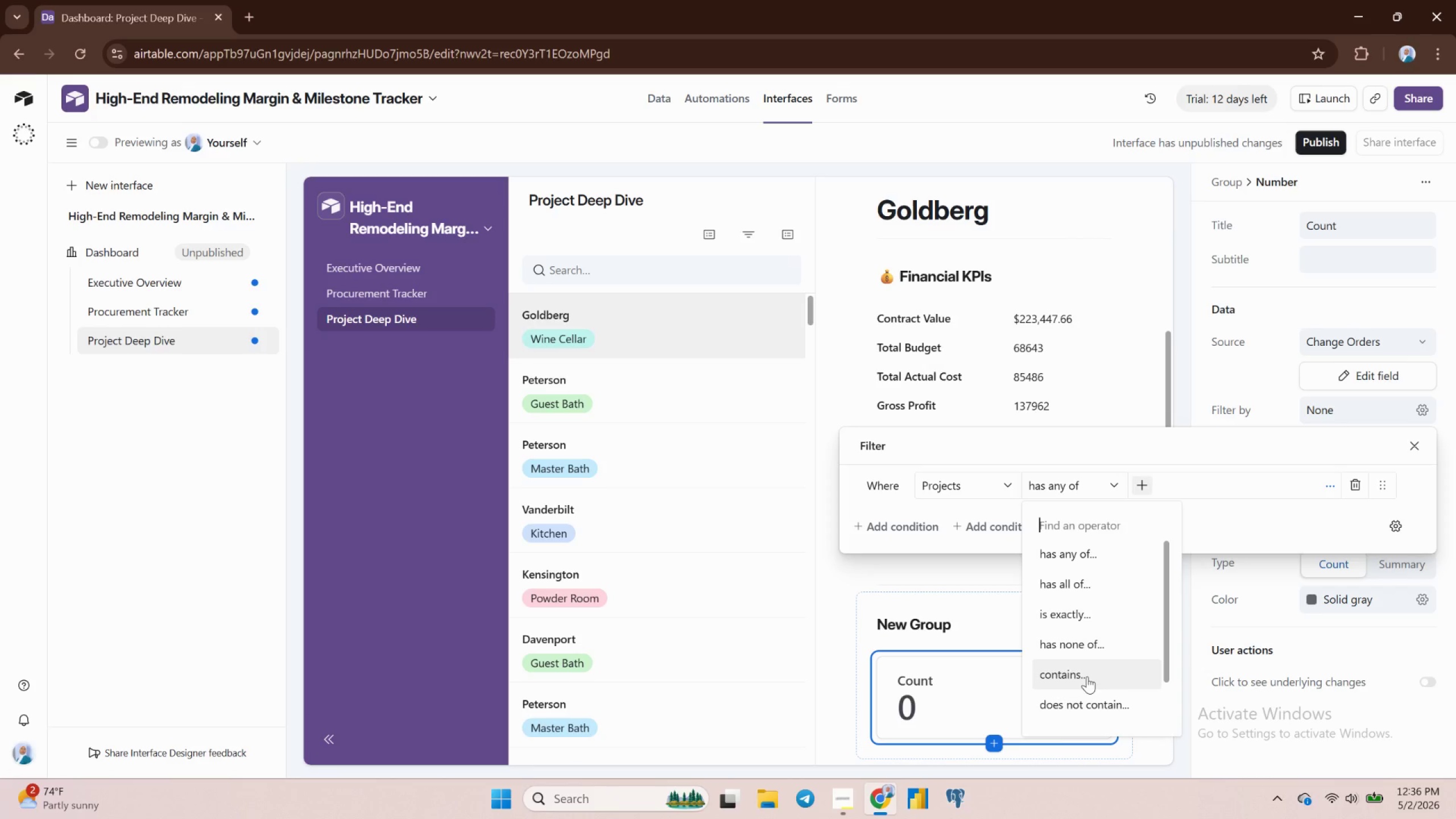 
scroll: coordinate [1114, 590], scroll_direction: up, amount: 2.0
 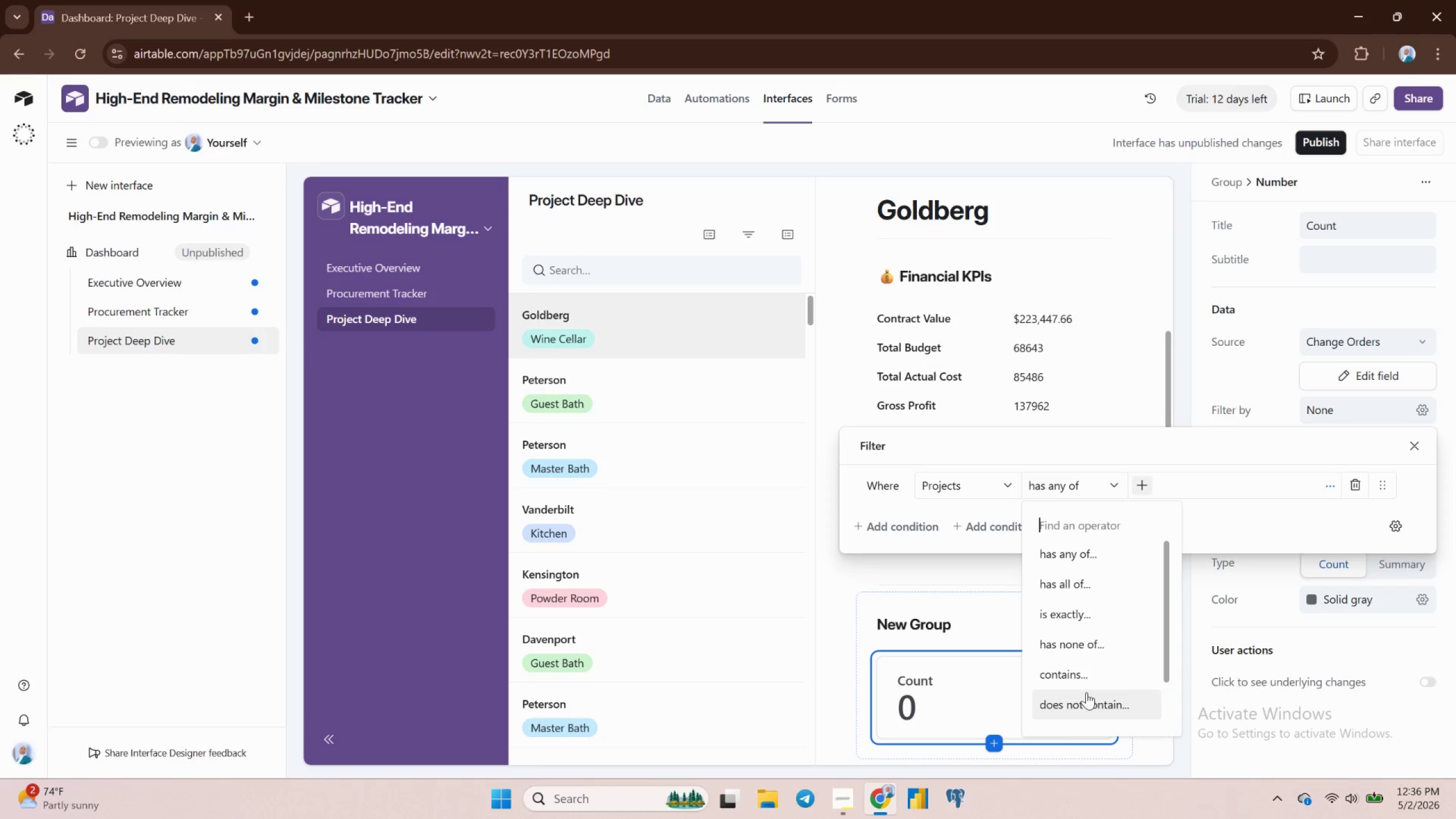 
left_click([1075, 676])
 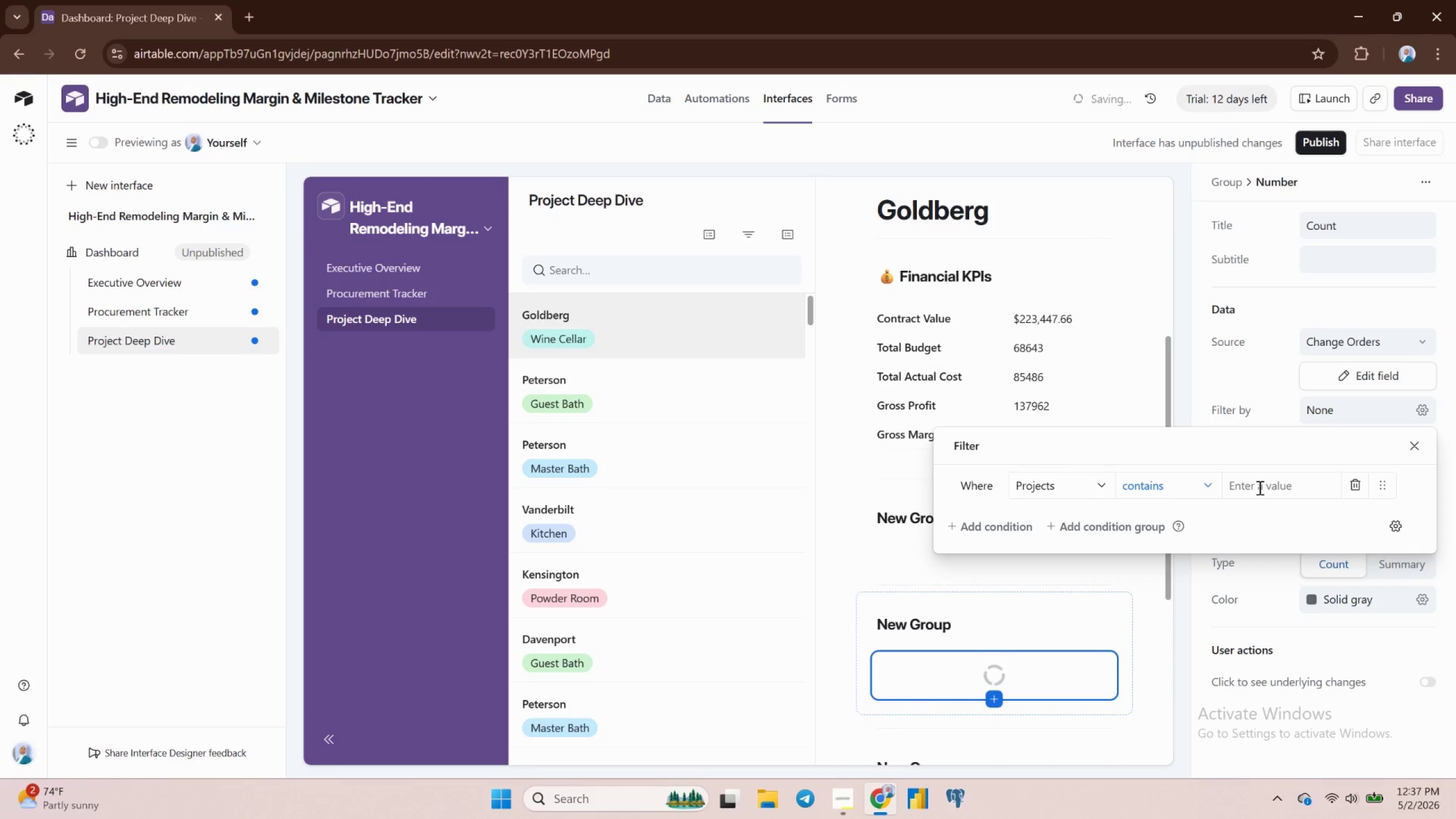 
left_click([1259, 487])
 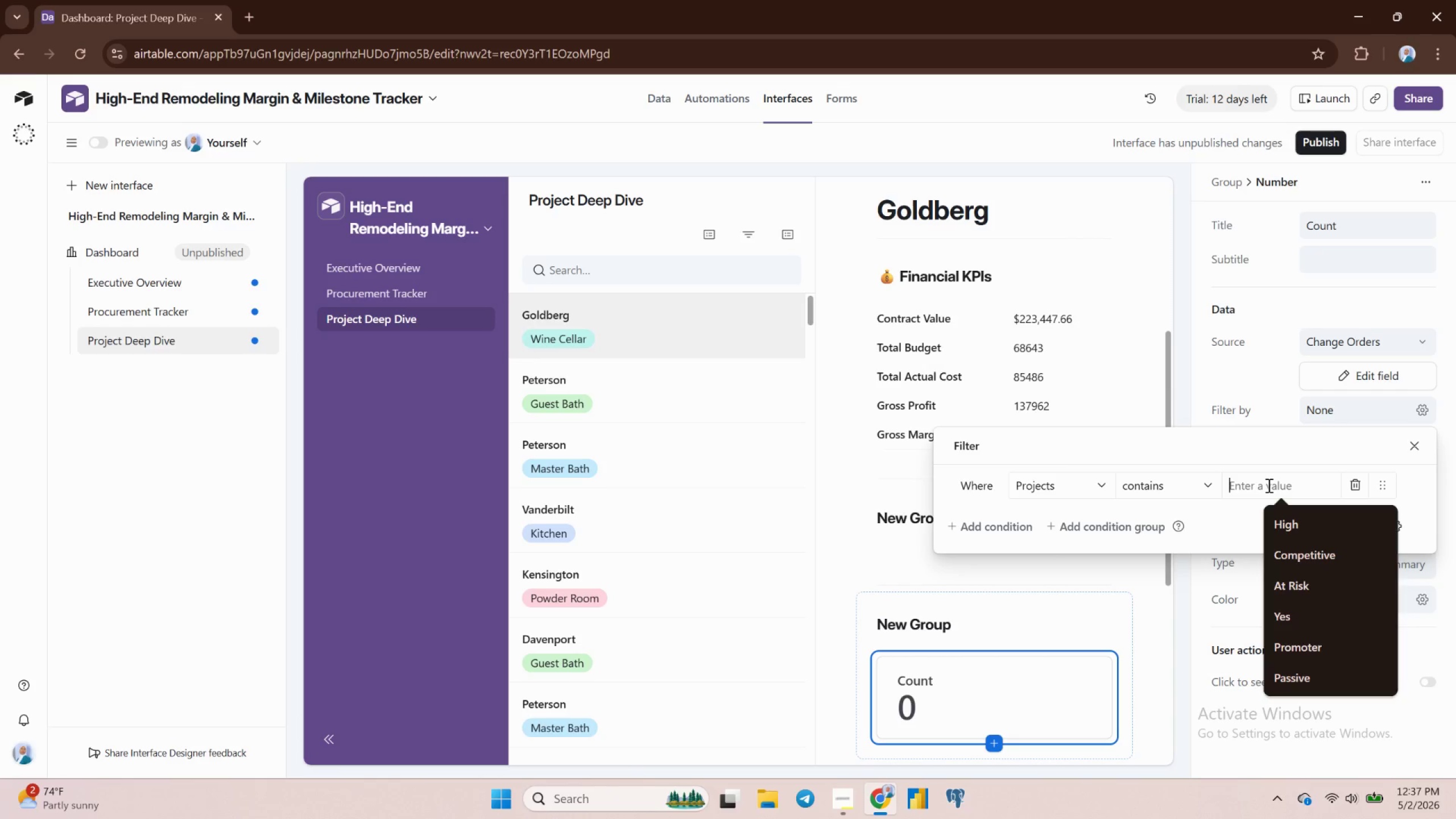 
wait(13.59)
 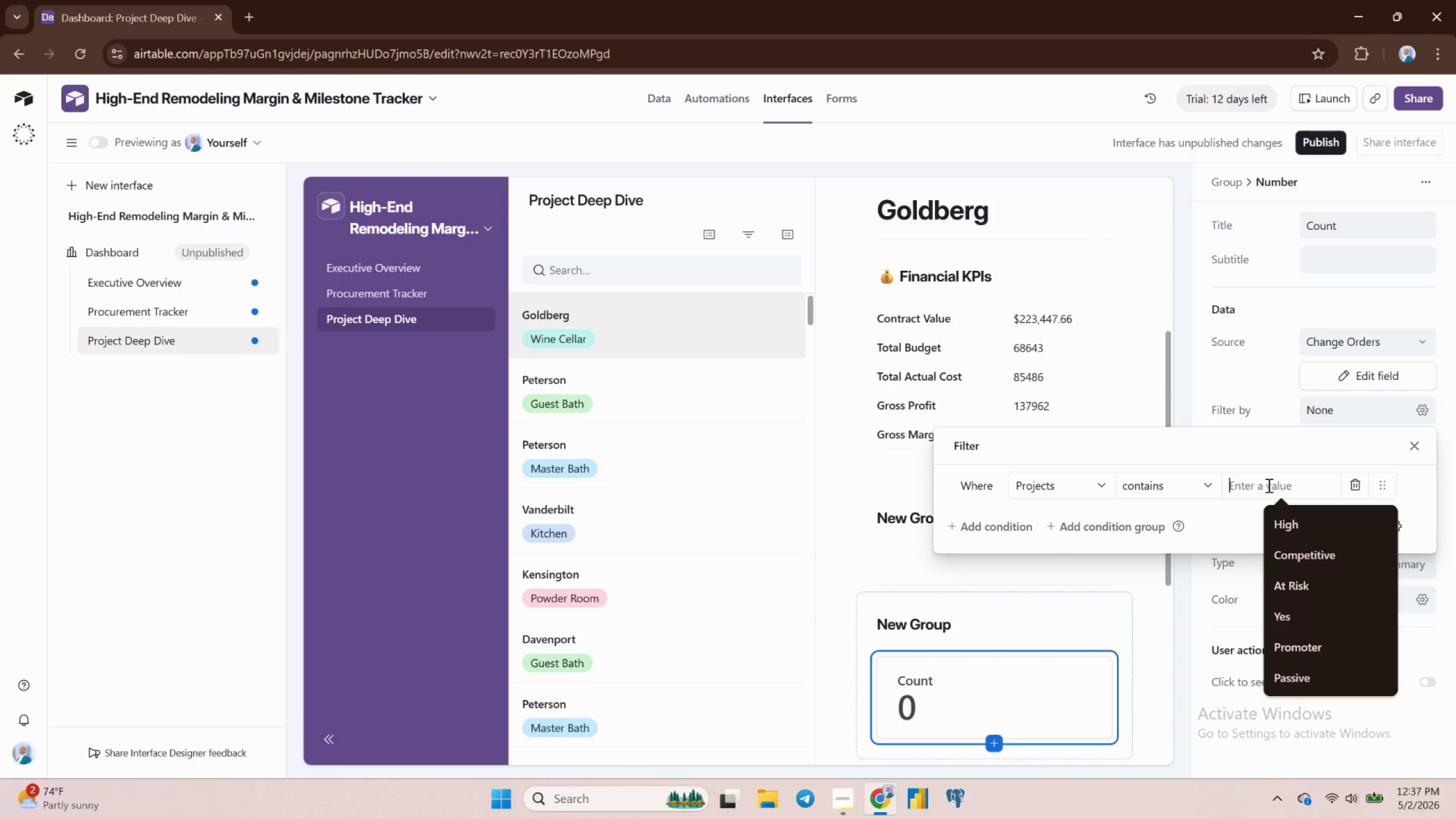 
type(Current record)
 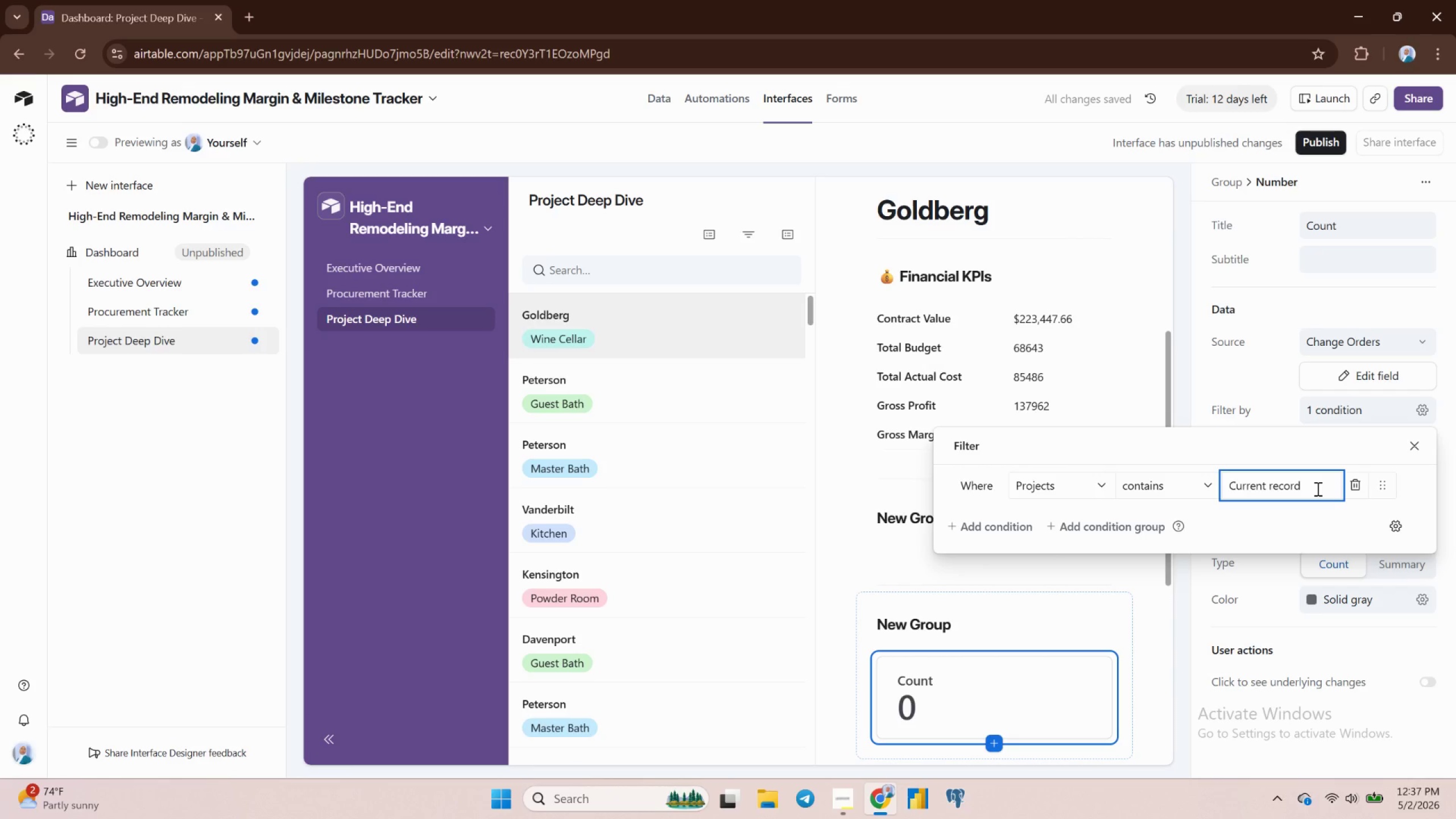 
wait(11.89)
 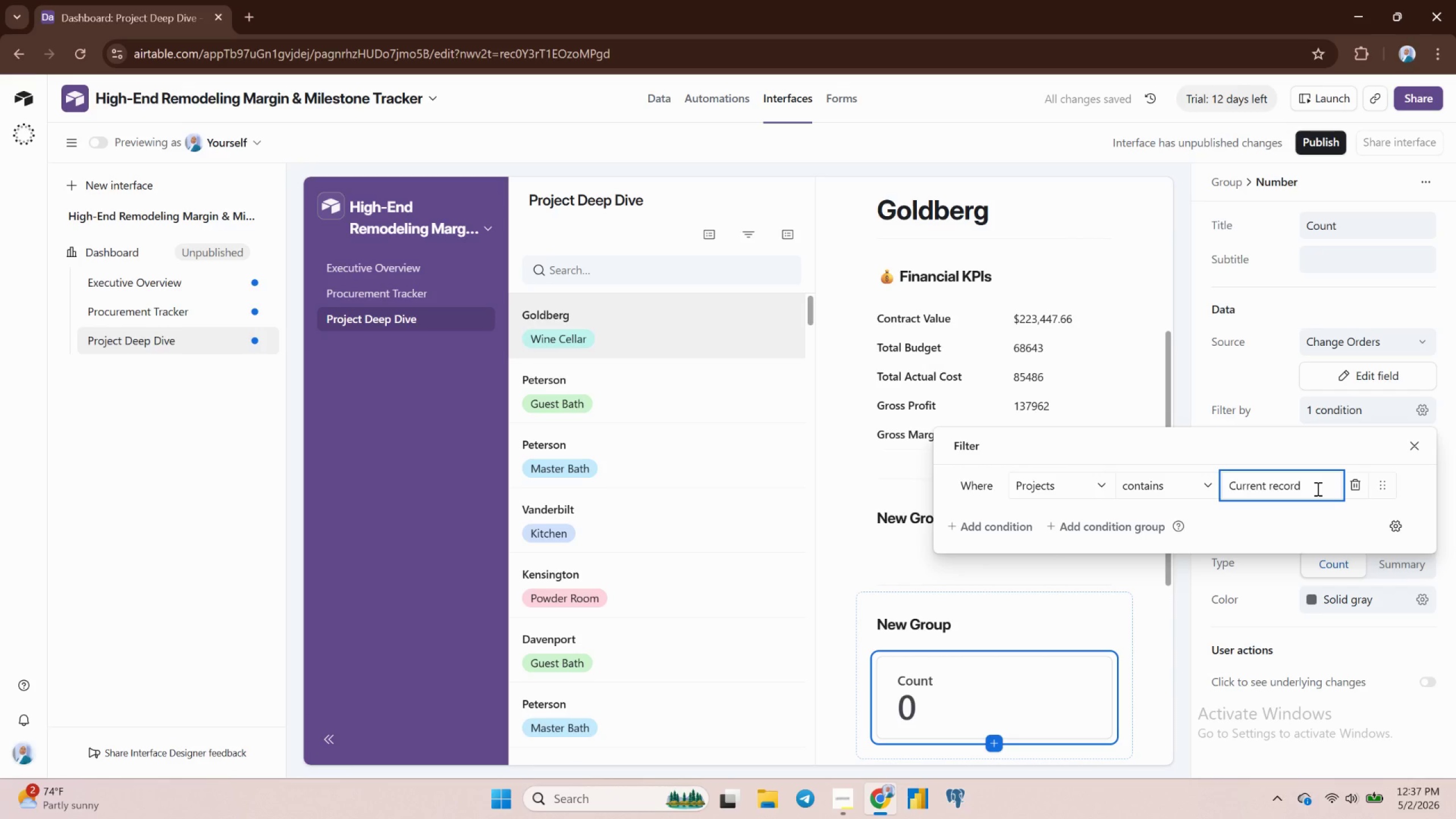 
type( ())
 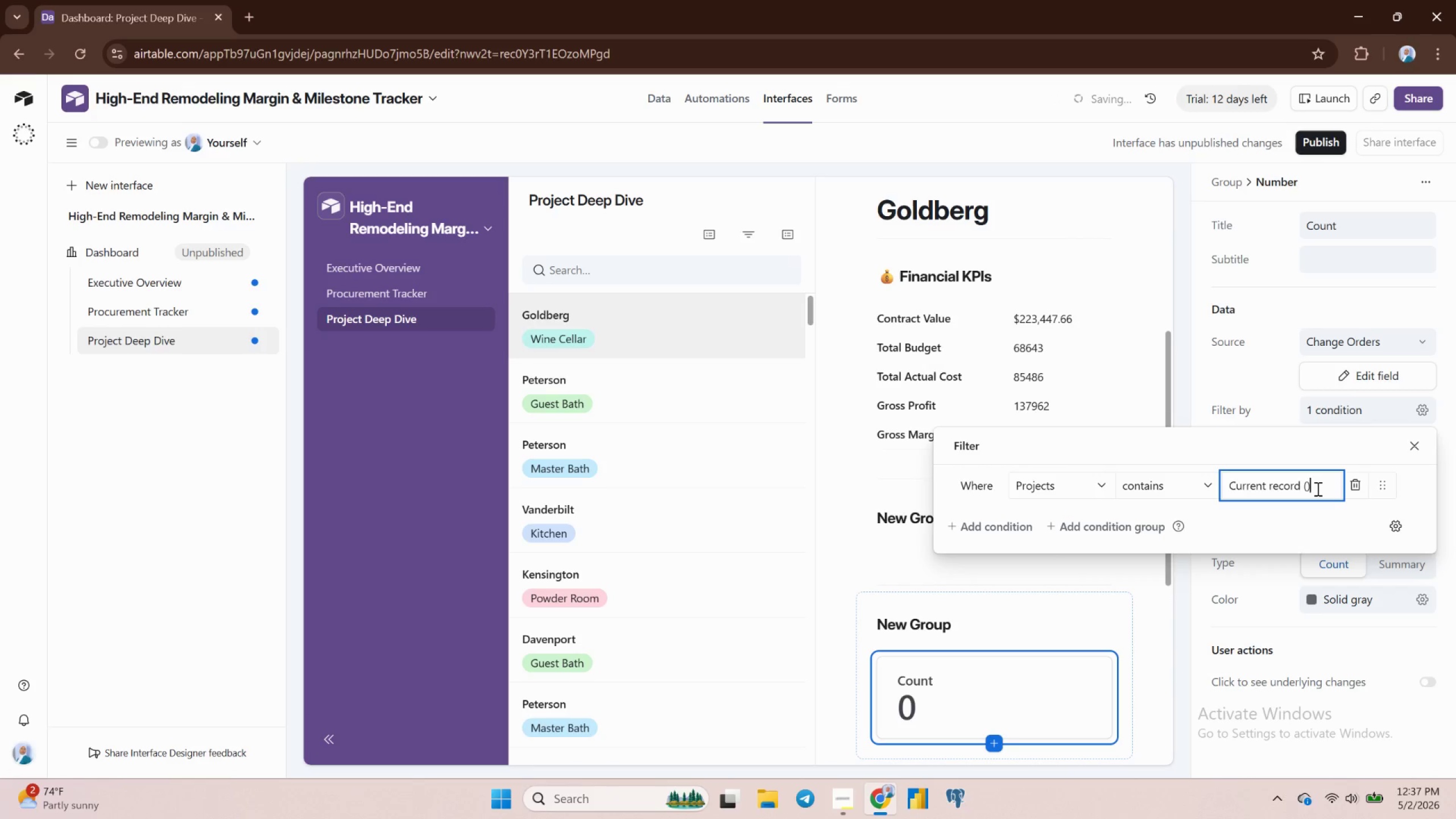 
key(ArrowLeft)
 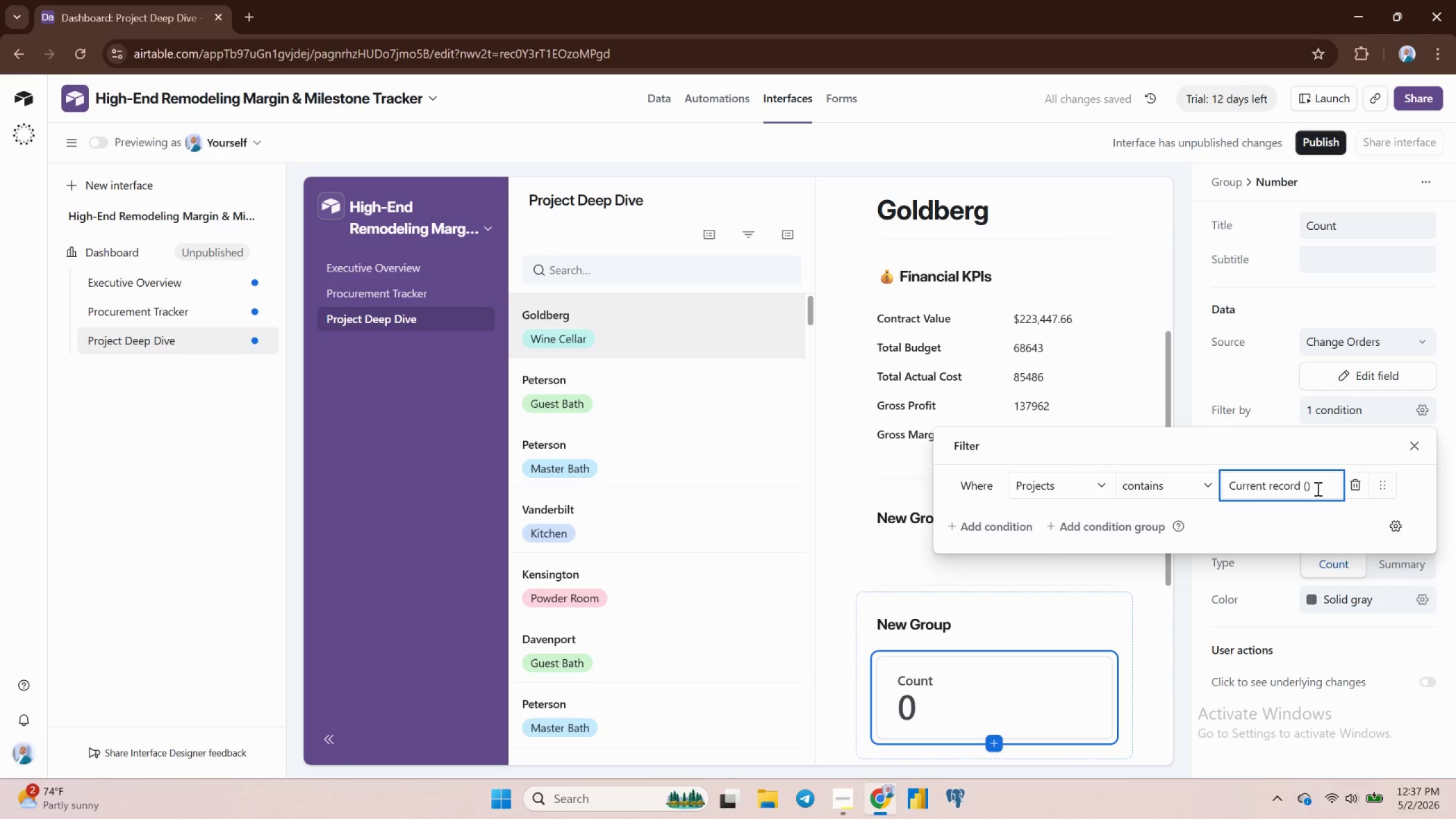 
wait(9.08)
 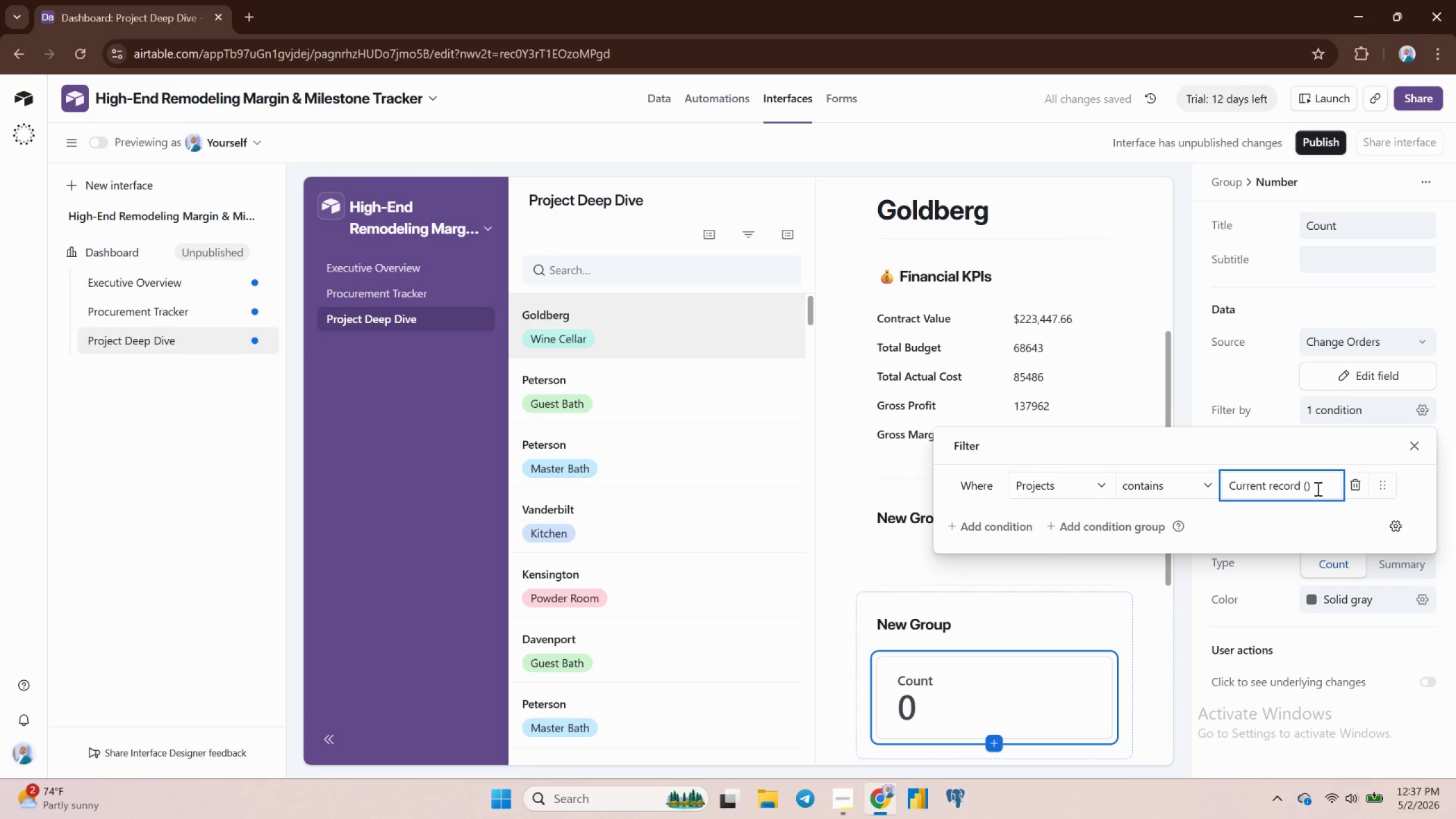 
left_click([1316, 493])
 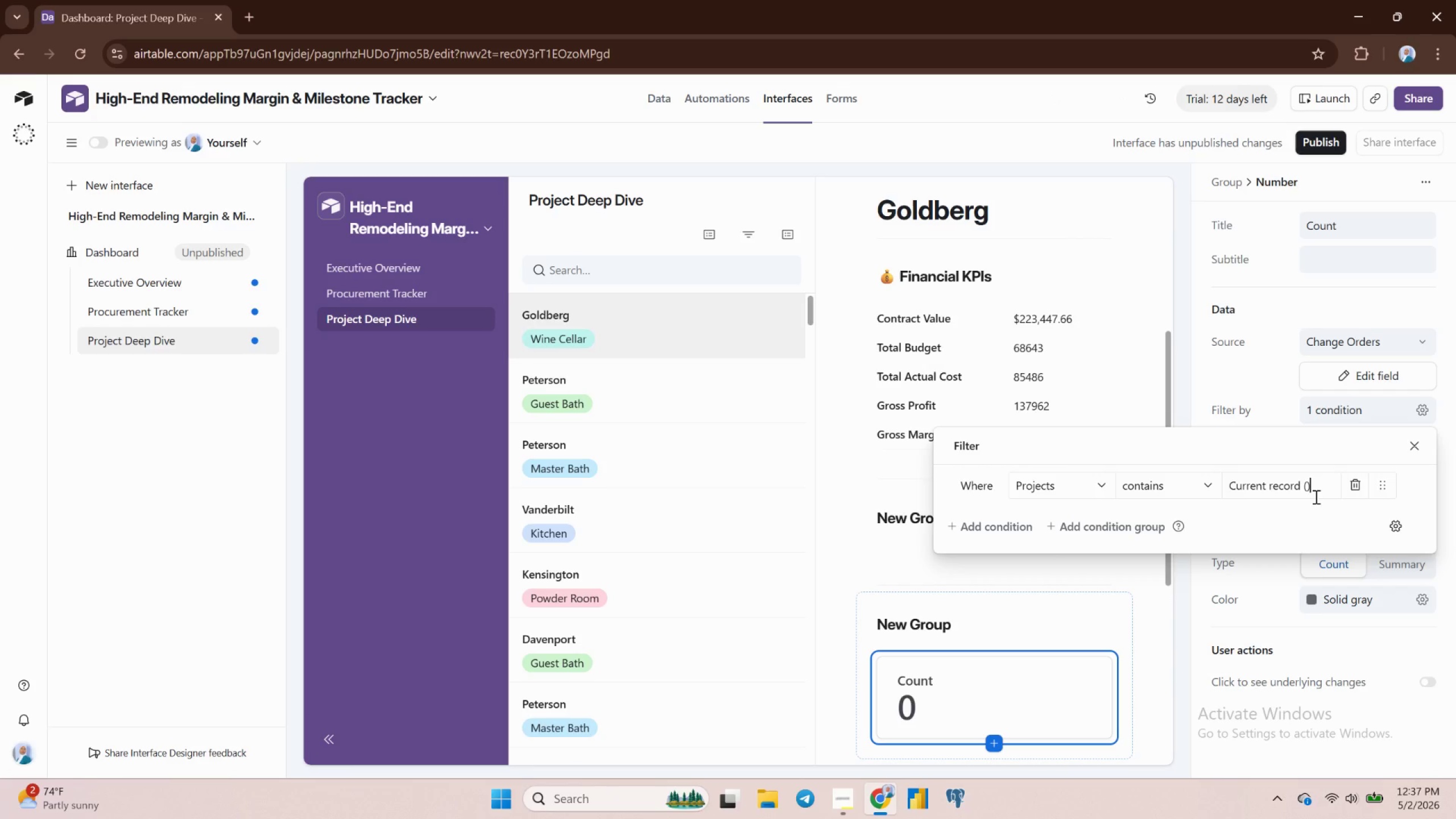 
hold_key(key=Backspace, duration=1.03)
 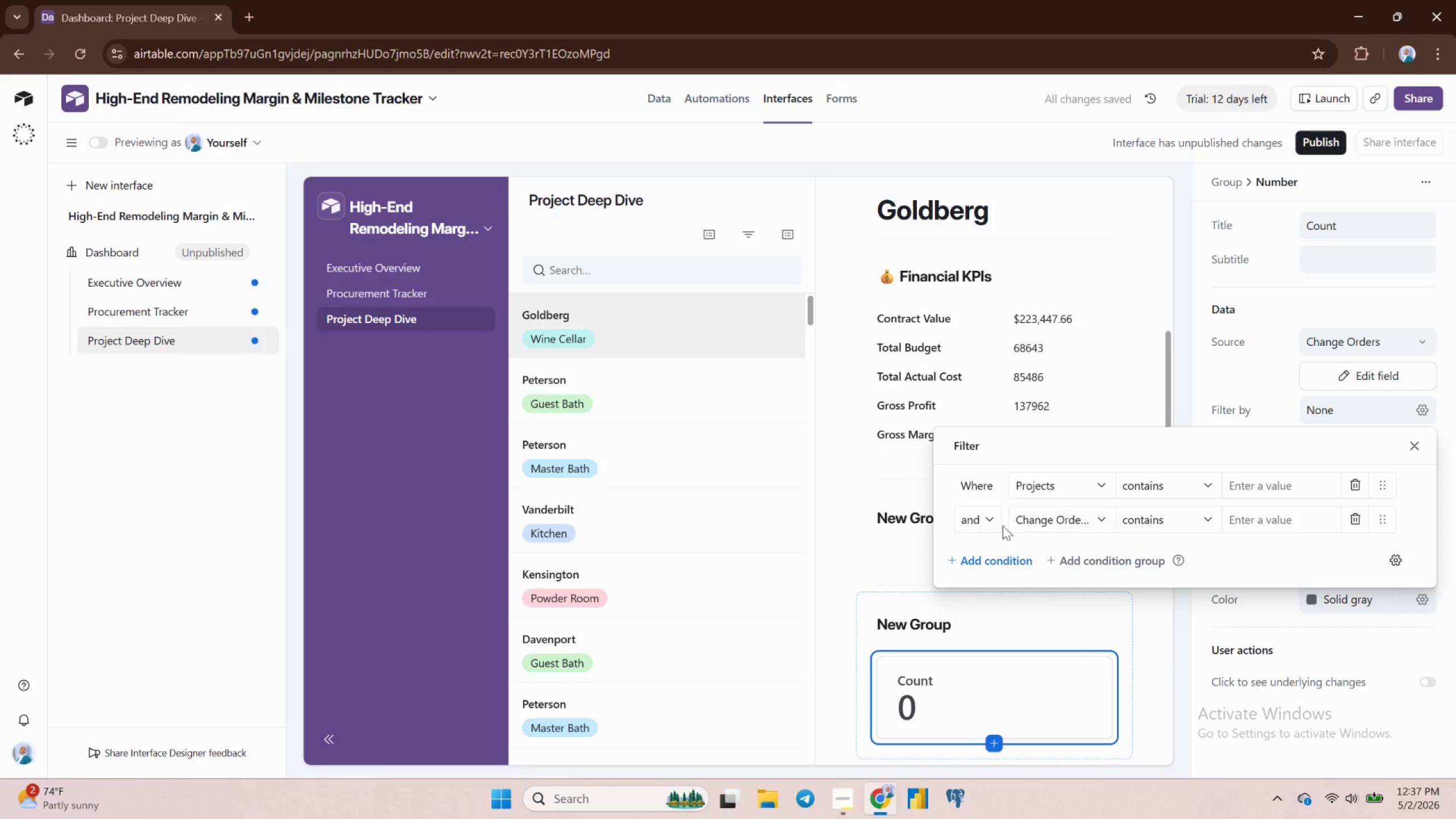 
wait(7.94)
 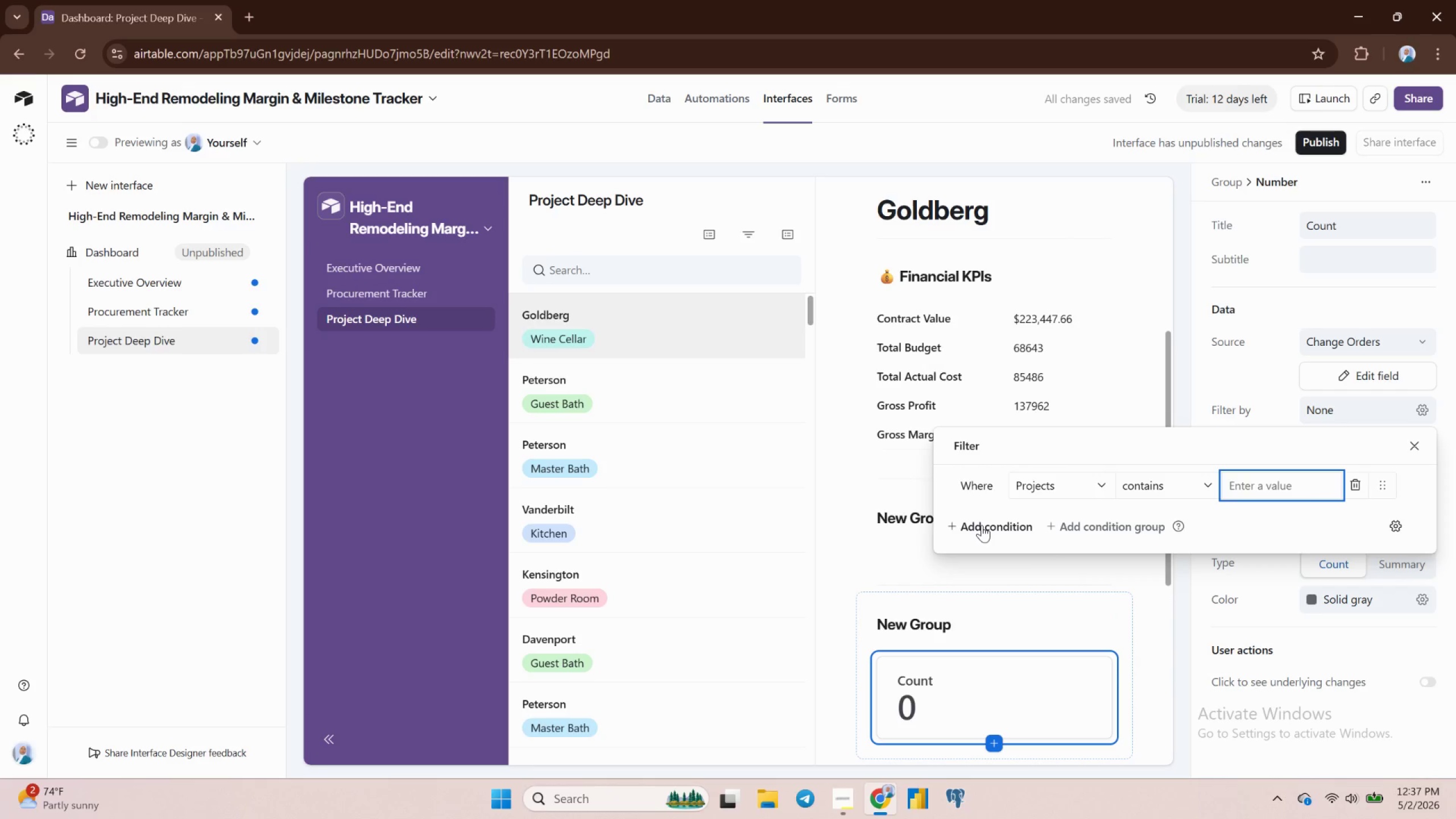 
left_click([1352, 515])
 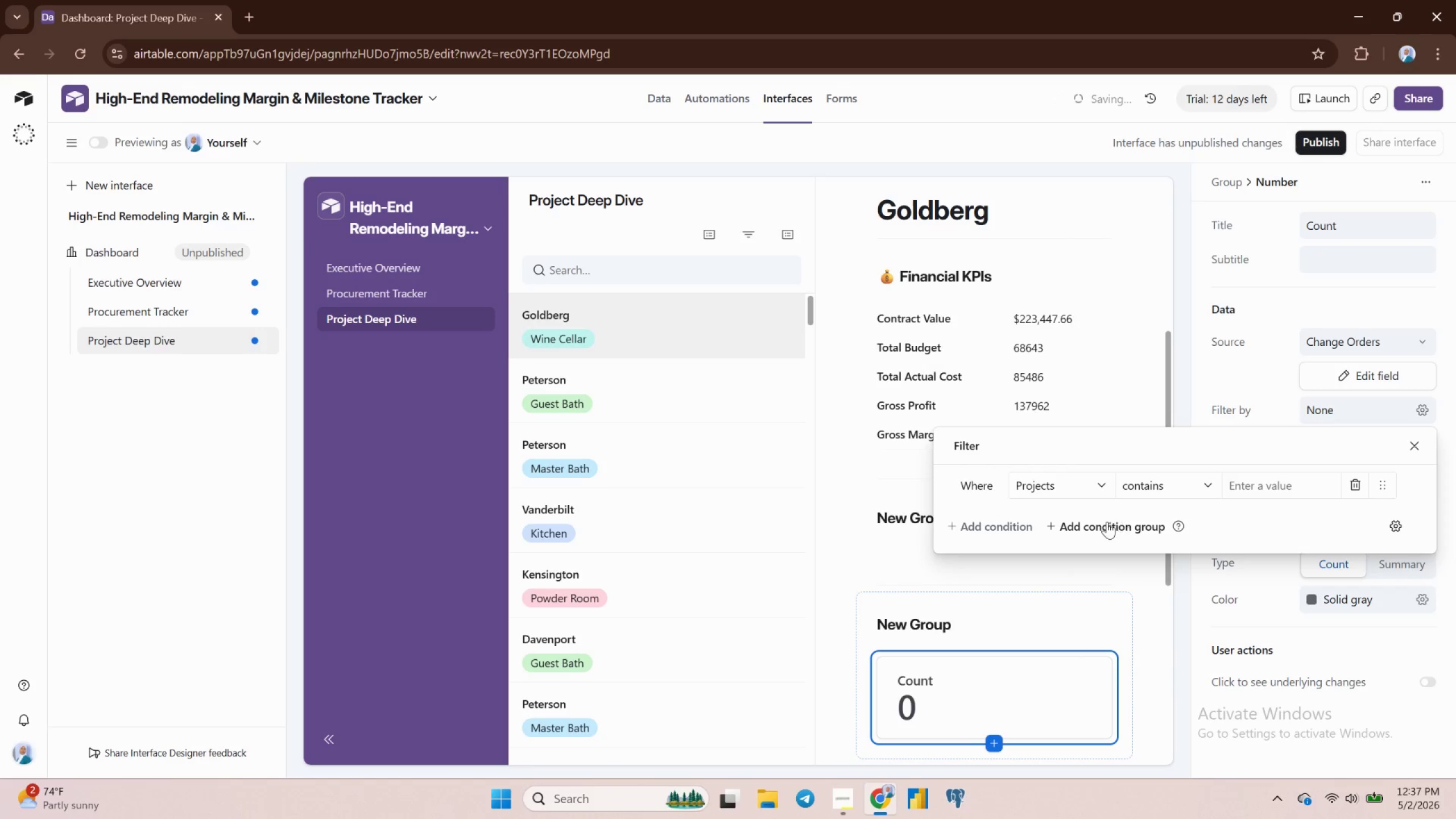 
left_click([1087, 525])
 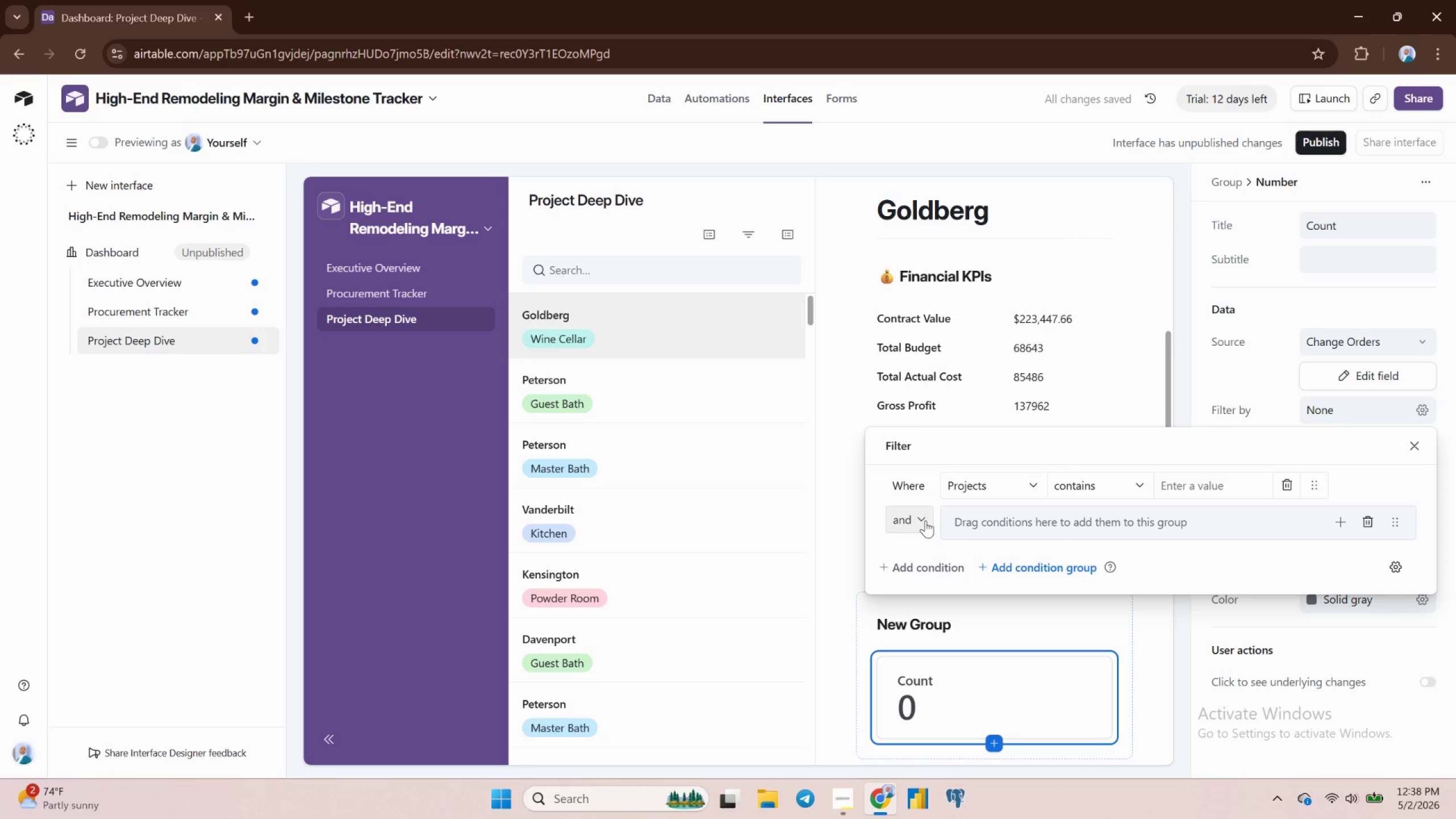 
wait(5.53)
 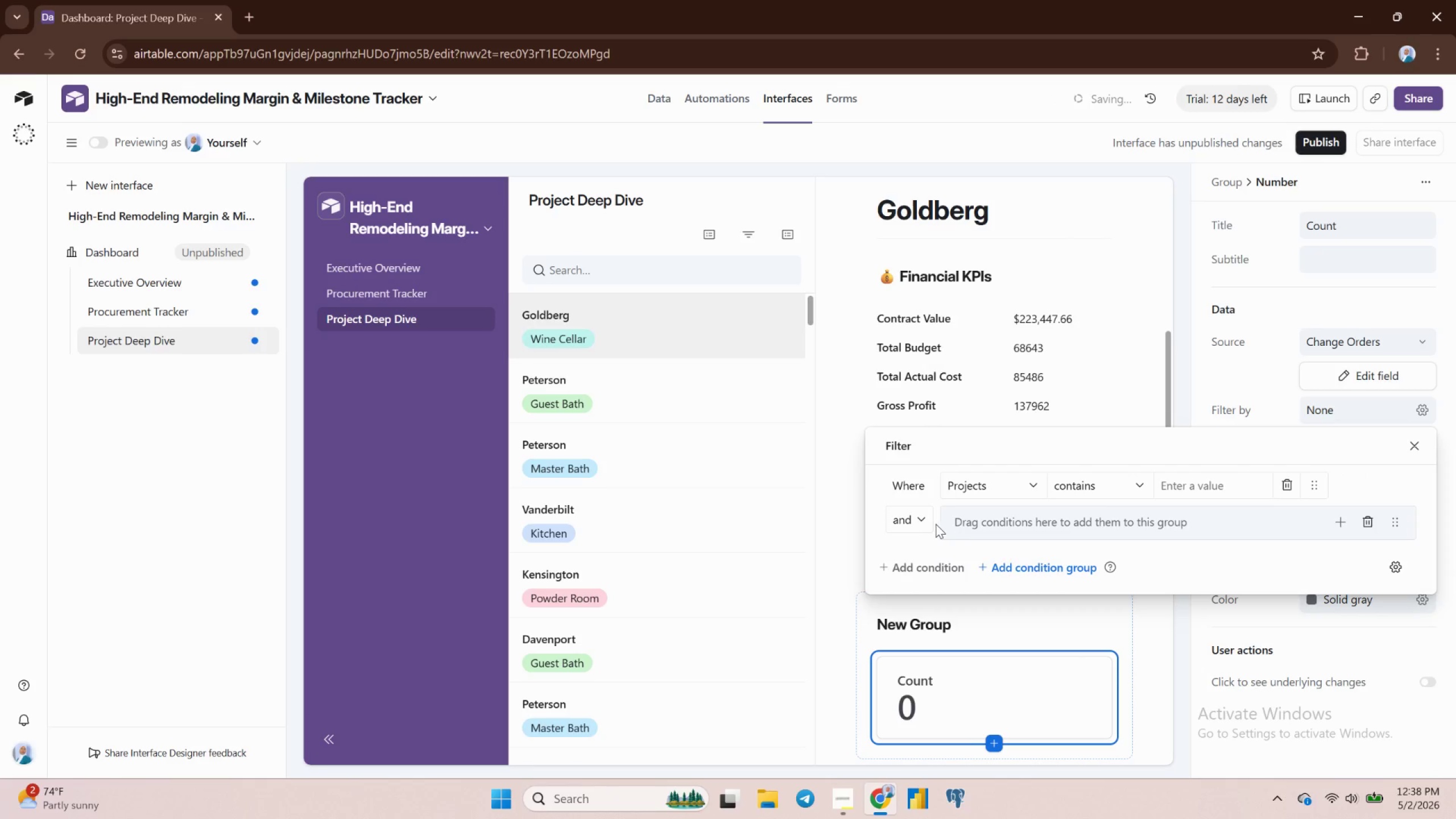 
left_click([1333, 518])
 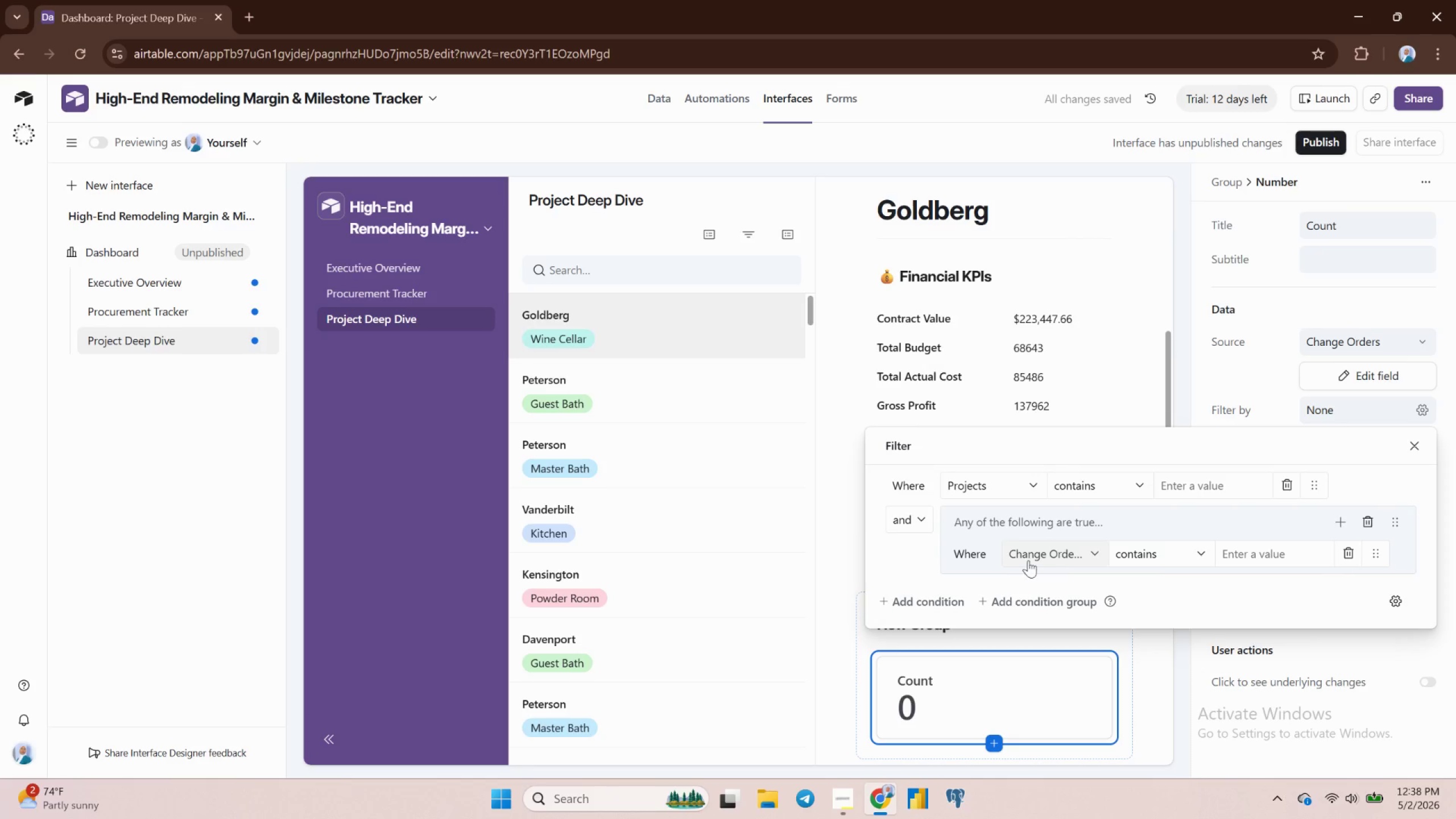 
wait(7.74)
 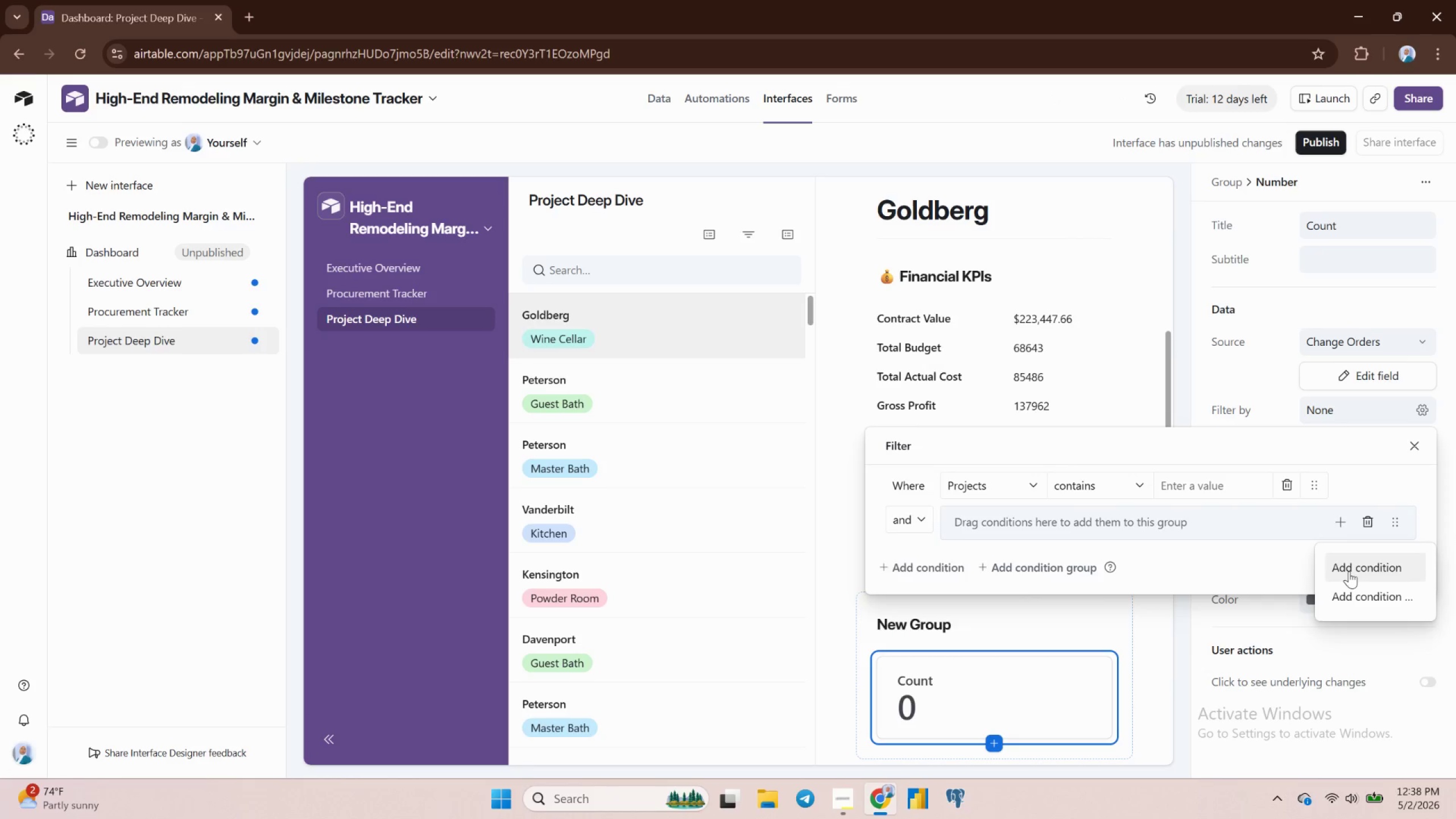 
left_click([1243, 564])
 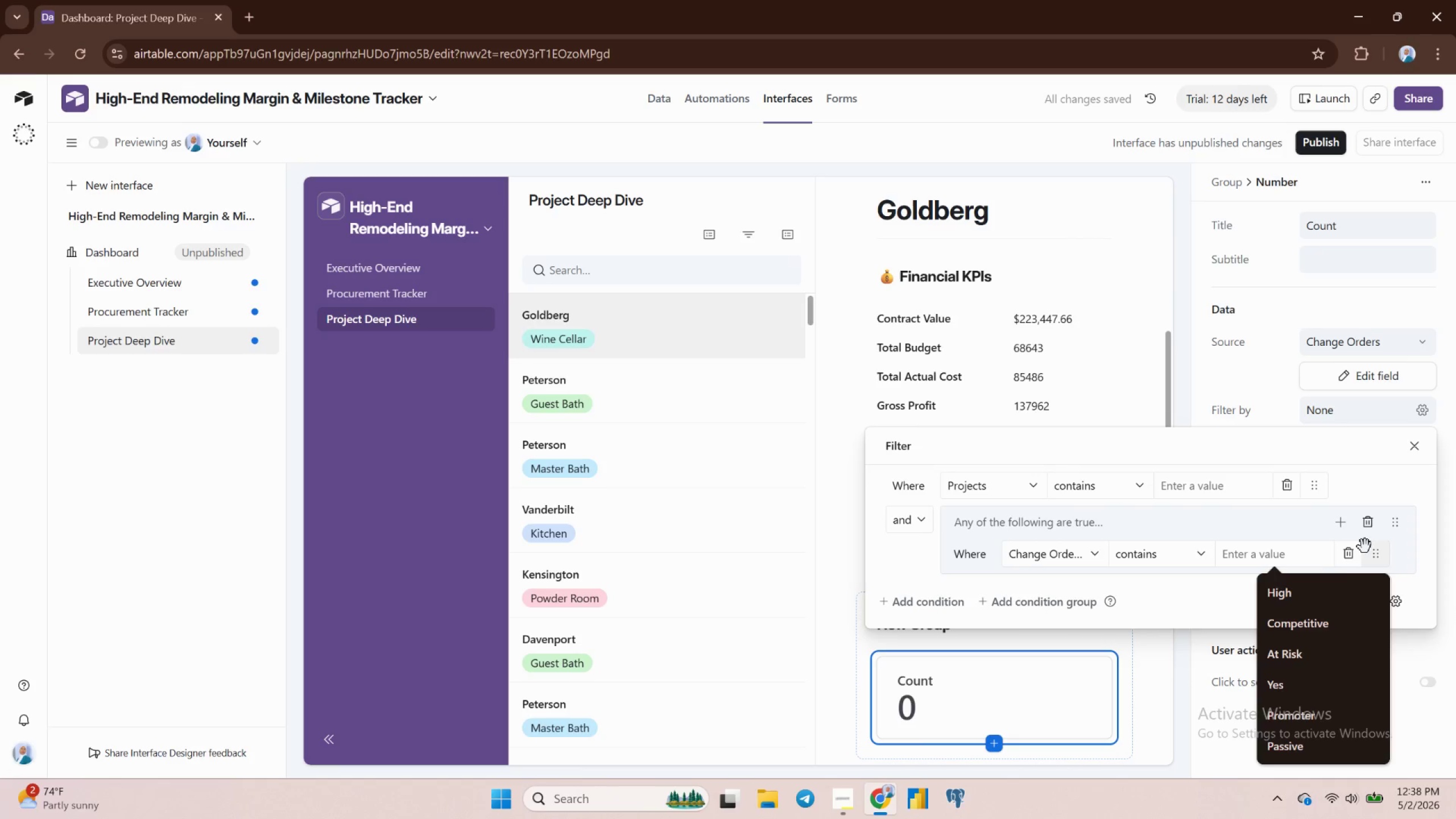 
left_click([1347, 557])
 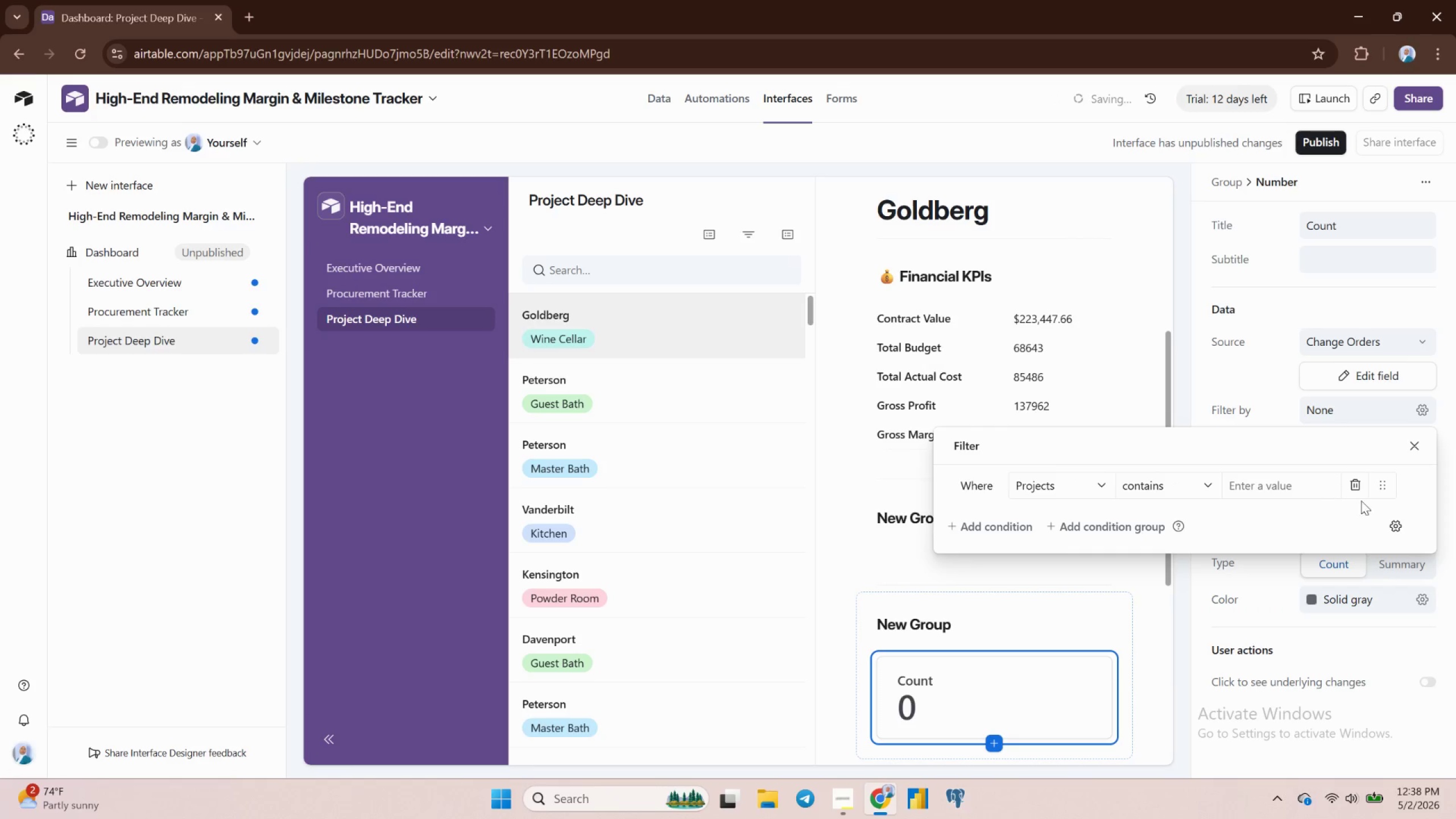 
left_click([1395, 538])
 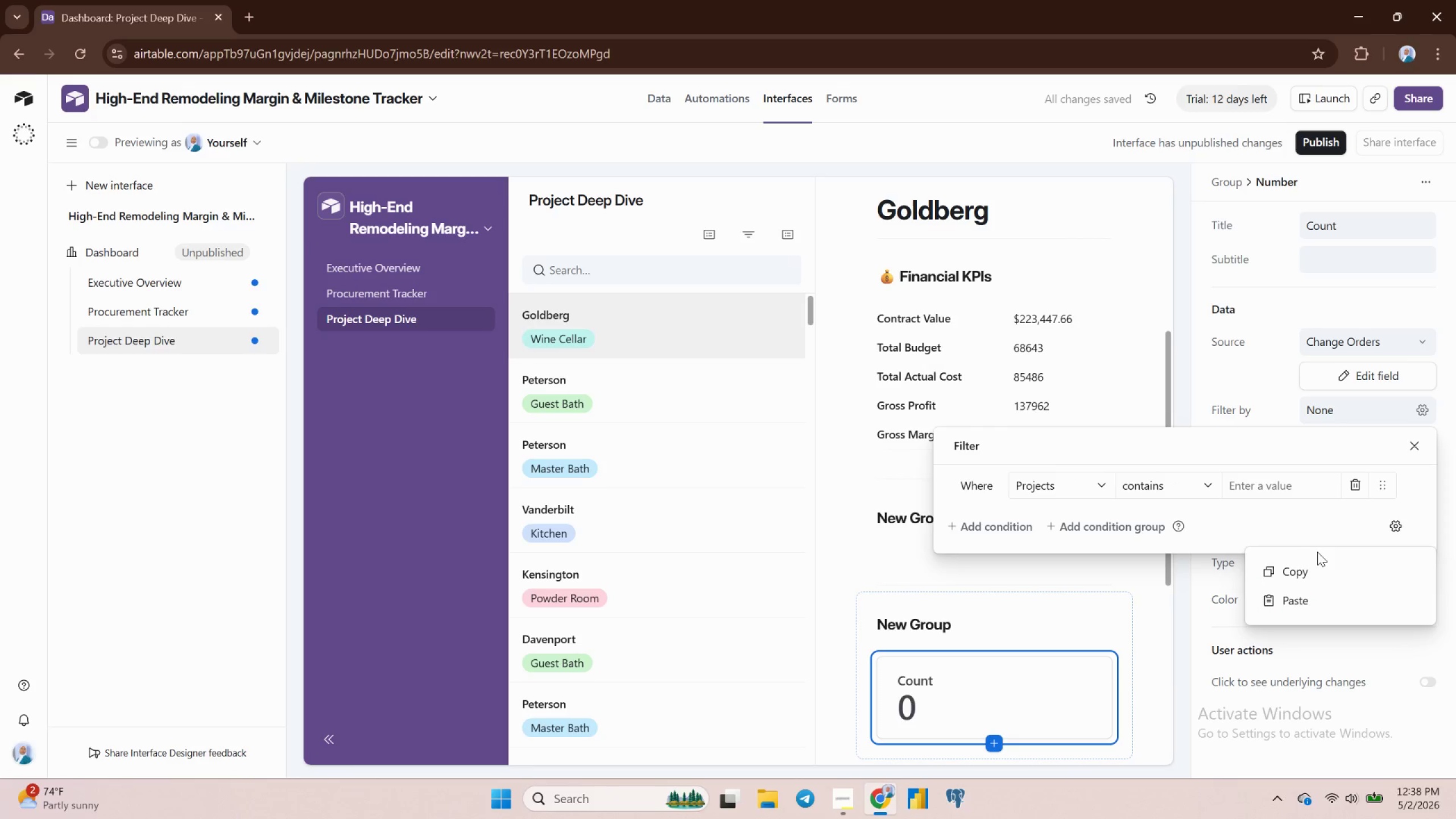 
left_click([1267, 521])
 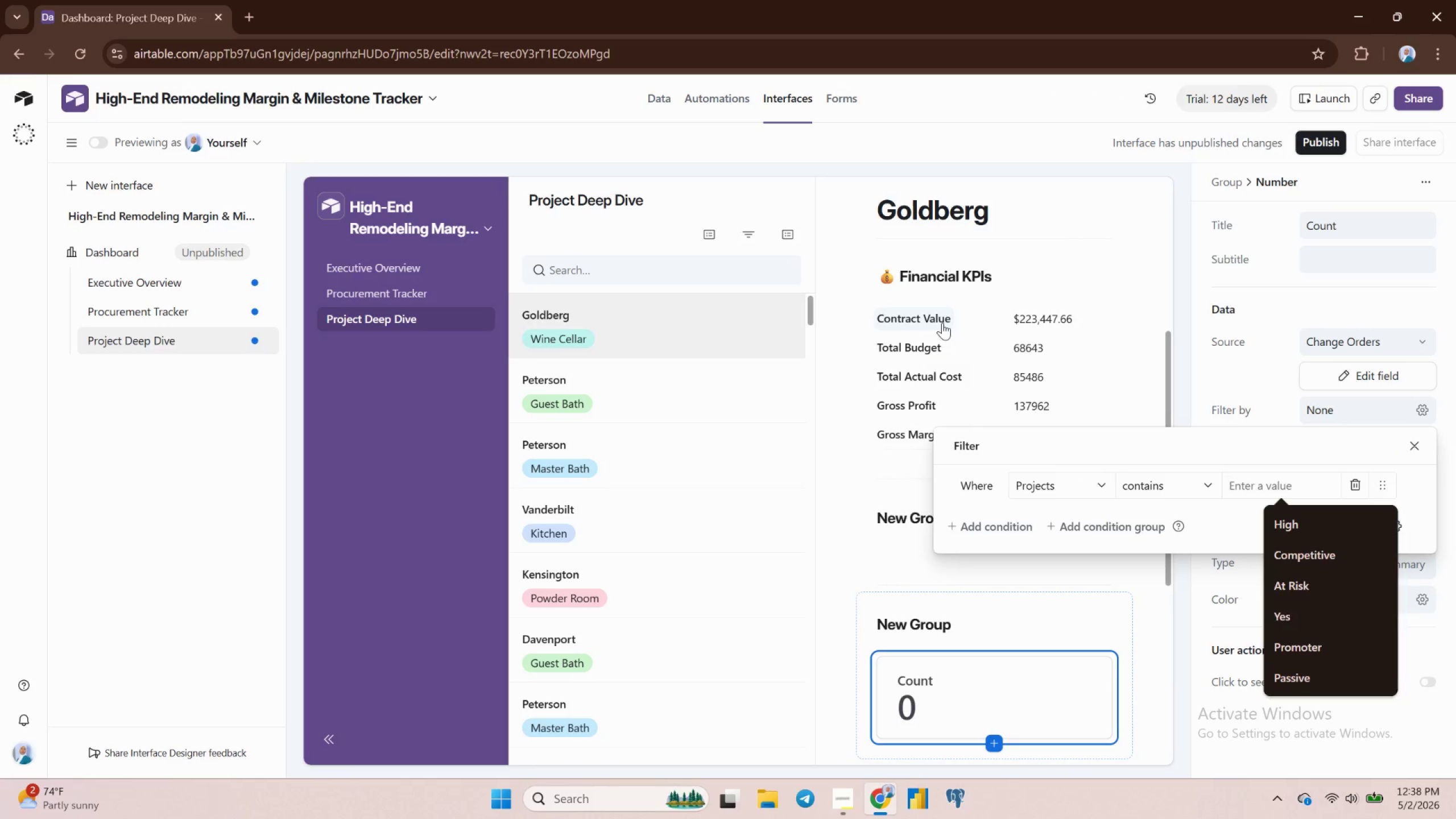 
wait(5.69)
 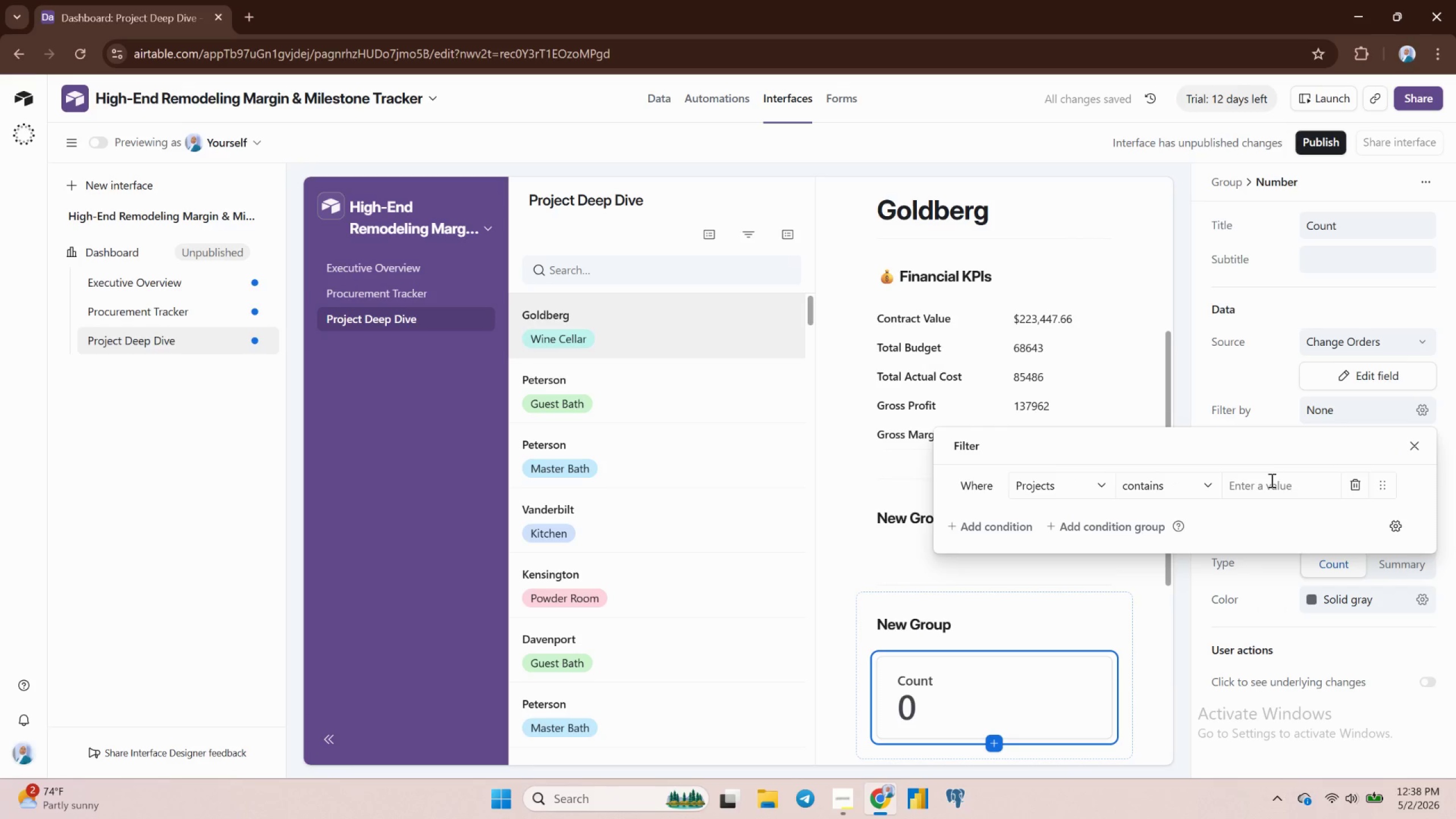 
scroll: coordinate [949, 325], scroll_direction: up, amount: 5.0
 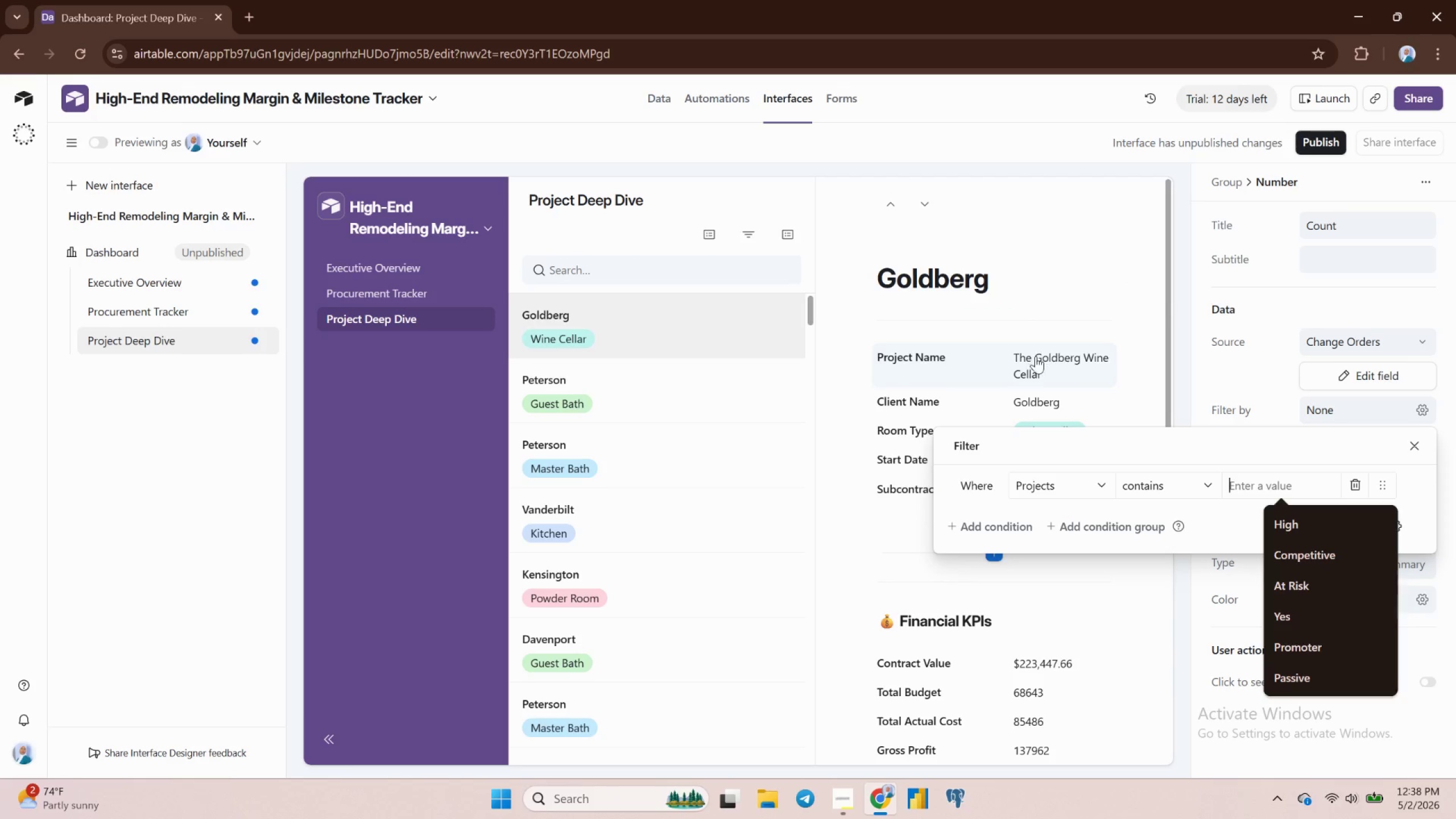 
left_click([1037, 359])
 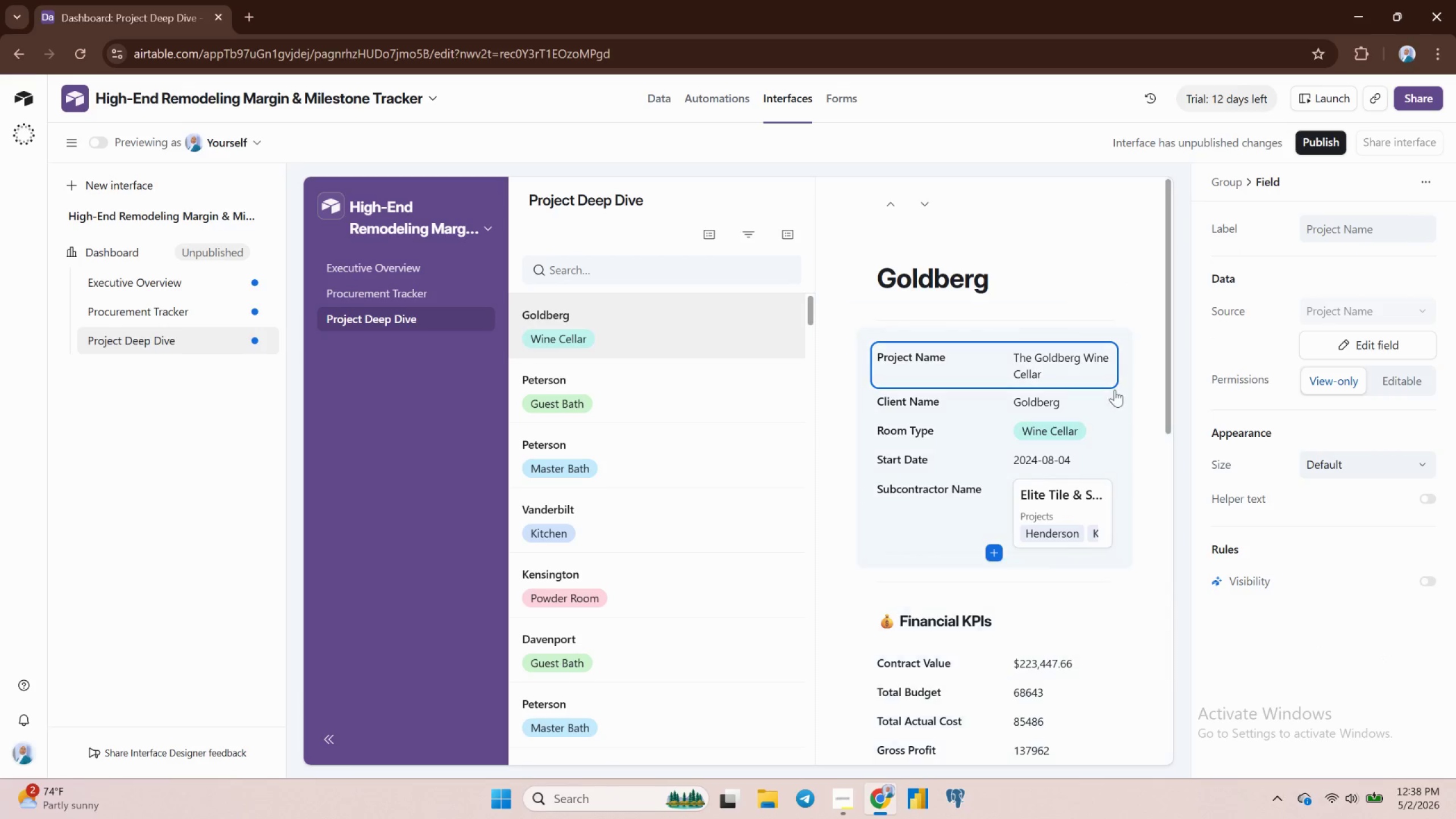 
wait(5.22)
 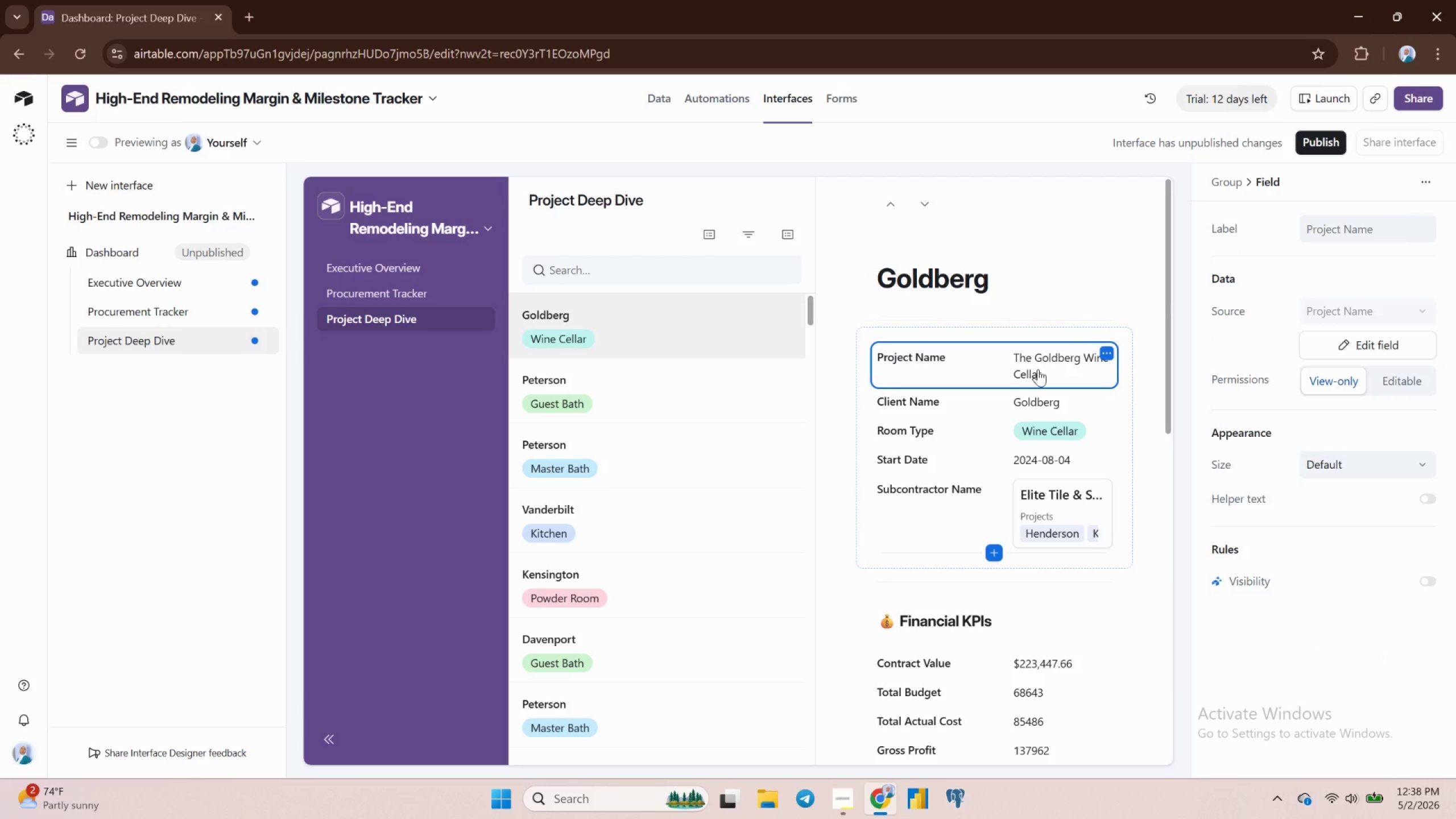 
scroll: coordinate [1109, 534], scroll_direction: down, amount: 6.0
 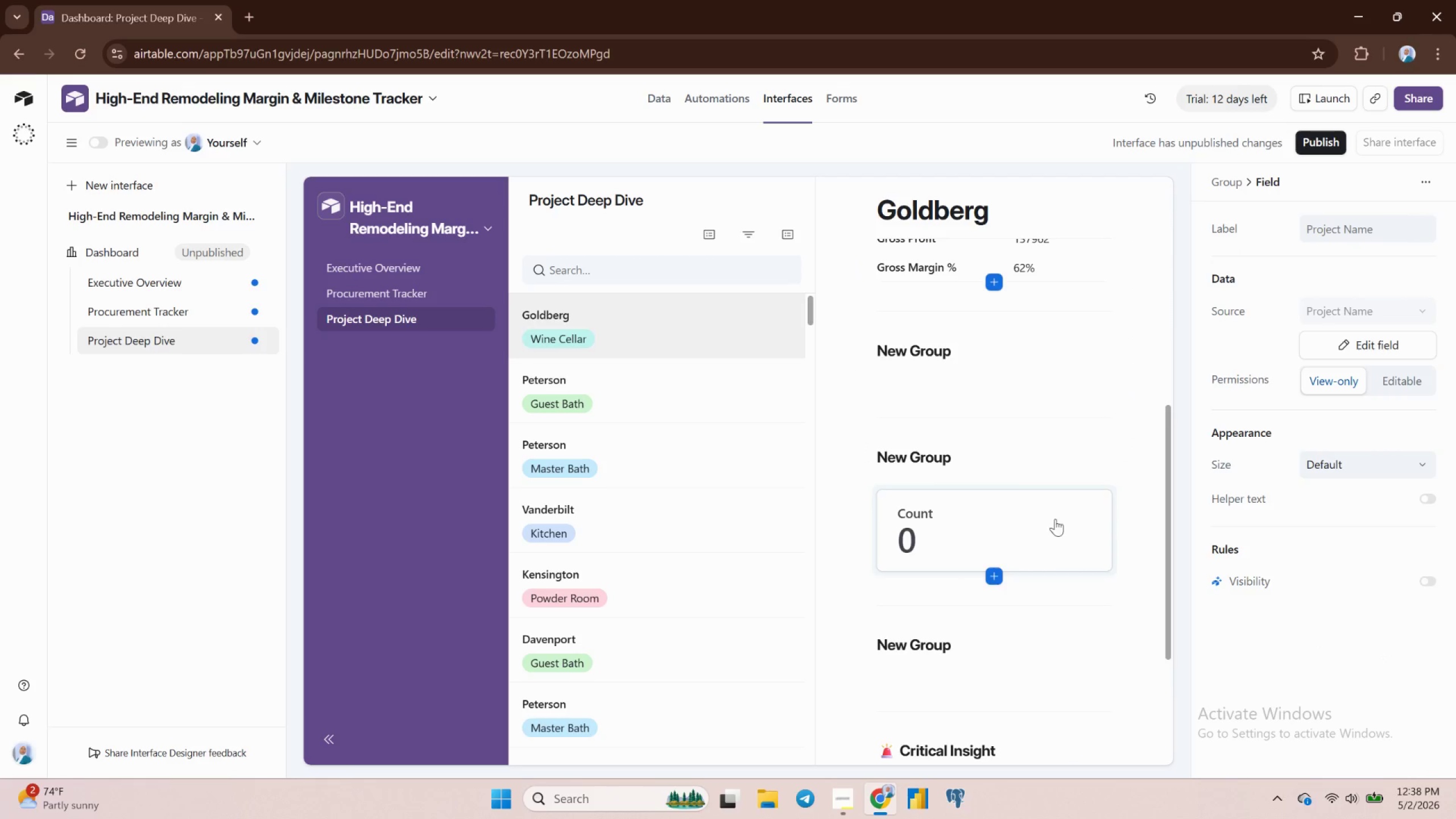 
left_click([1048, 517])
 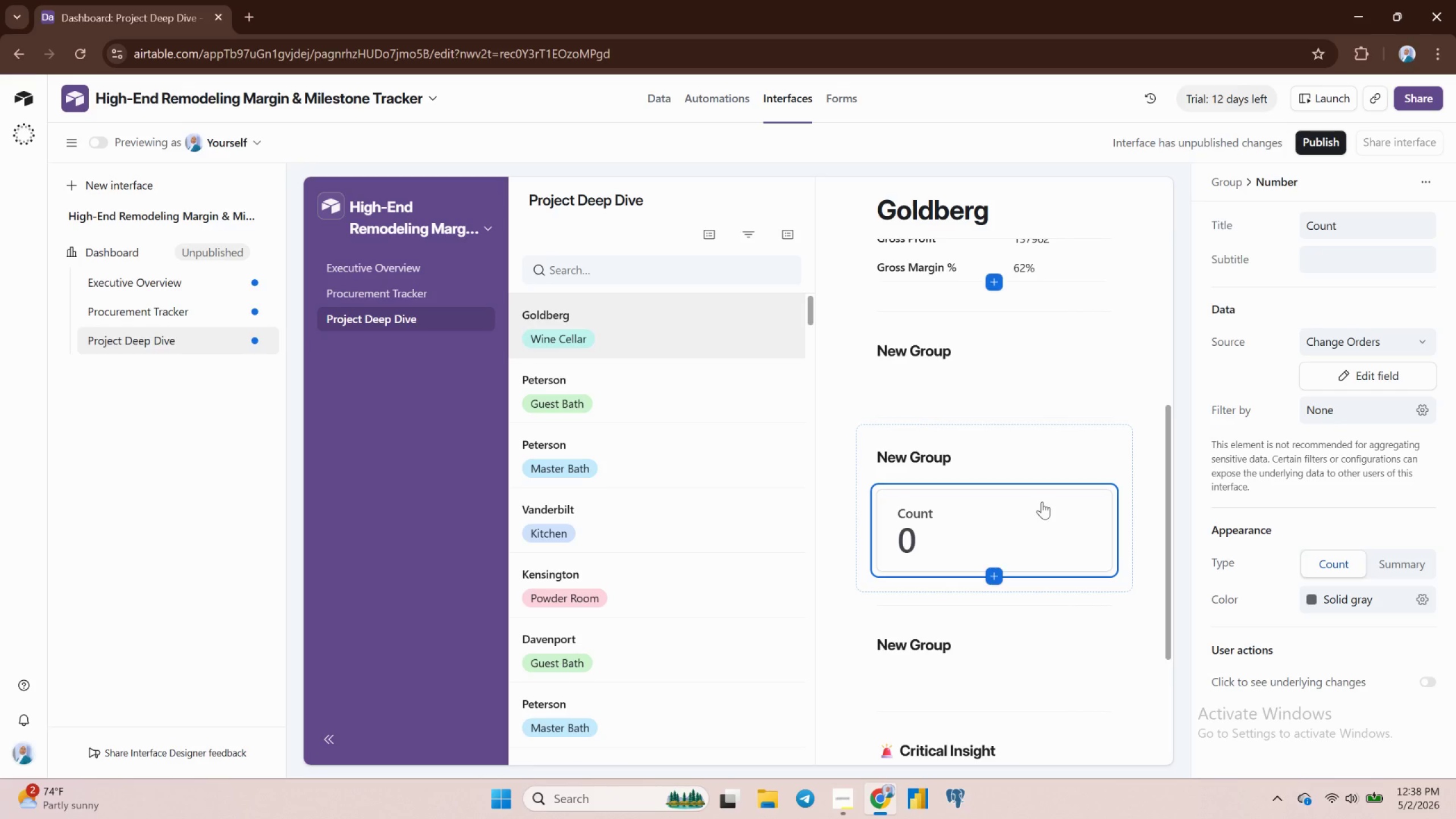 
left_click([1021, 377])
 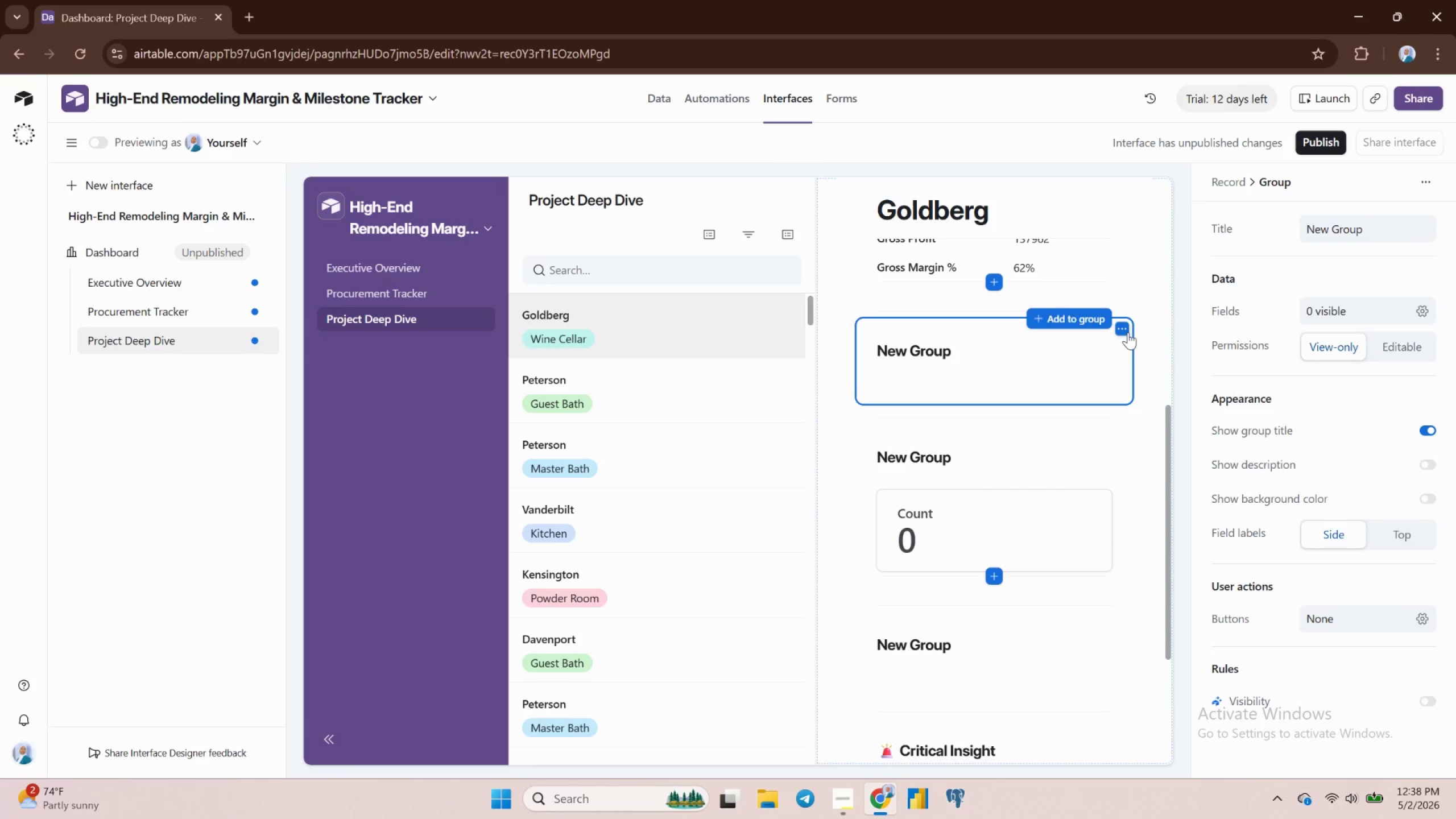 
left_click([1127, 332])
 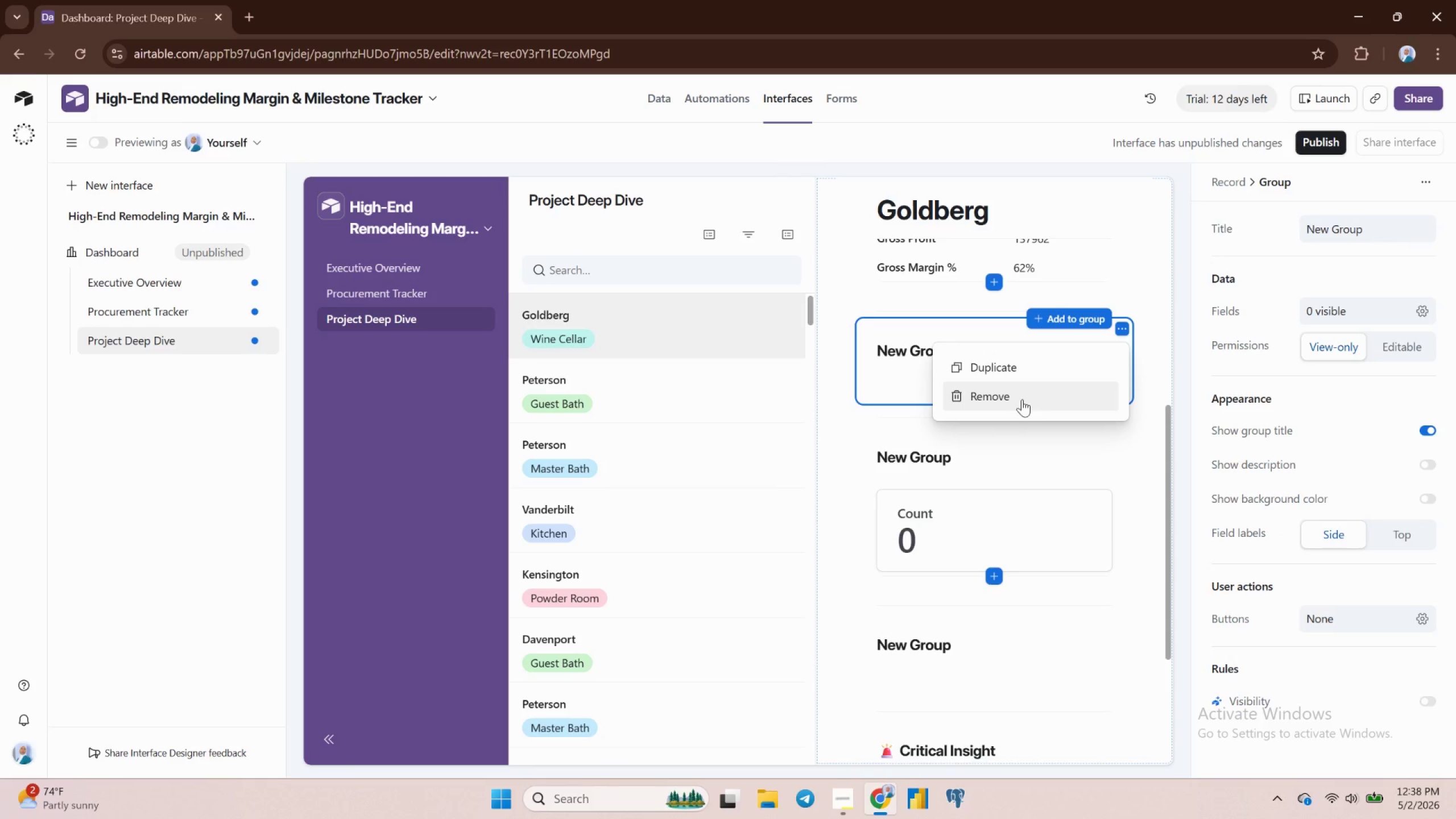 
left_click([1019, 398])
 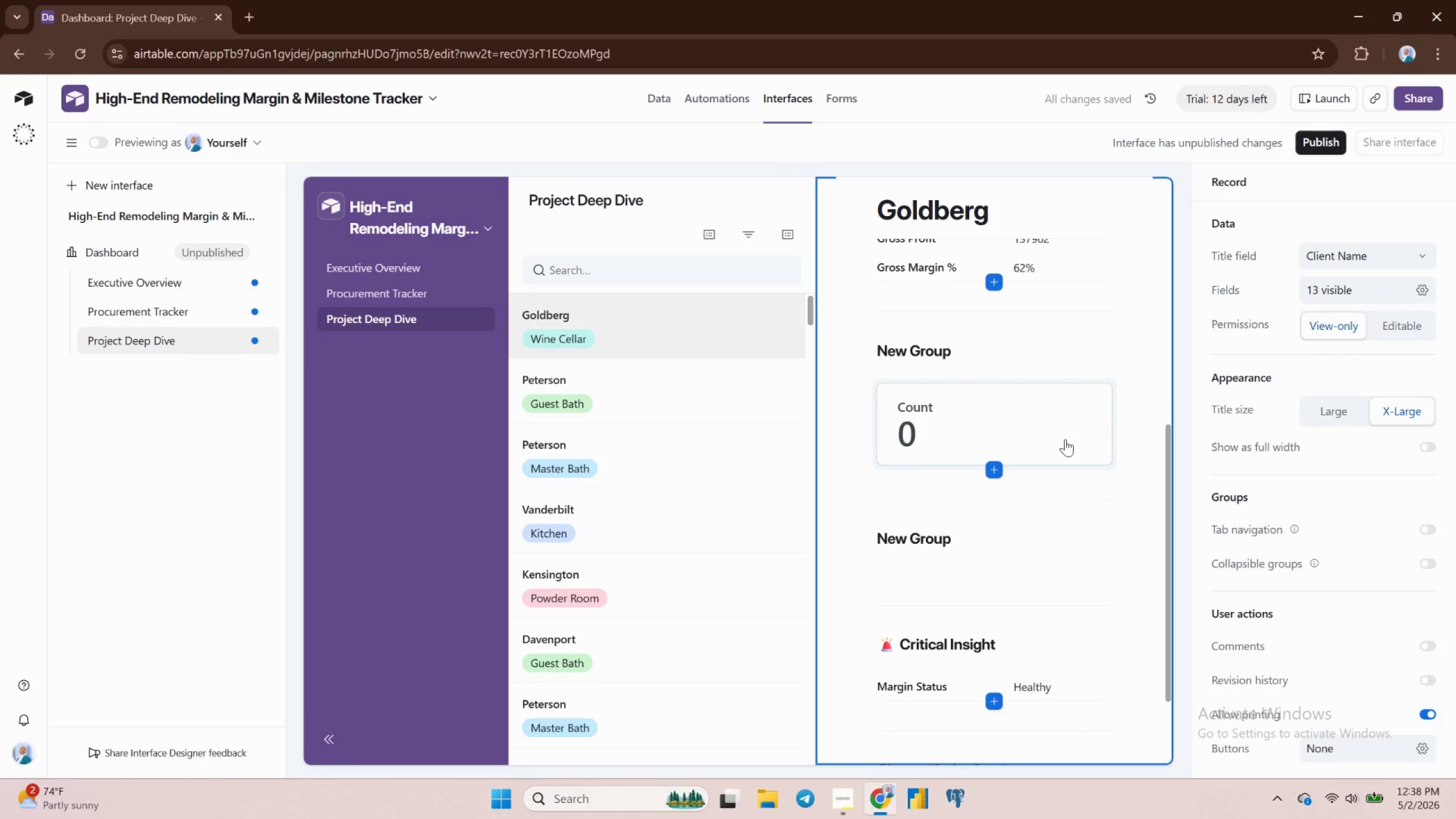 
scroll: coordinate [1023, 542], scroll_direction: down, amount: 1.0
 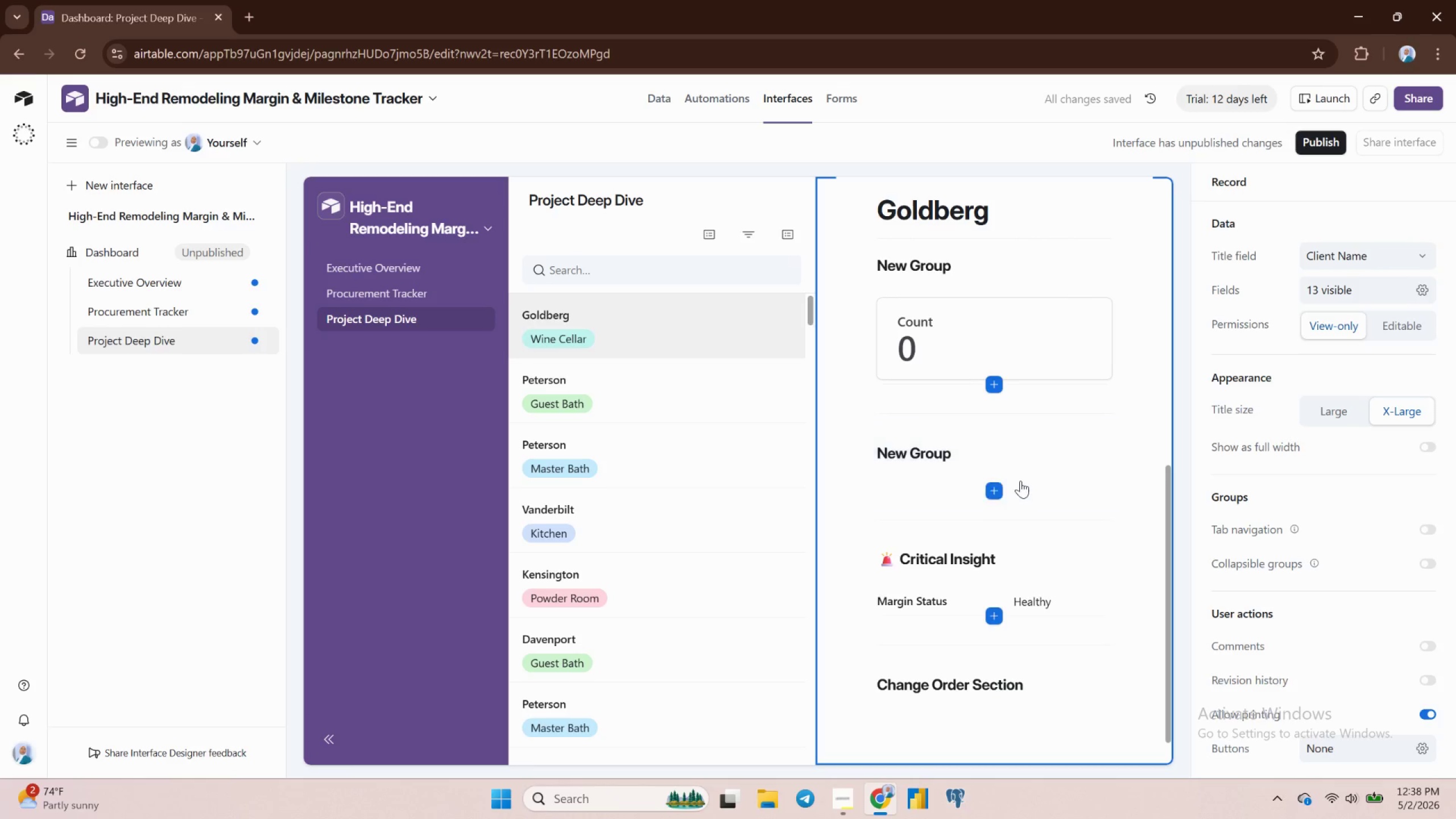 
left_click([1020, 481])
 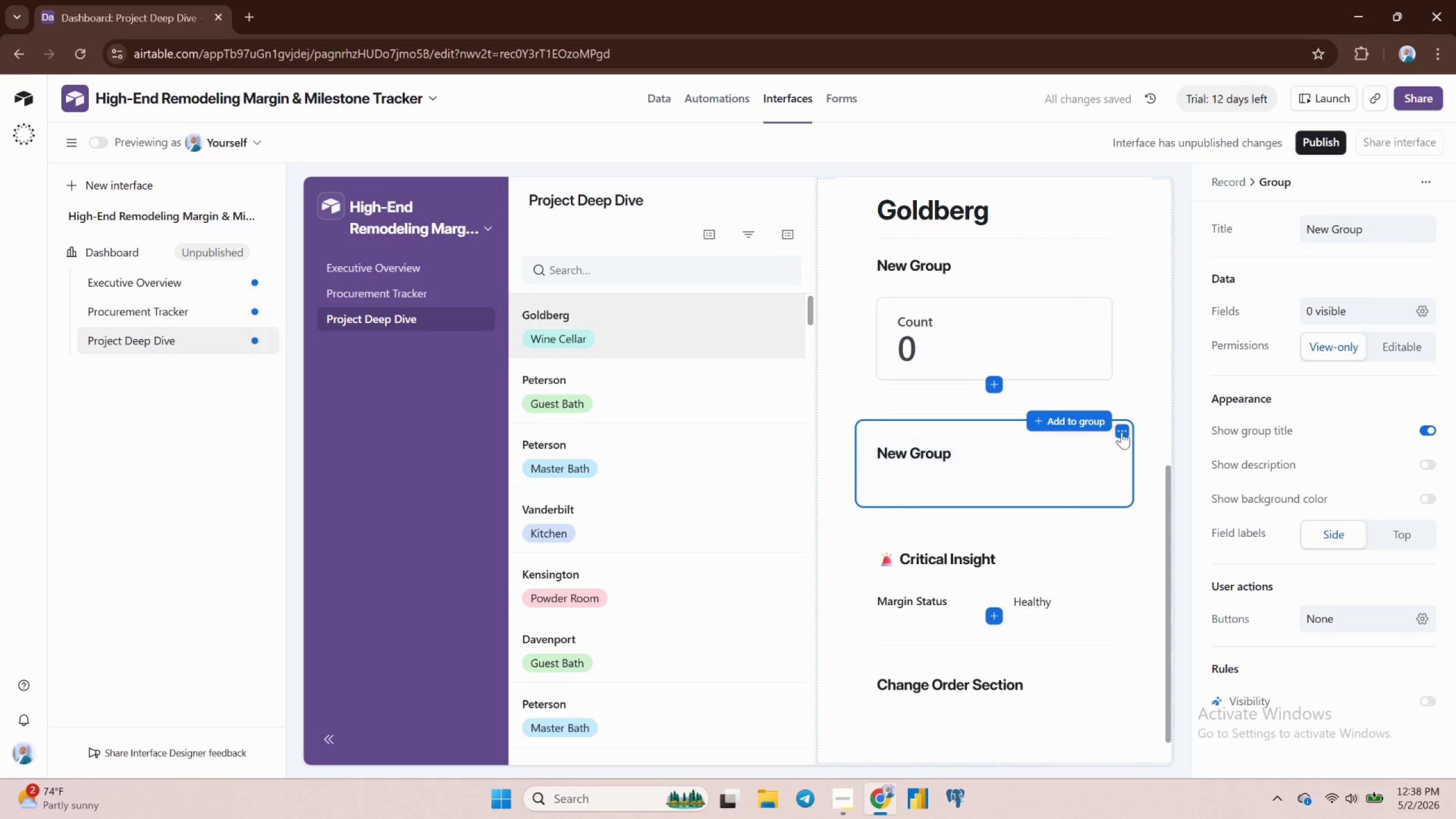 
left_click([1123, 428])
 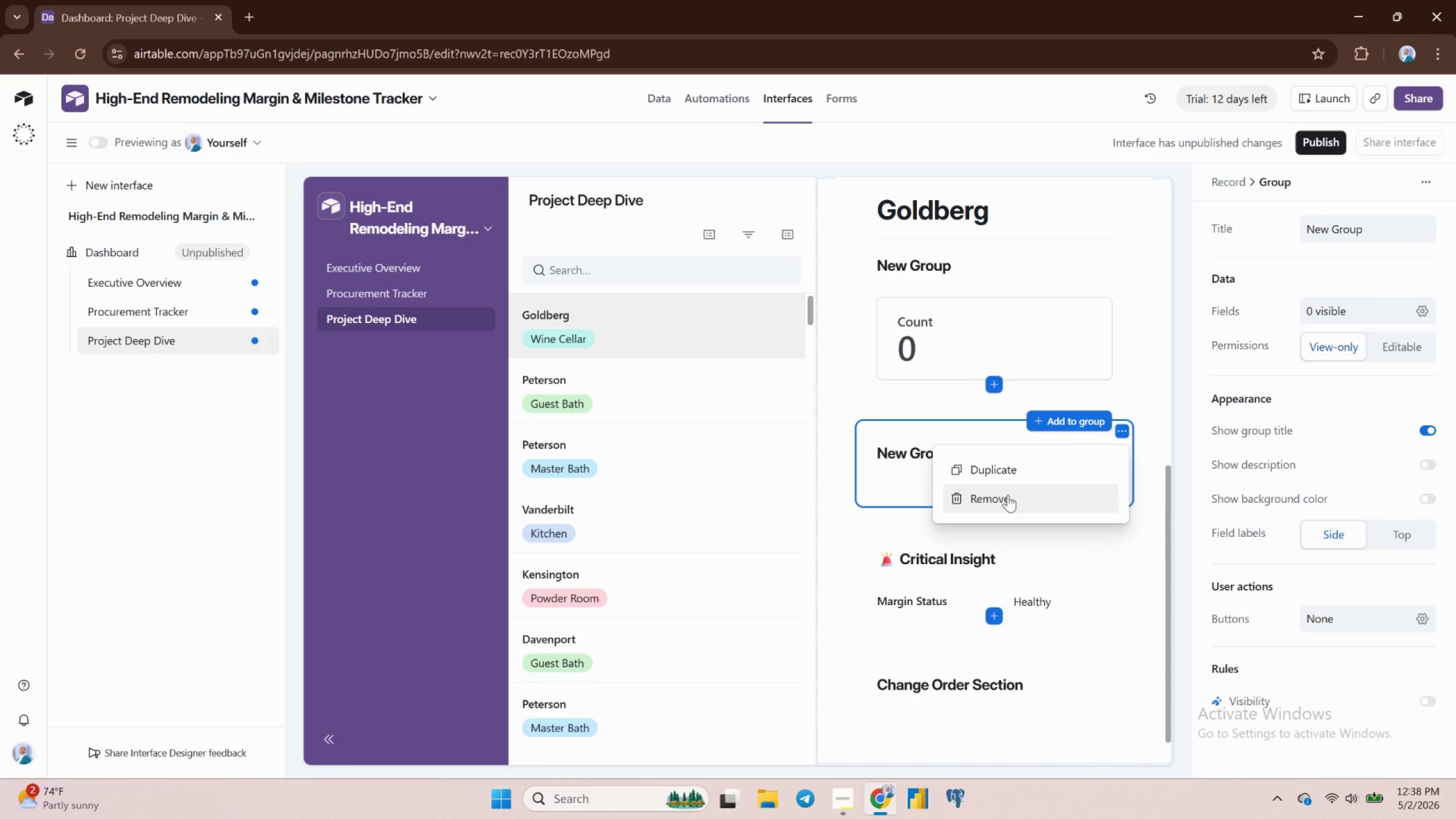 
left_click([1008, 495])
 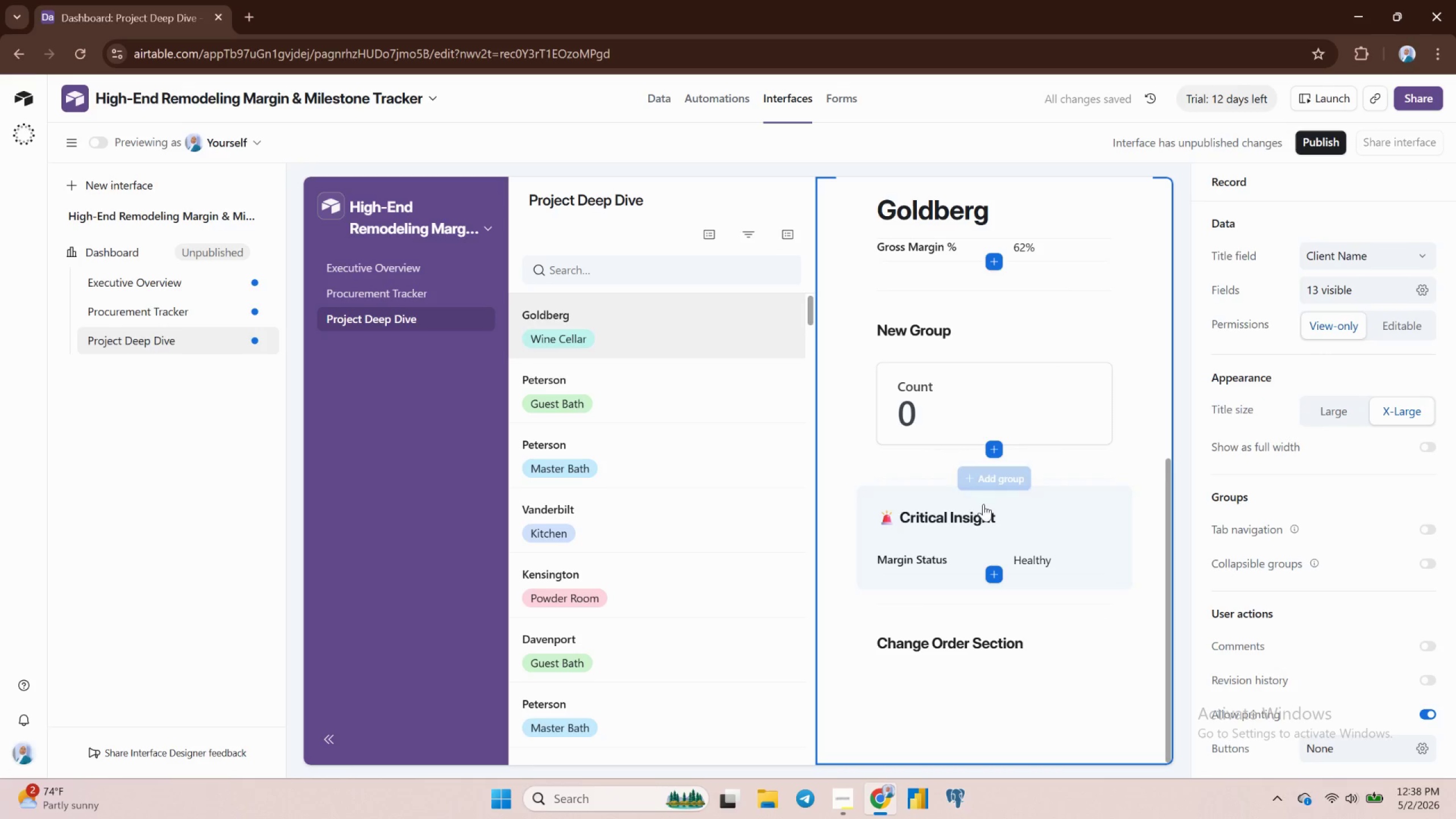 
scroll: coordinate [977, 511], scroll_direction: down, amount: 2.0
 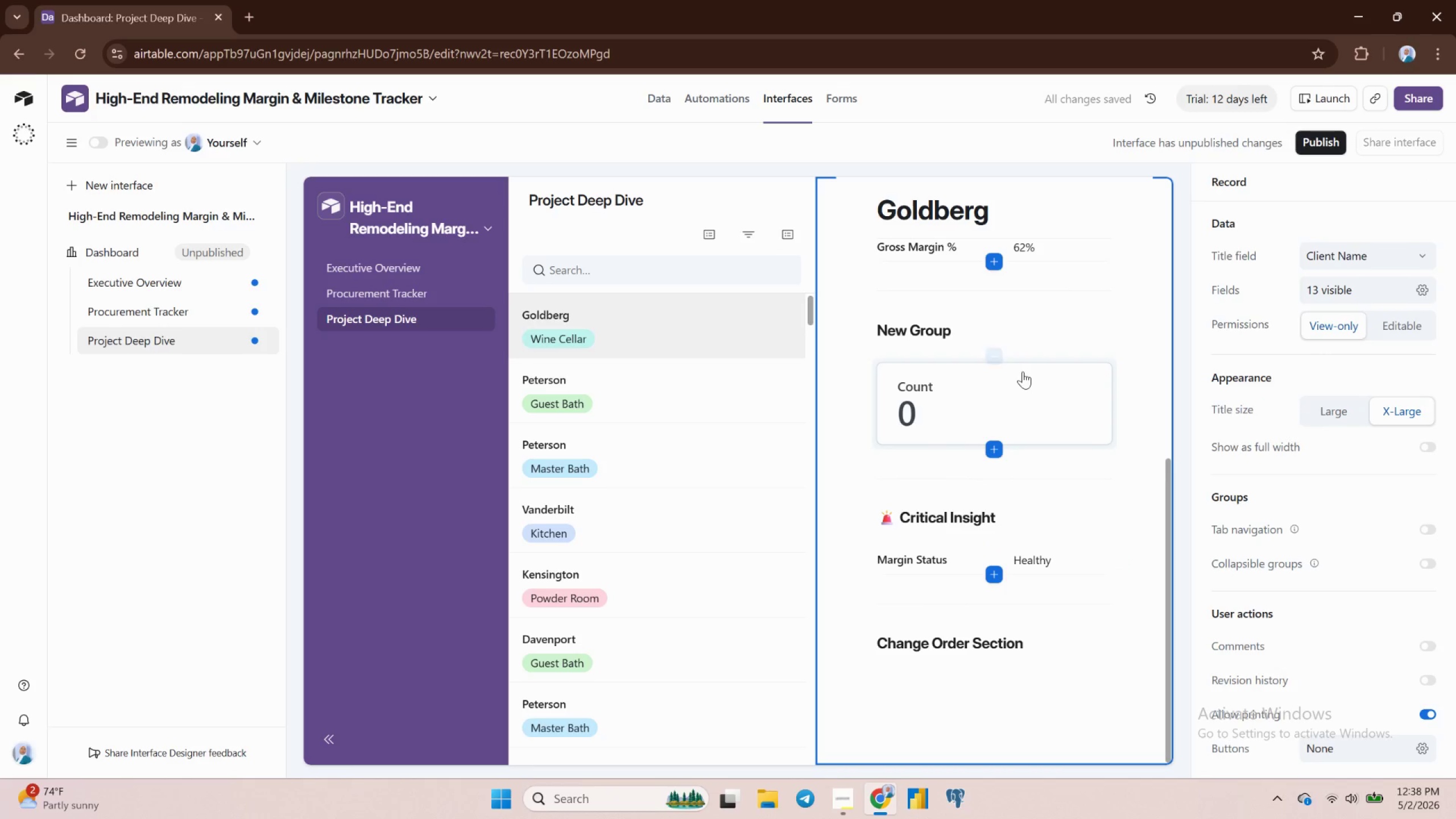 
left_click_drag(start_coordinate=[1023, 371], to_coordinate=[1010, 687])
 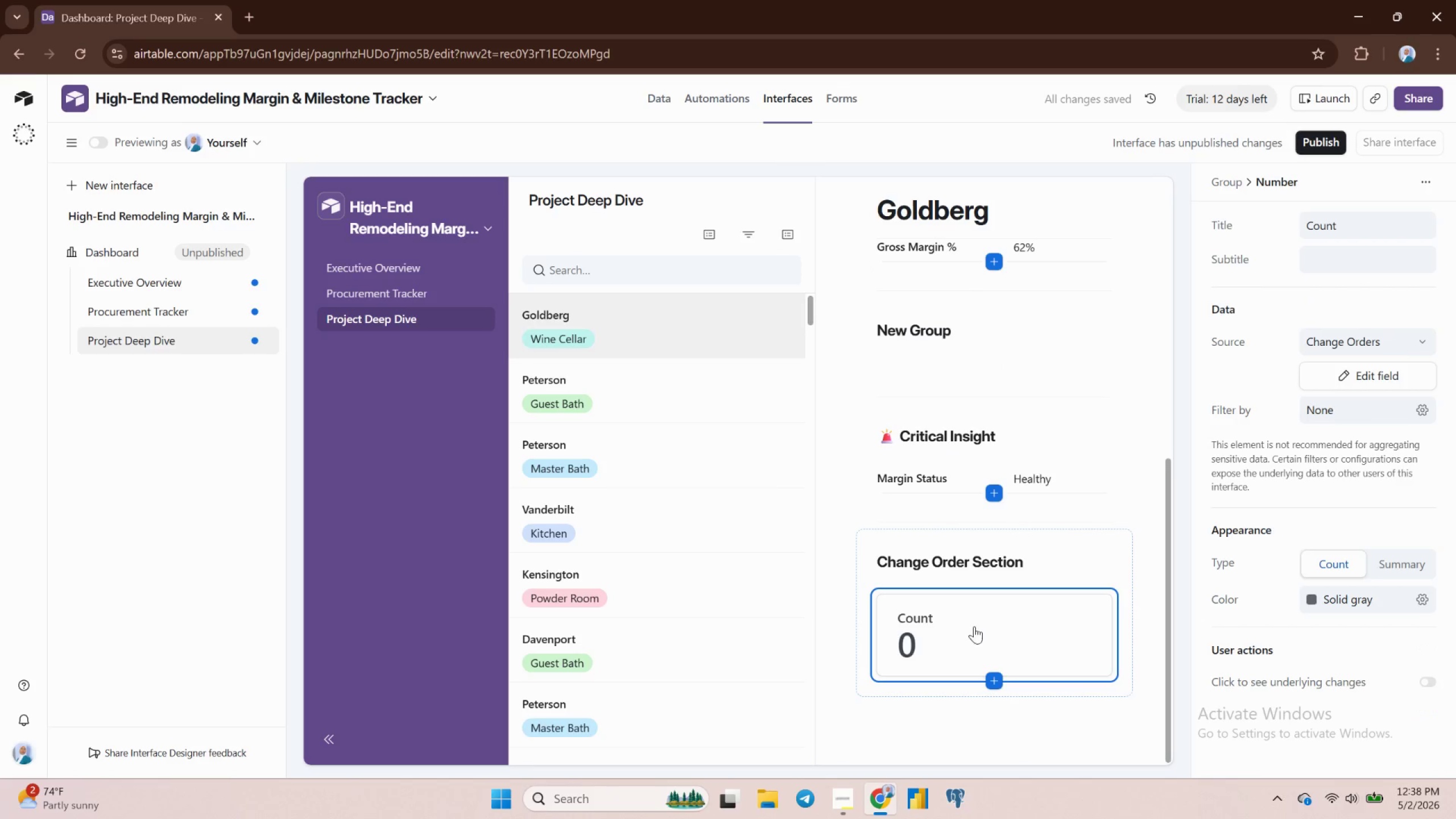 
left_click([900, 334])
 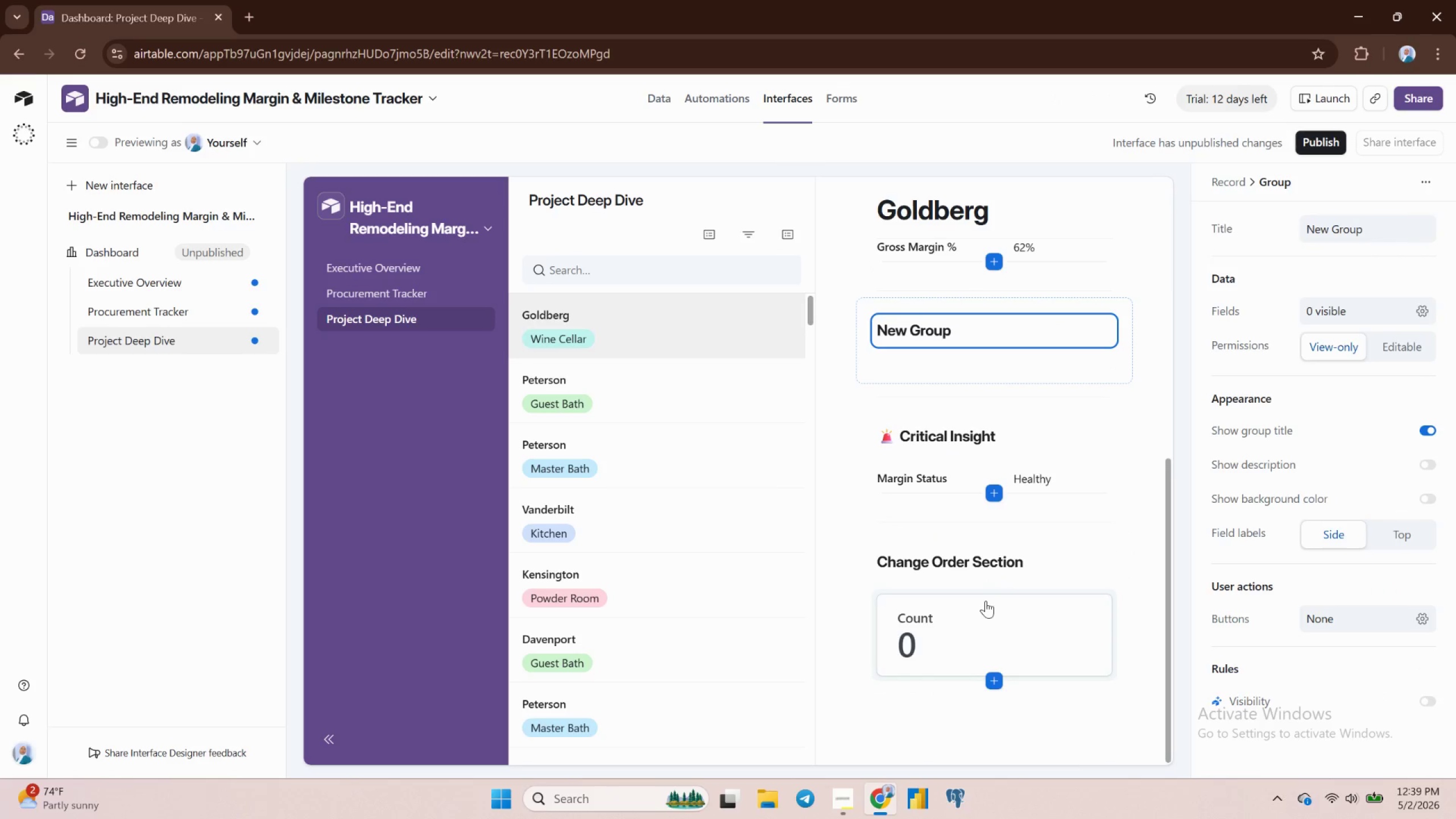 
left_click([949, 565])
 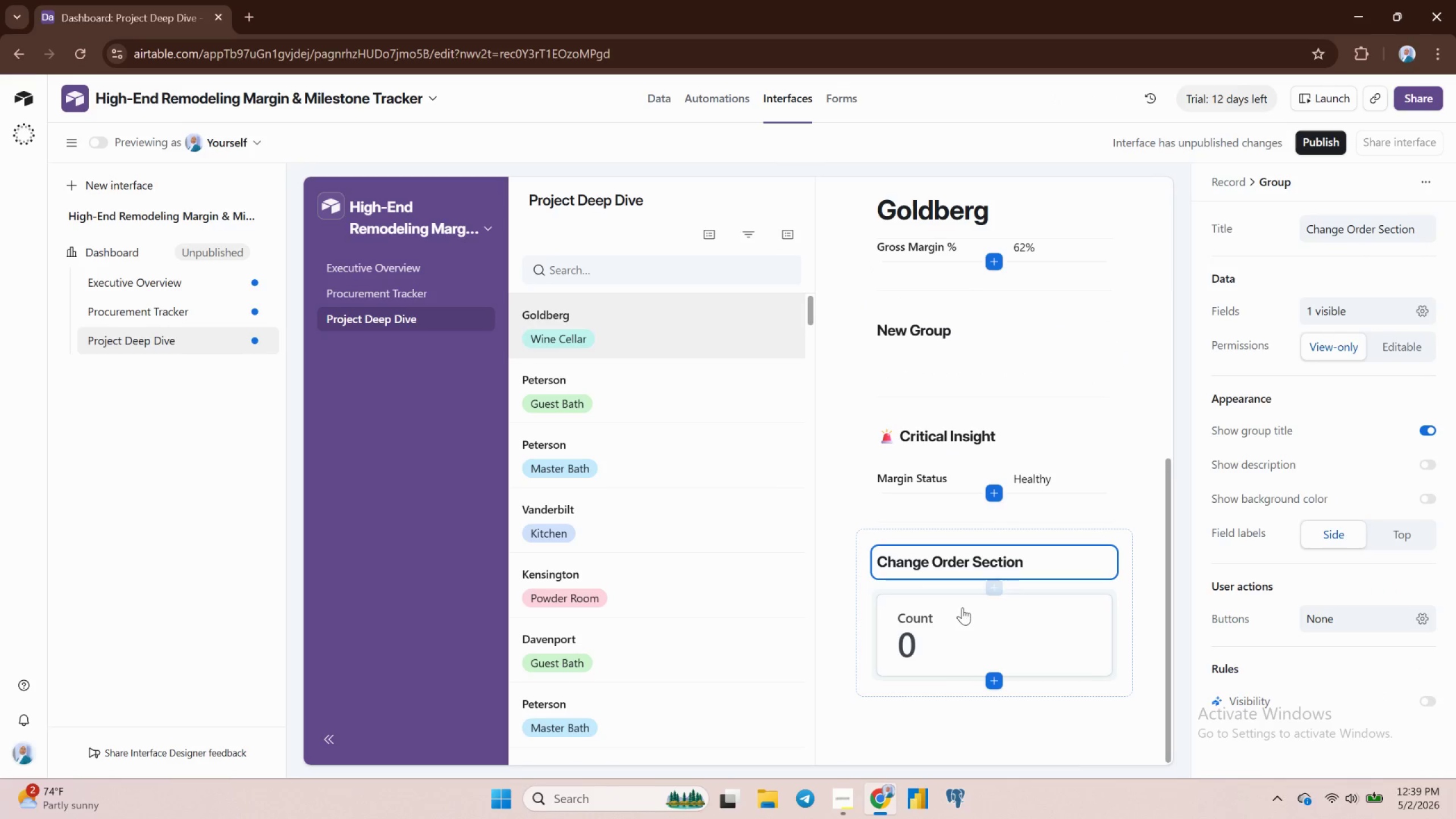 
left_click([962, 627])
 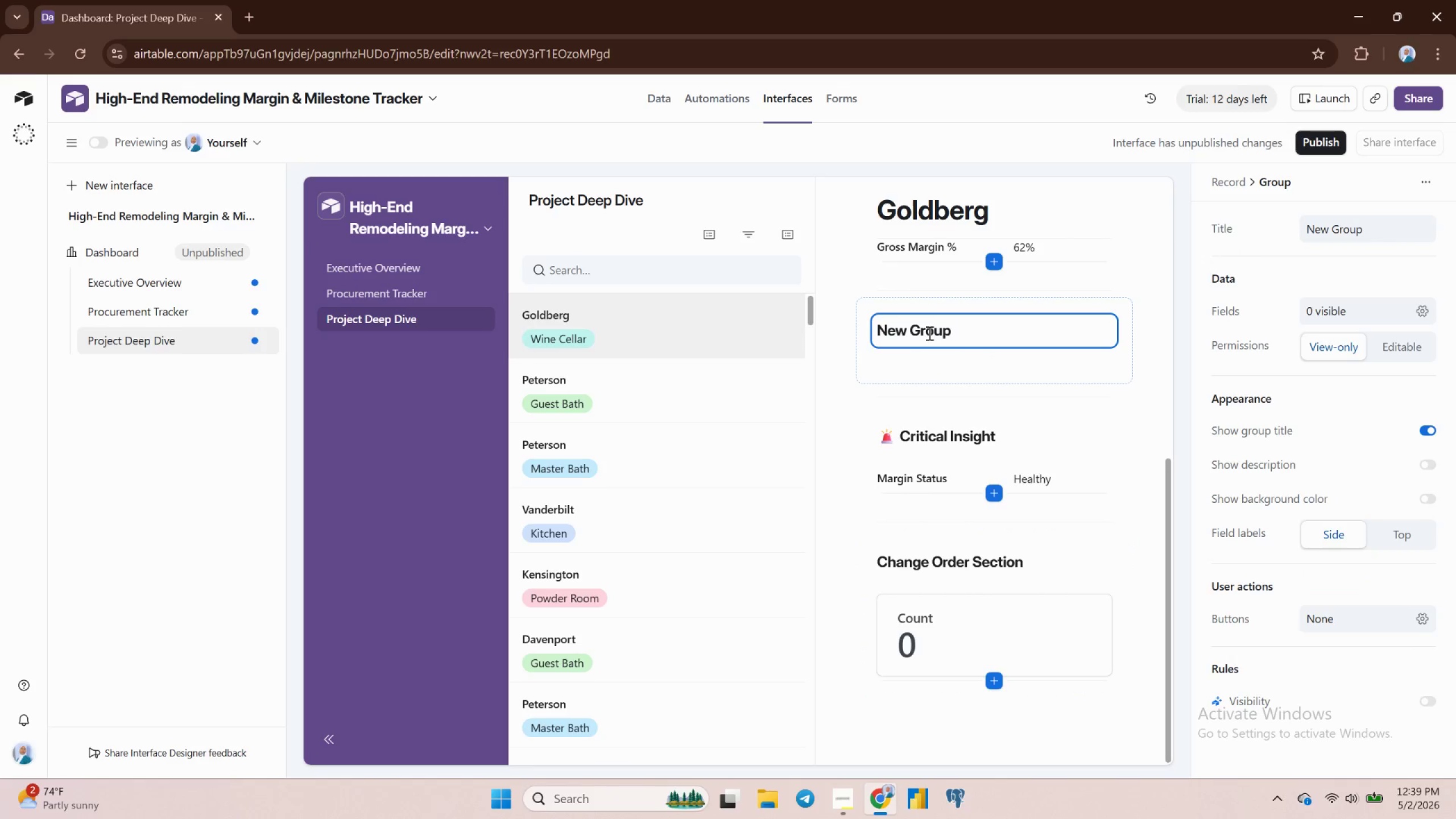 
left_click([1089, 353])
 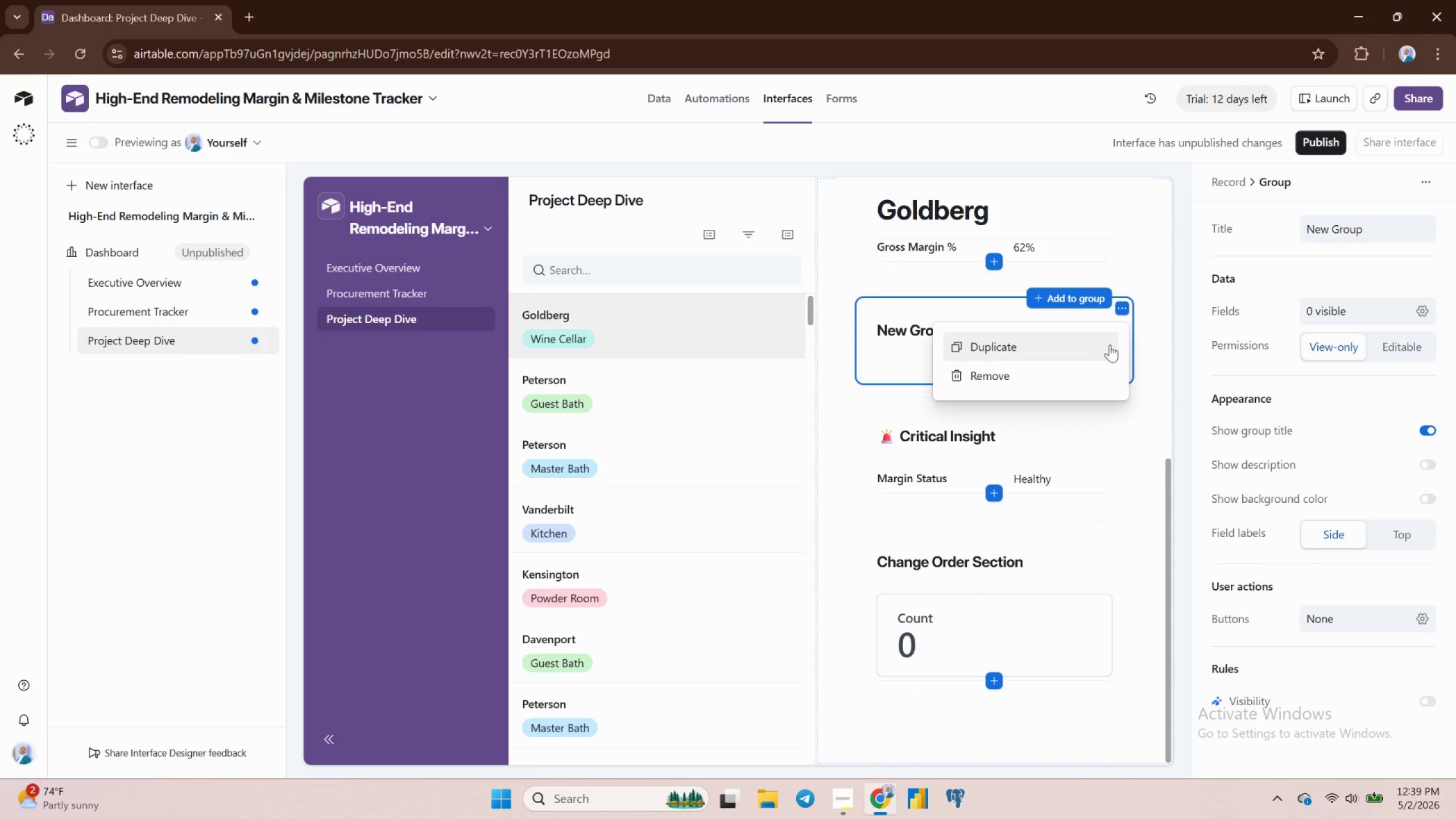 
left_click([1001, 375])
 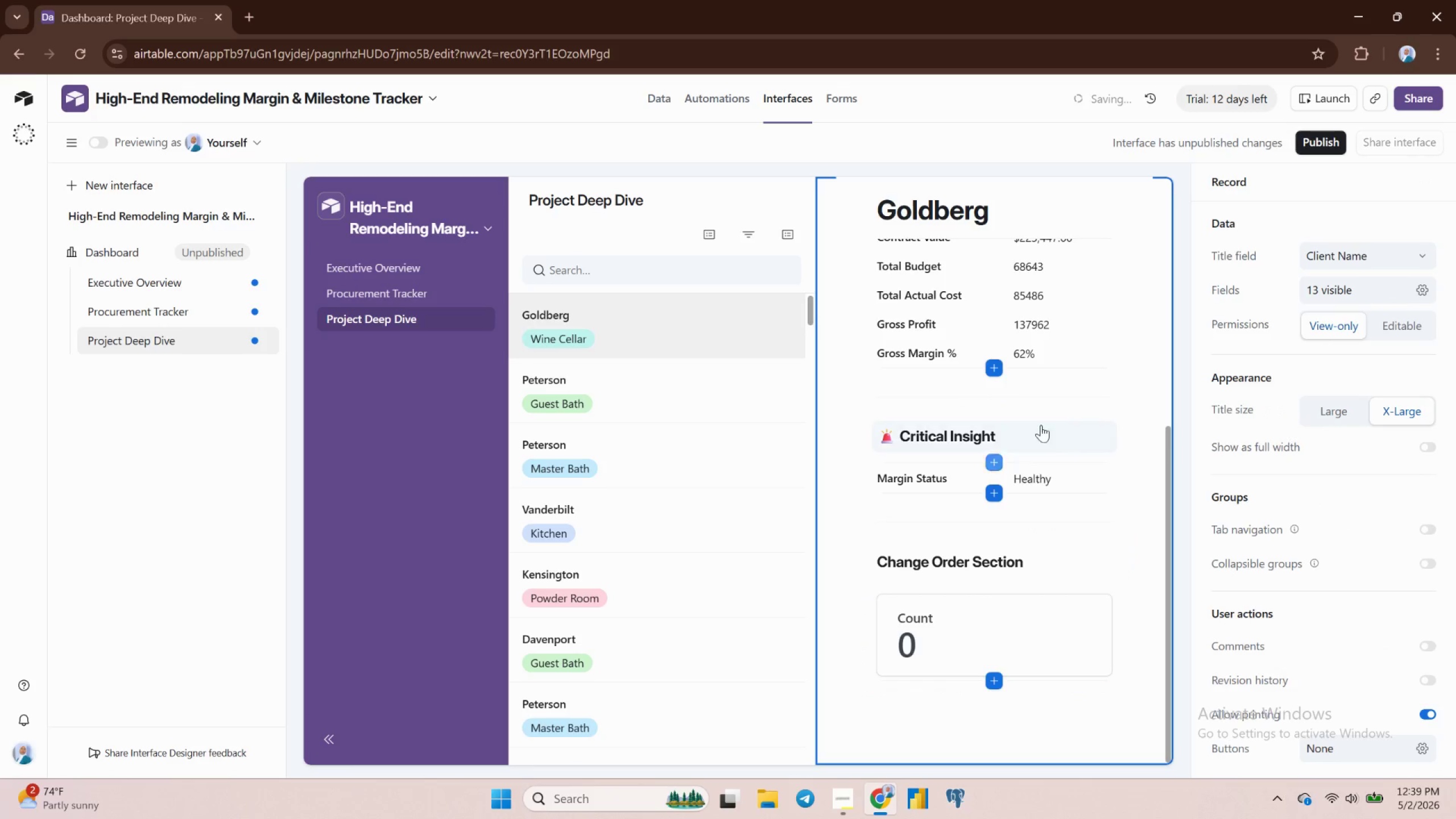 
scroll: coordinate [1069, 437], scroll_direction: down, amount: 3.0
 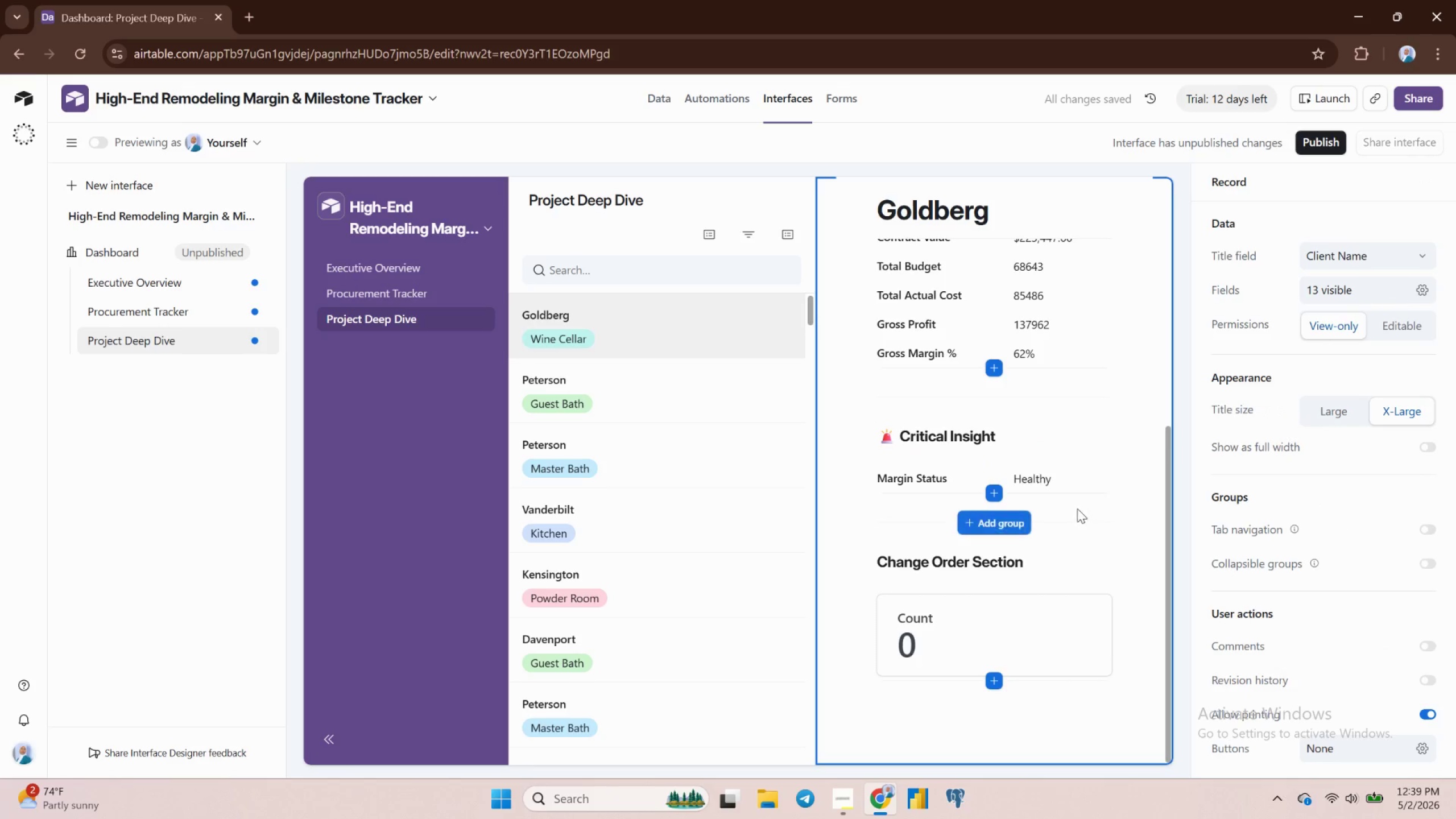 
scroll: coordinate [1068, 449], scroll_direction: up, amount: 4.0
 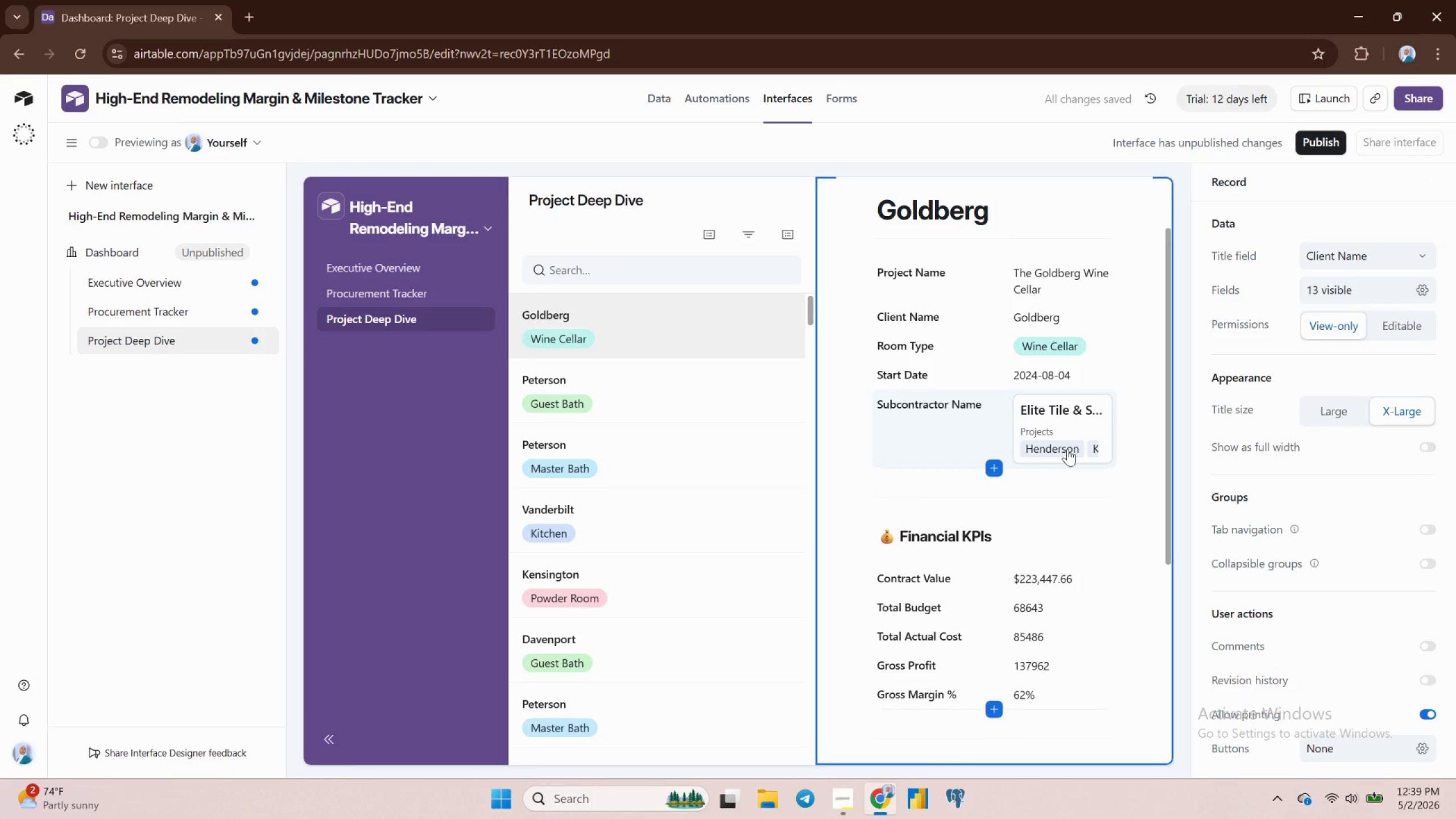 
scroll: coordinate [1074, 490], scroll_direction: down, amount: 9.0
 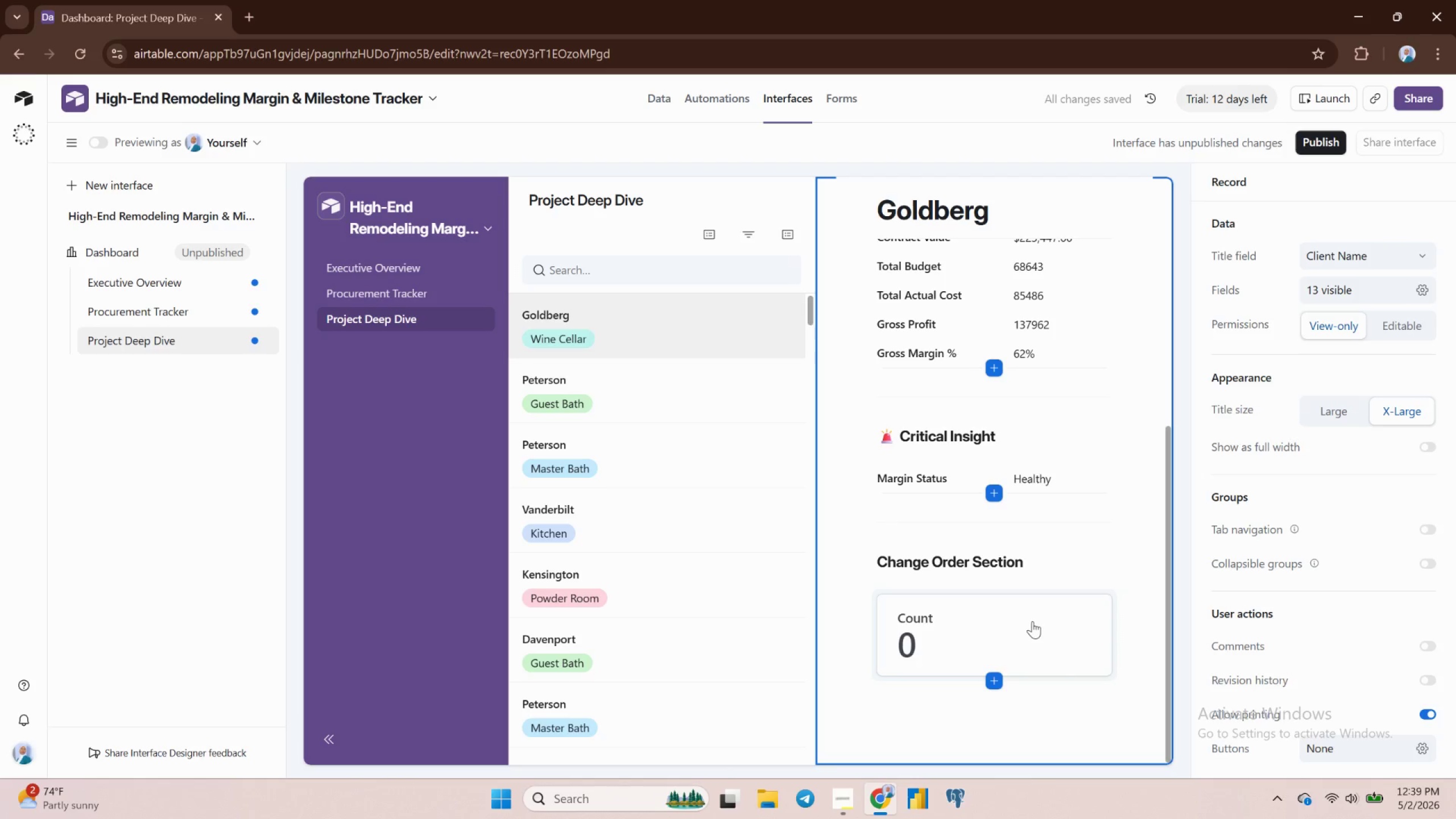 
left_click([1032, 621])
 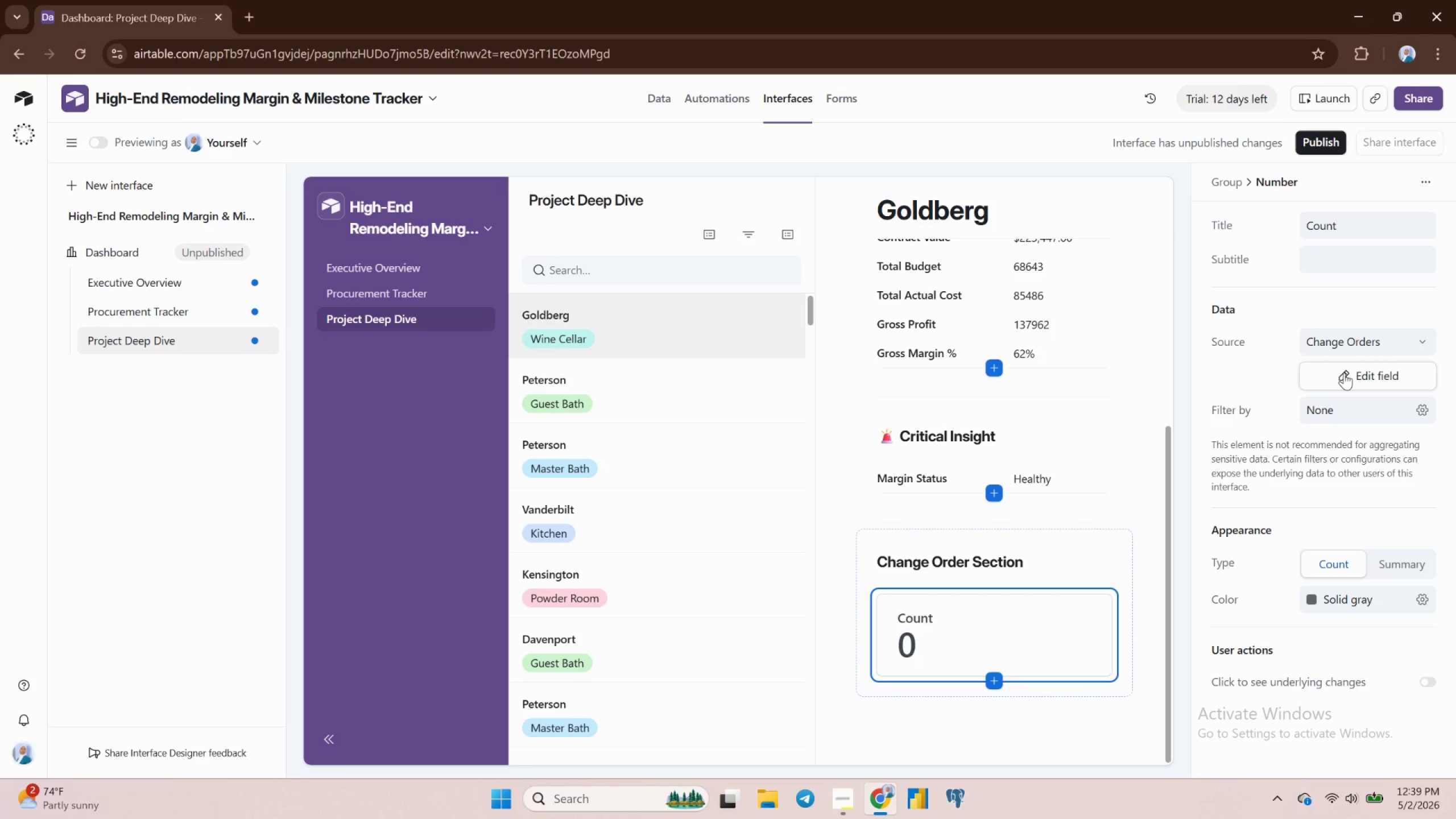 
wait(27.18)
 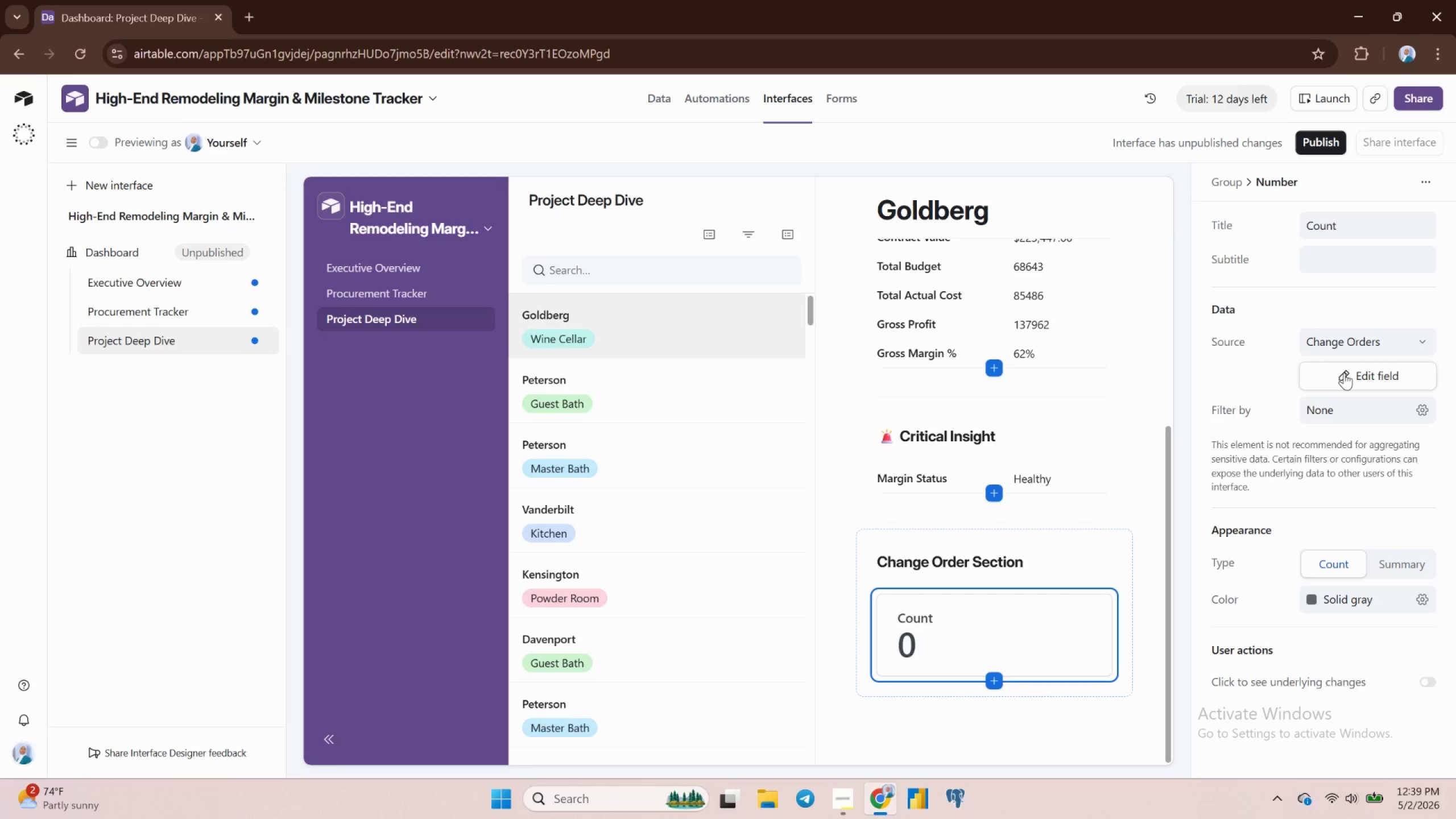 
left_click([1426, 180])
 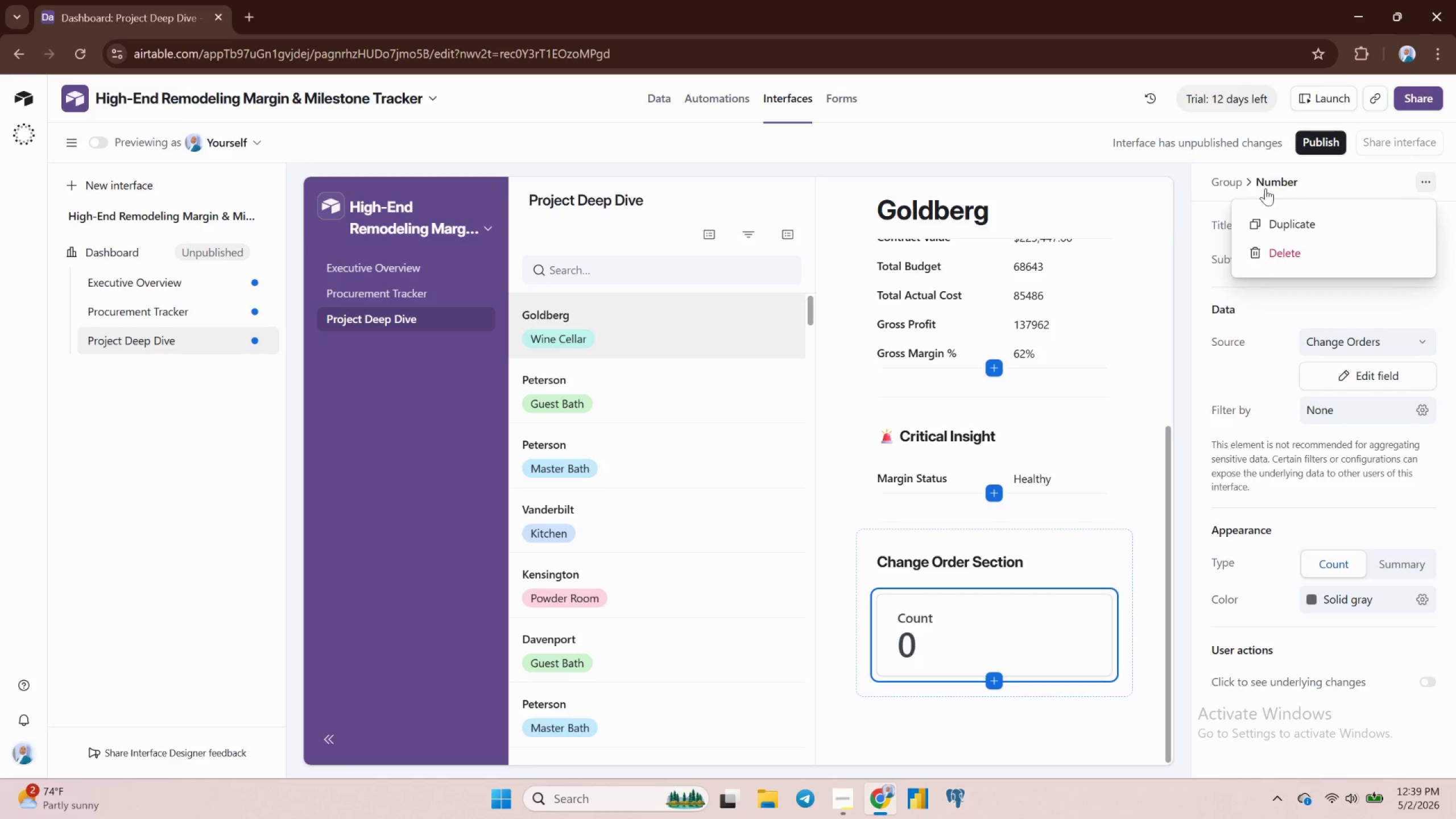 
left_click([1251, 187])
 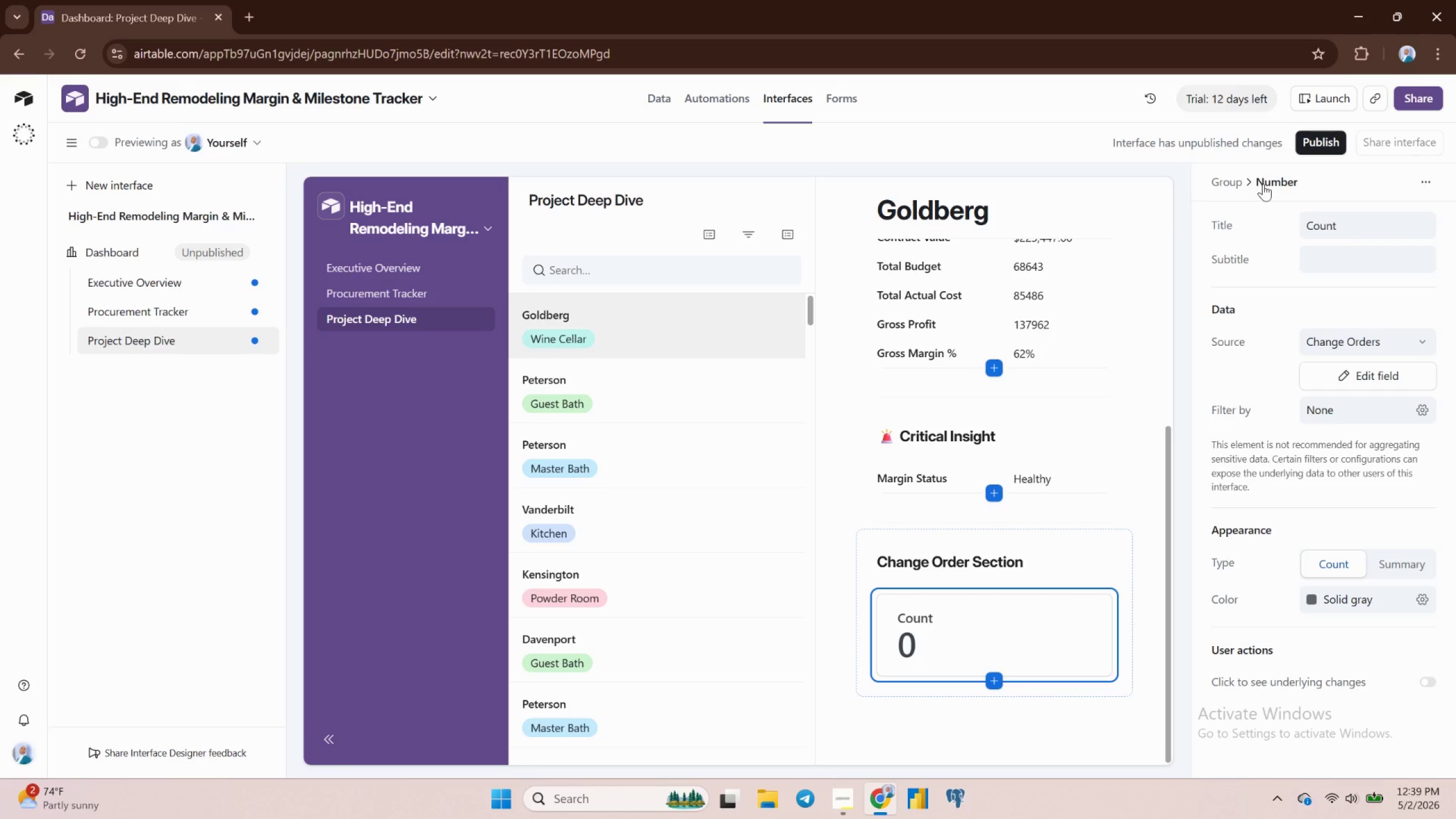 
left_click([1263, 184])
 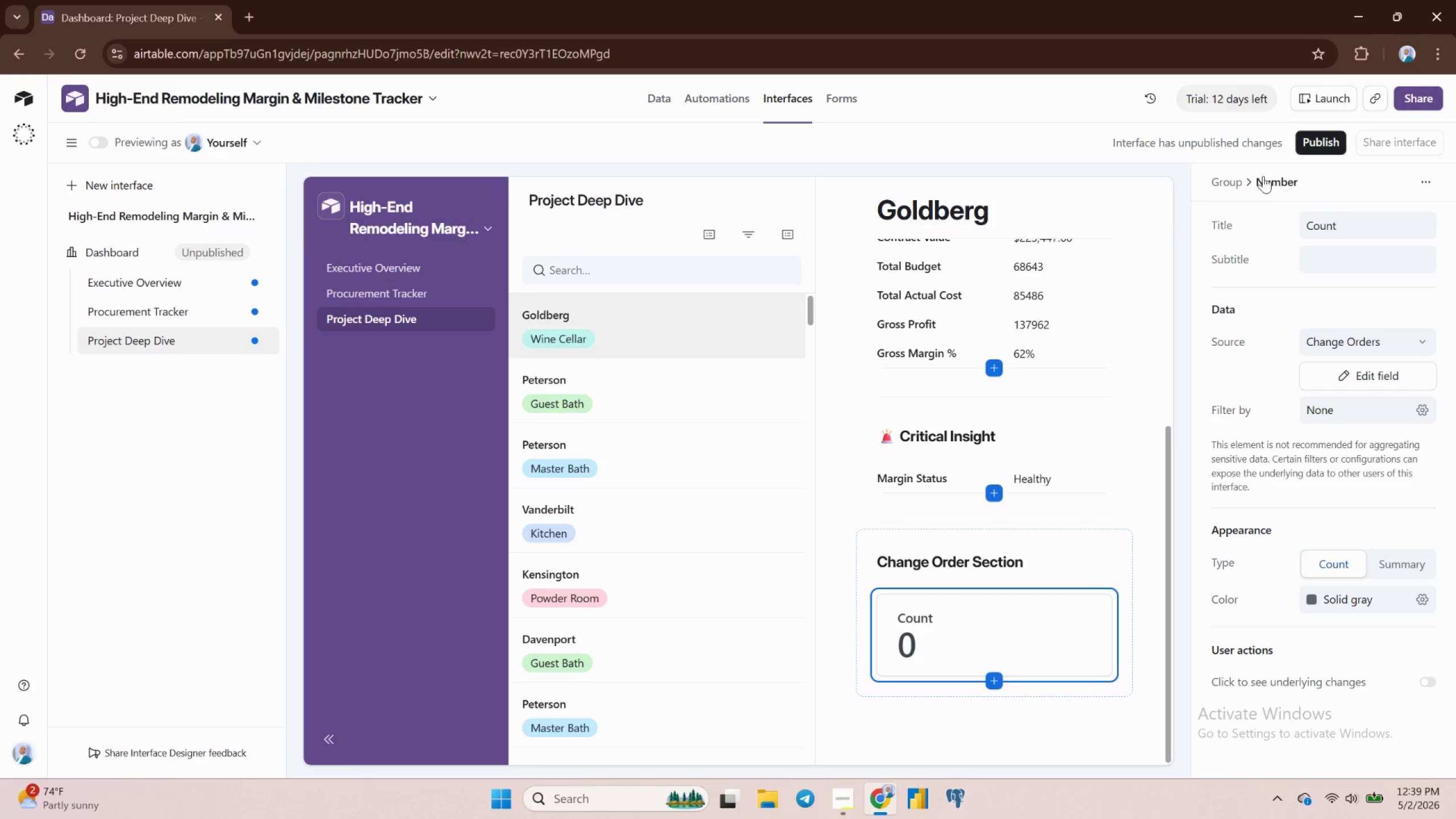 
double_click([1263, 176])
 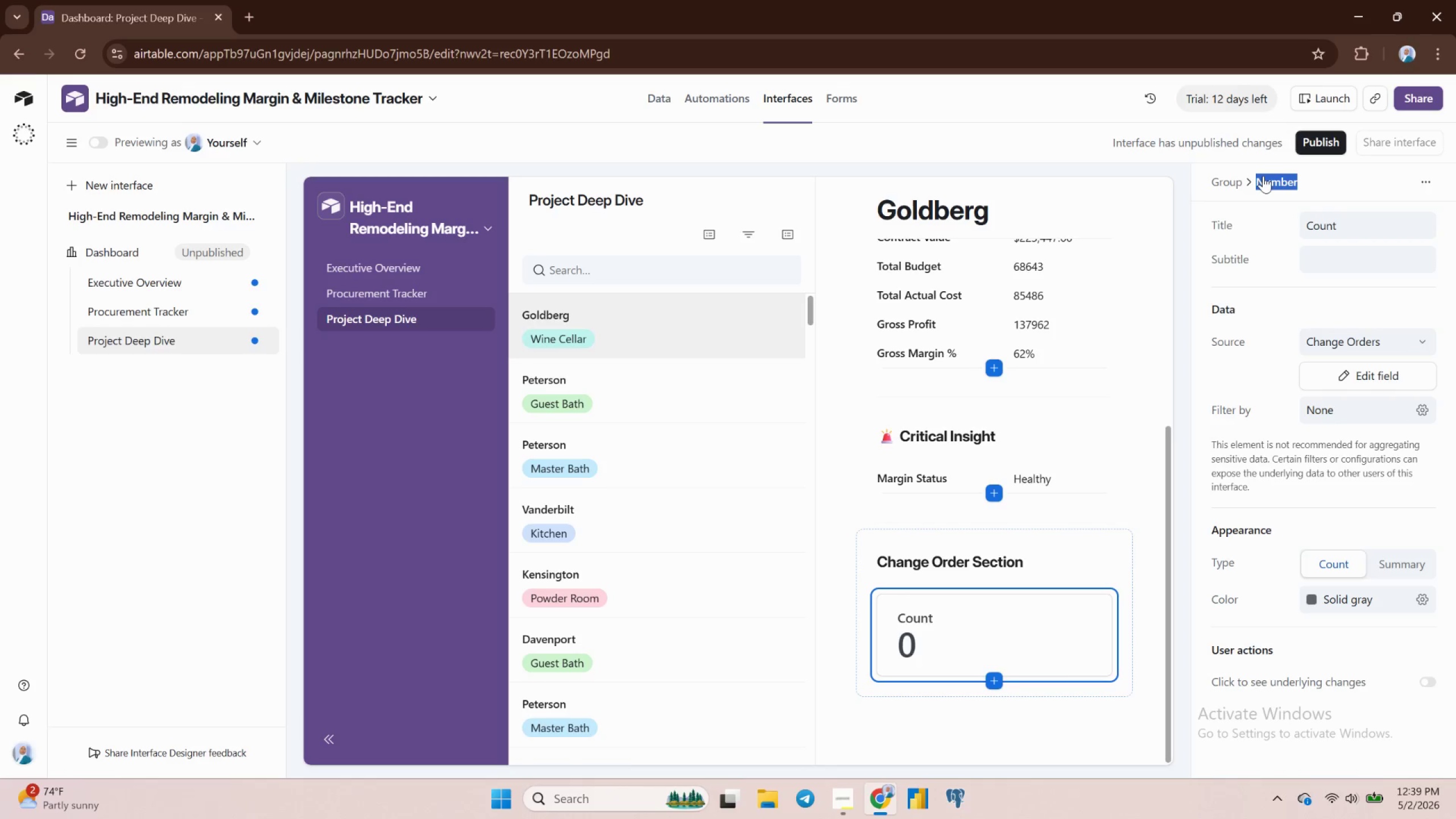 
triple_click([1263, 176])
 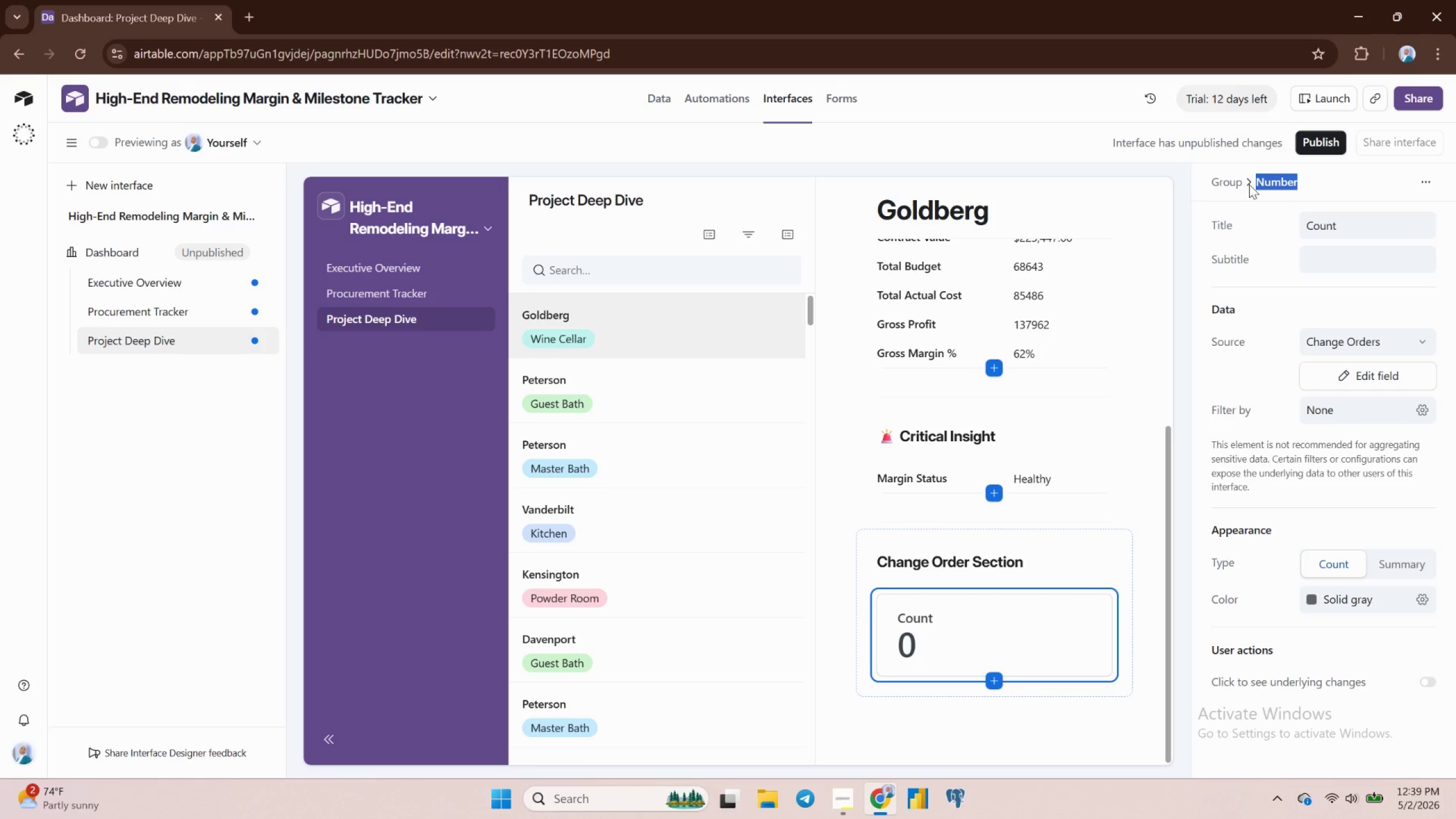 
left_click([1249, 184])
 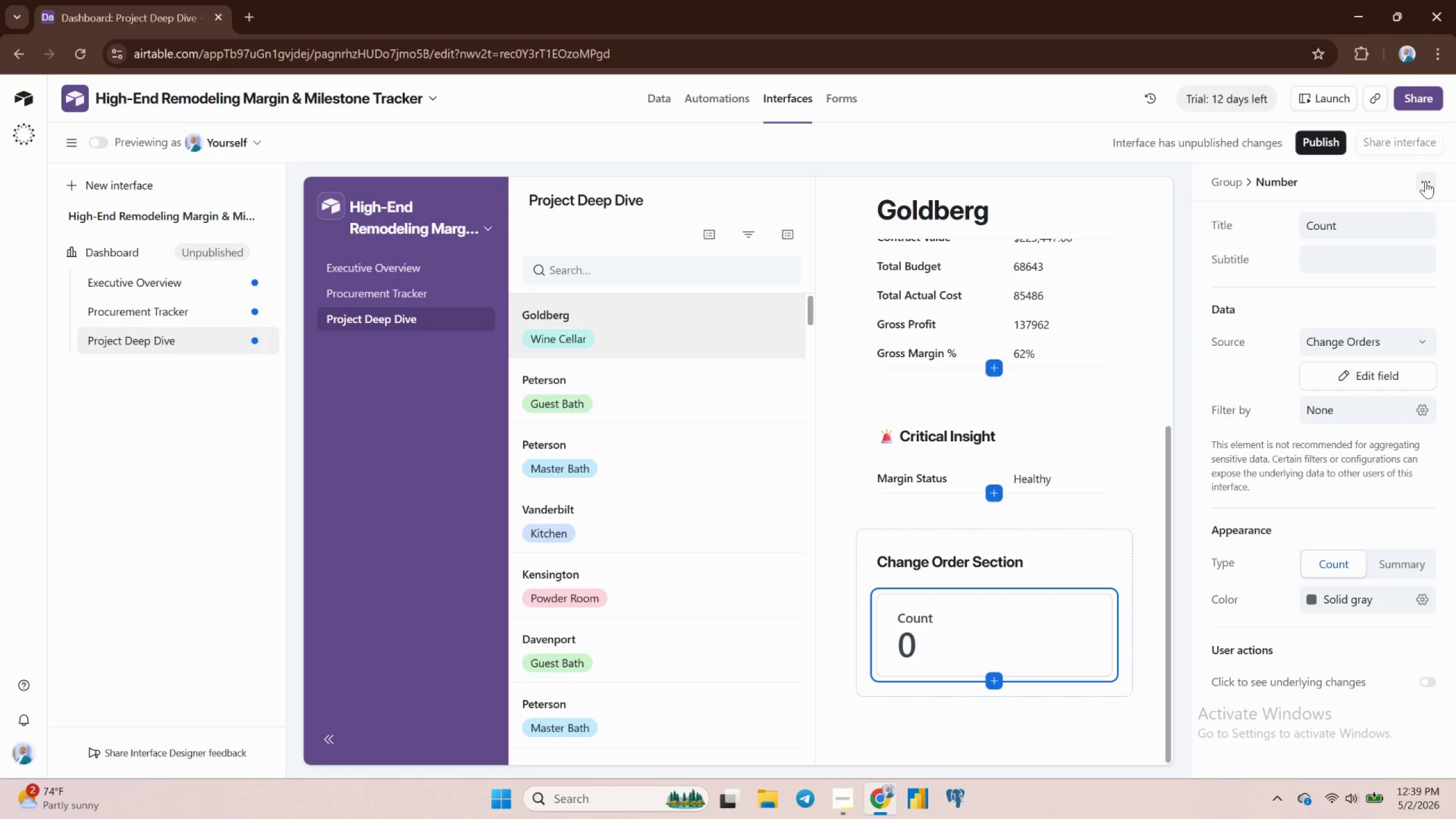 
left_click([1427, 180])
 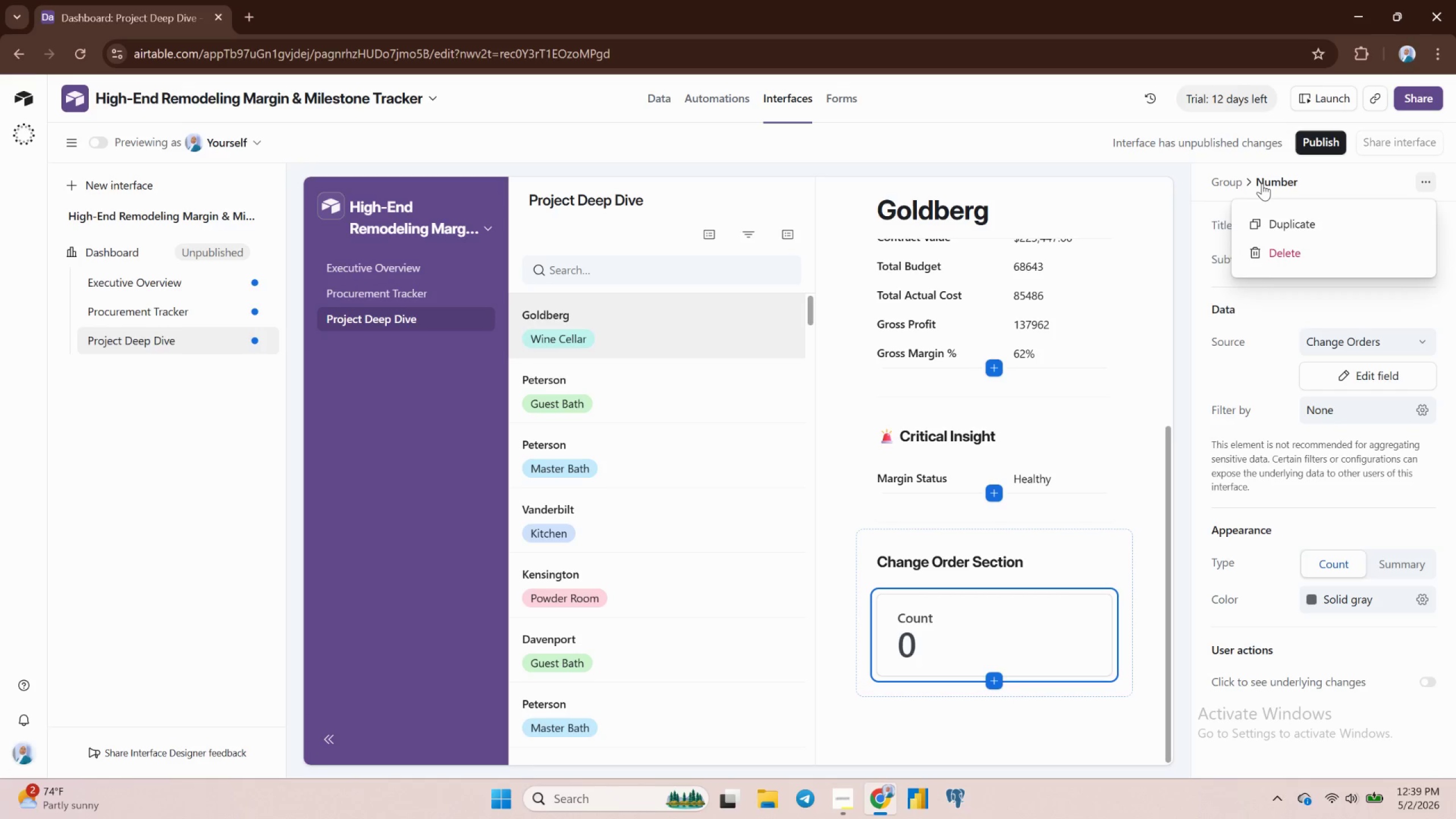 
left_click([1262, 183])
 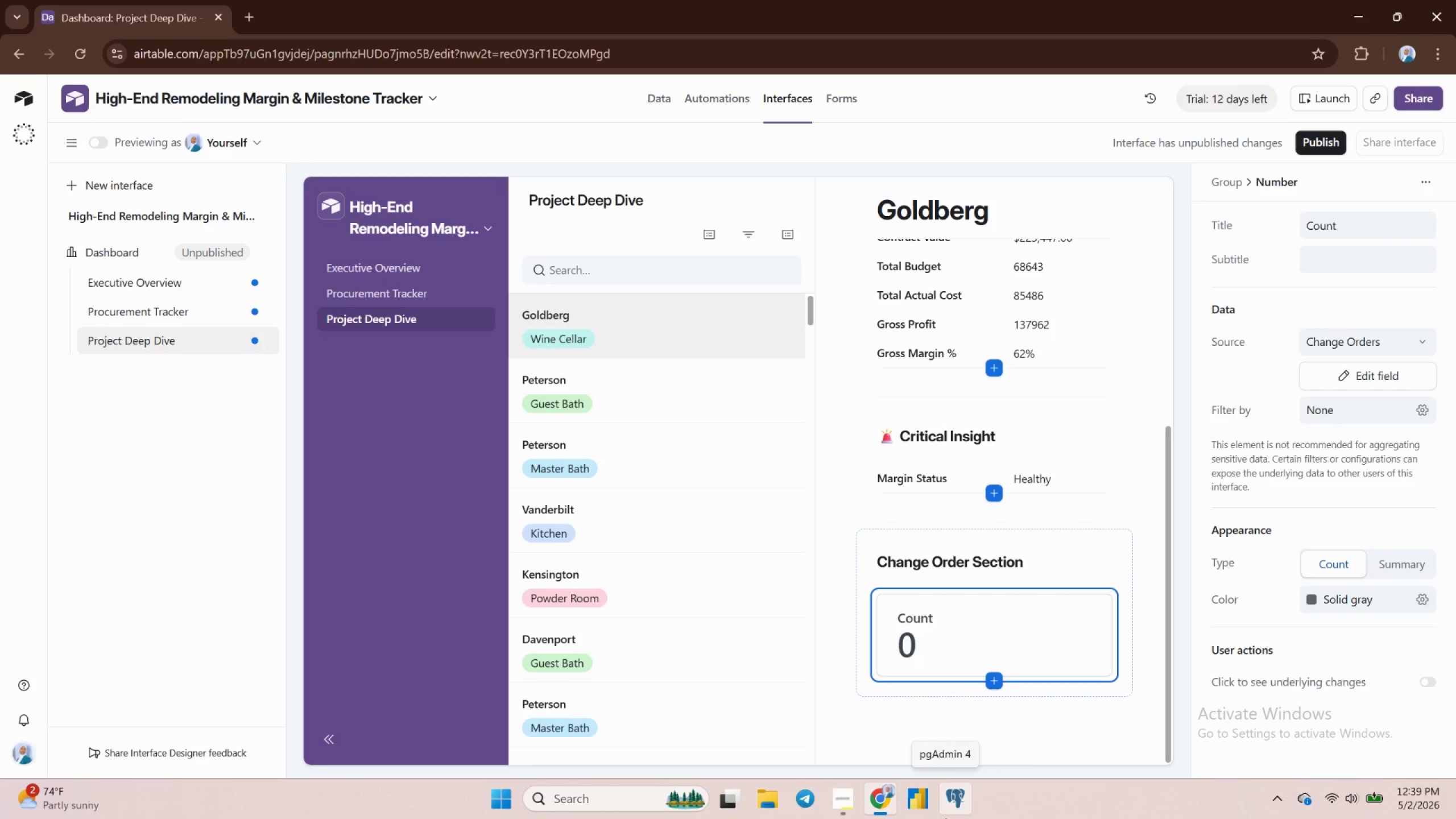 
wait(11.27)
 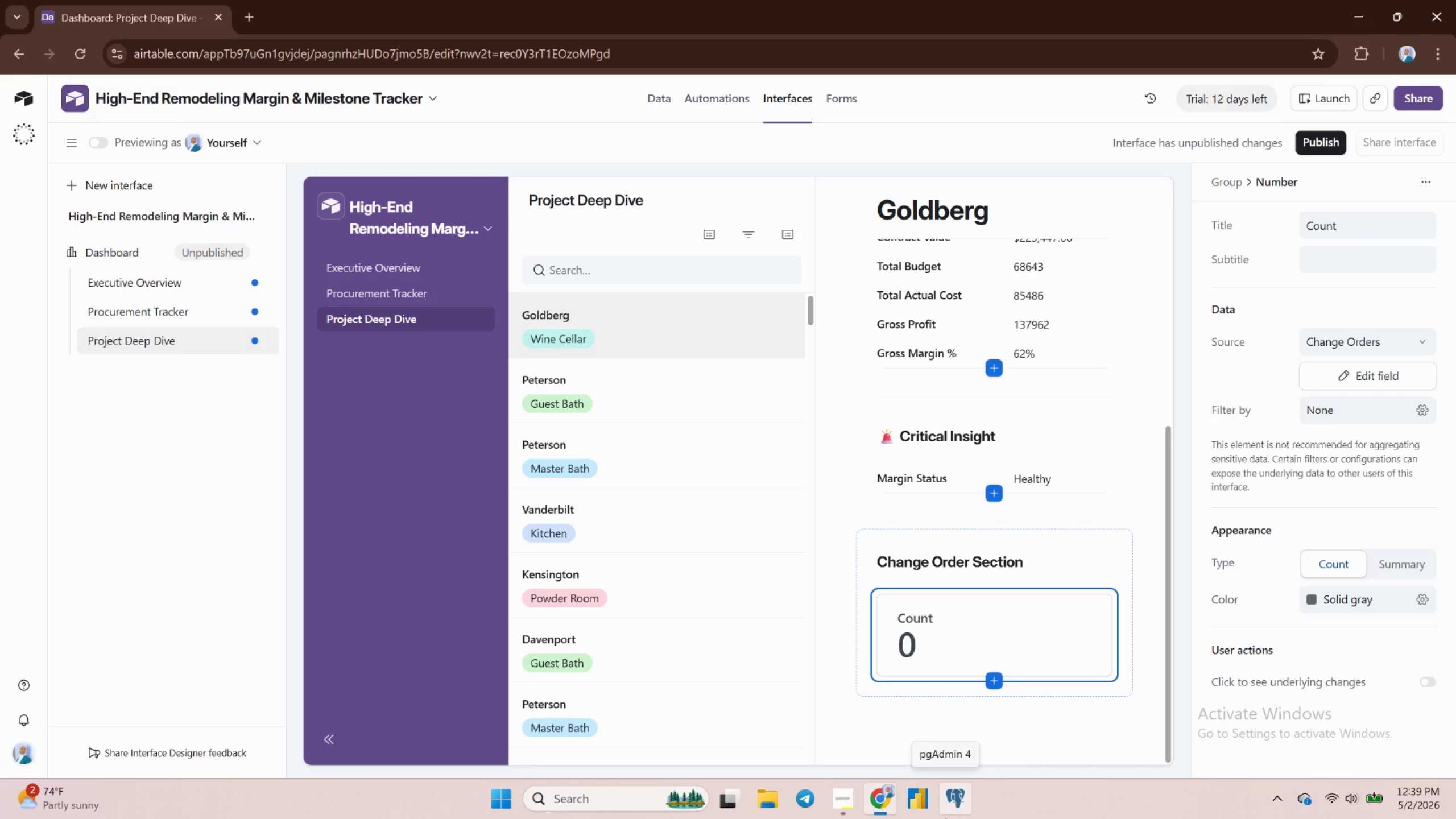 
left_click([1395, 561])
 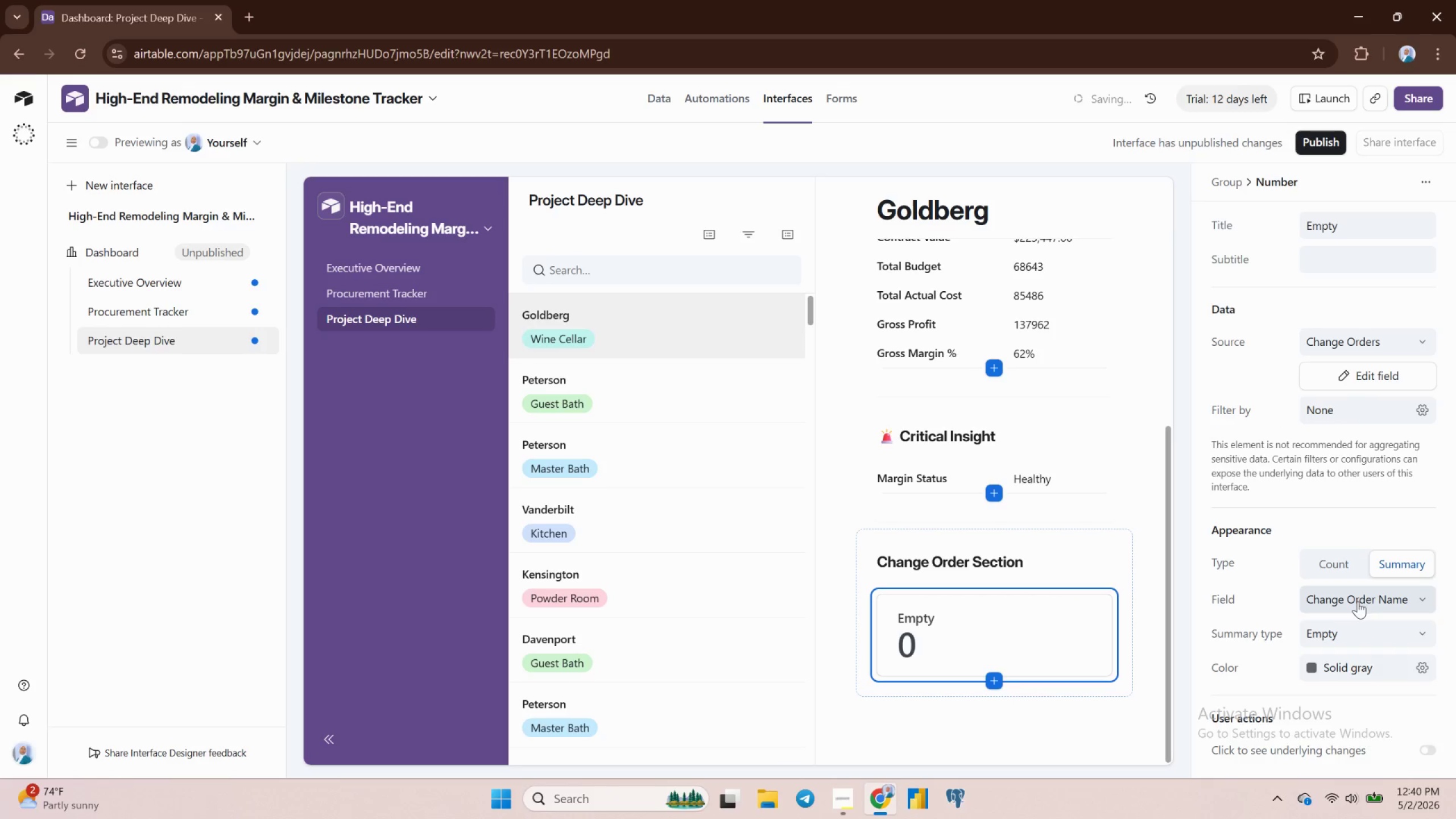 
left_click([1358, 601])
 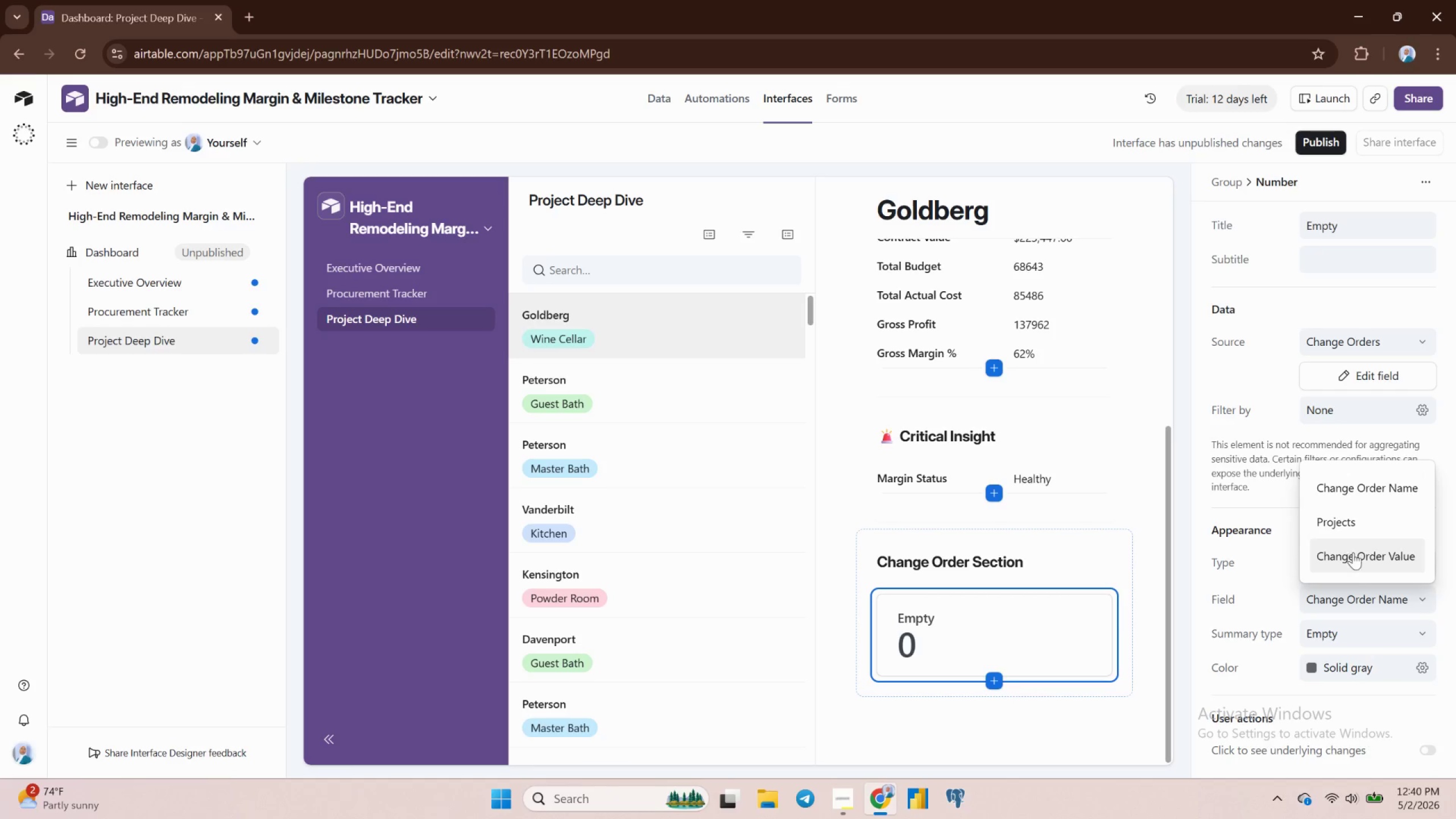 
wait(7.36)
 